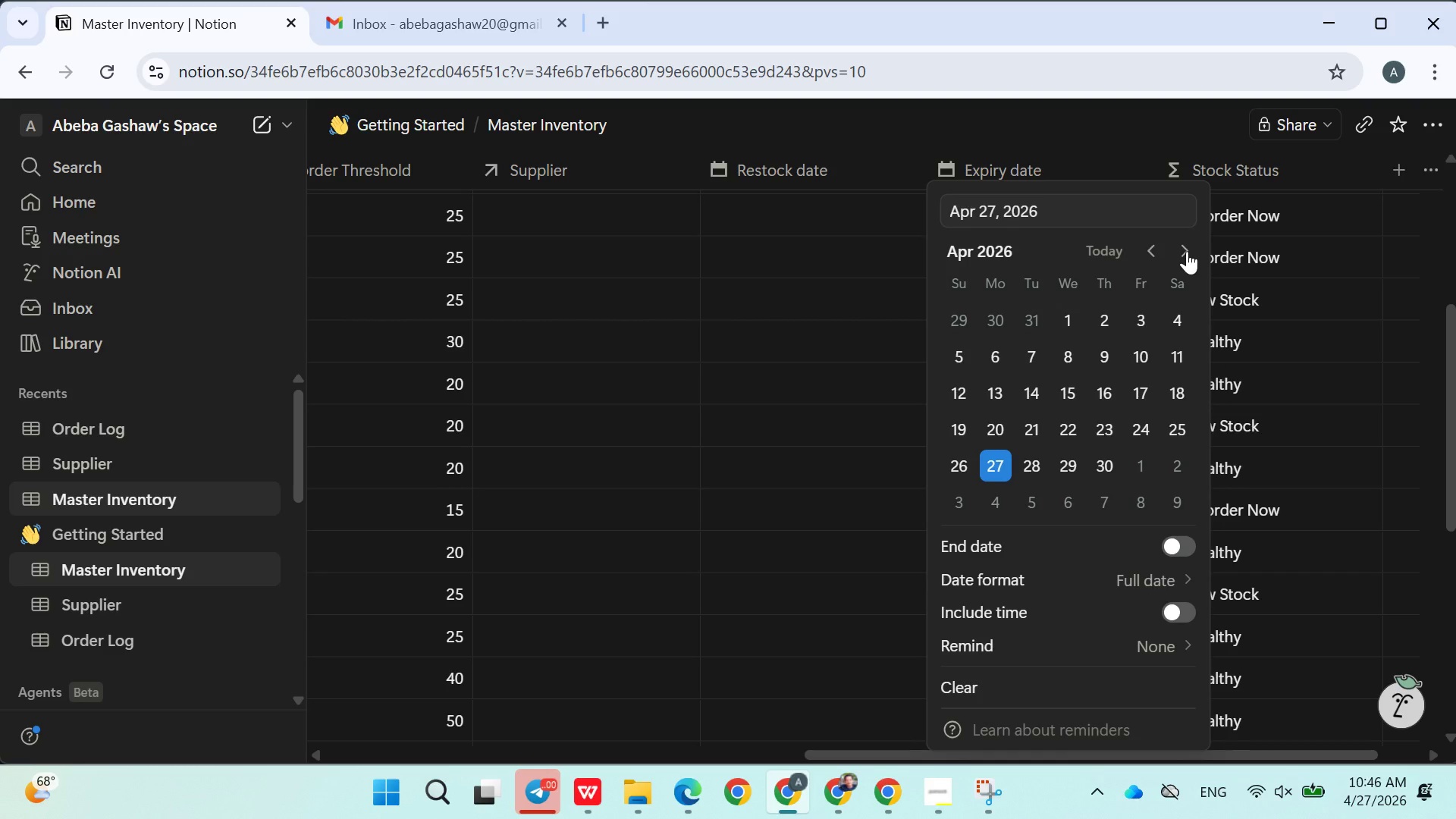 
left_click([1187, 251])
 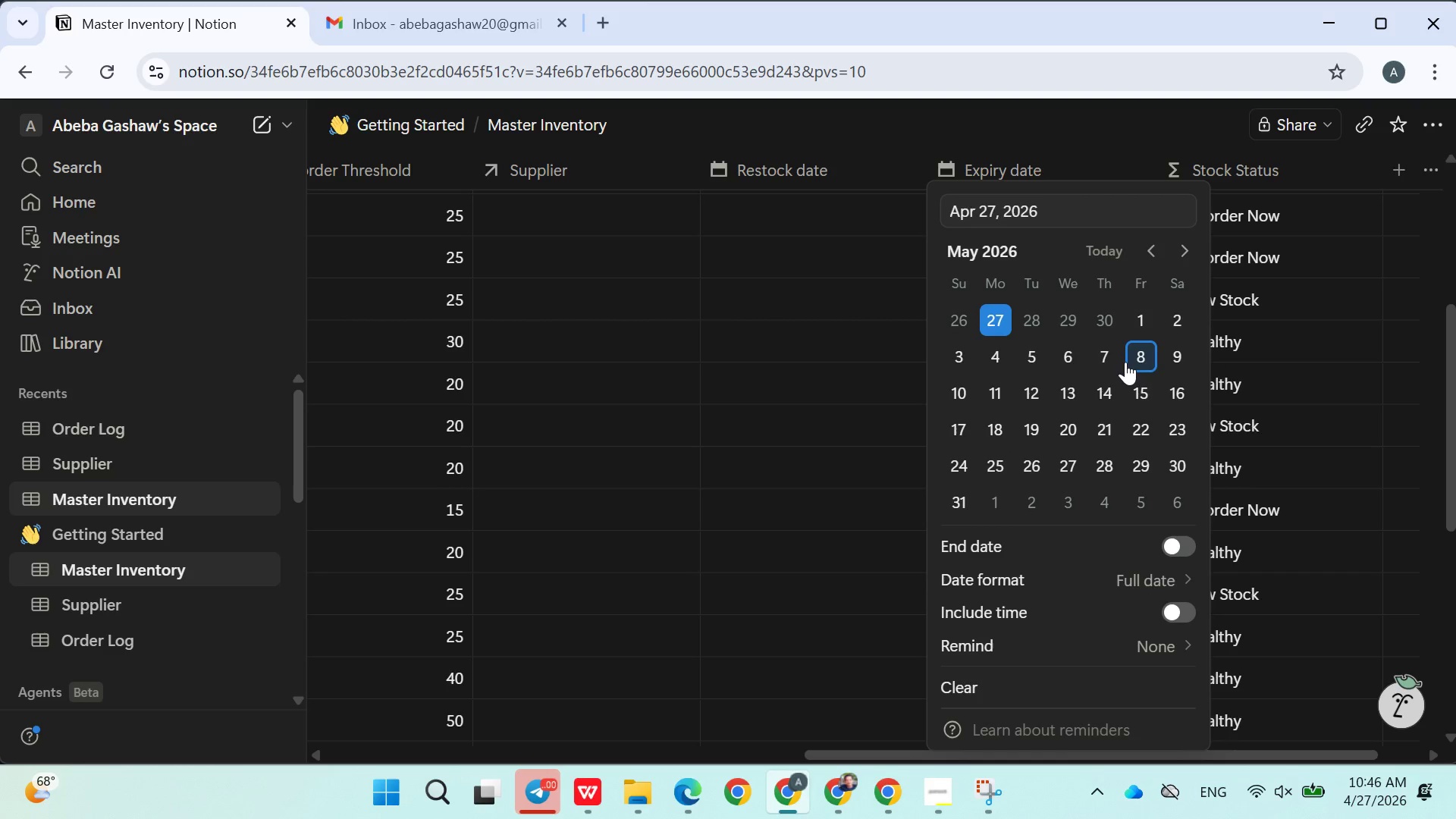 
left_click([1125, 362])
 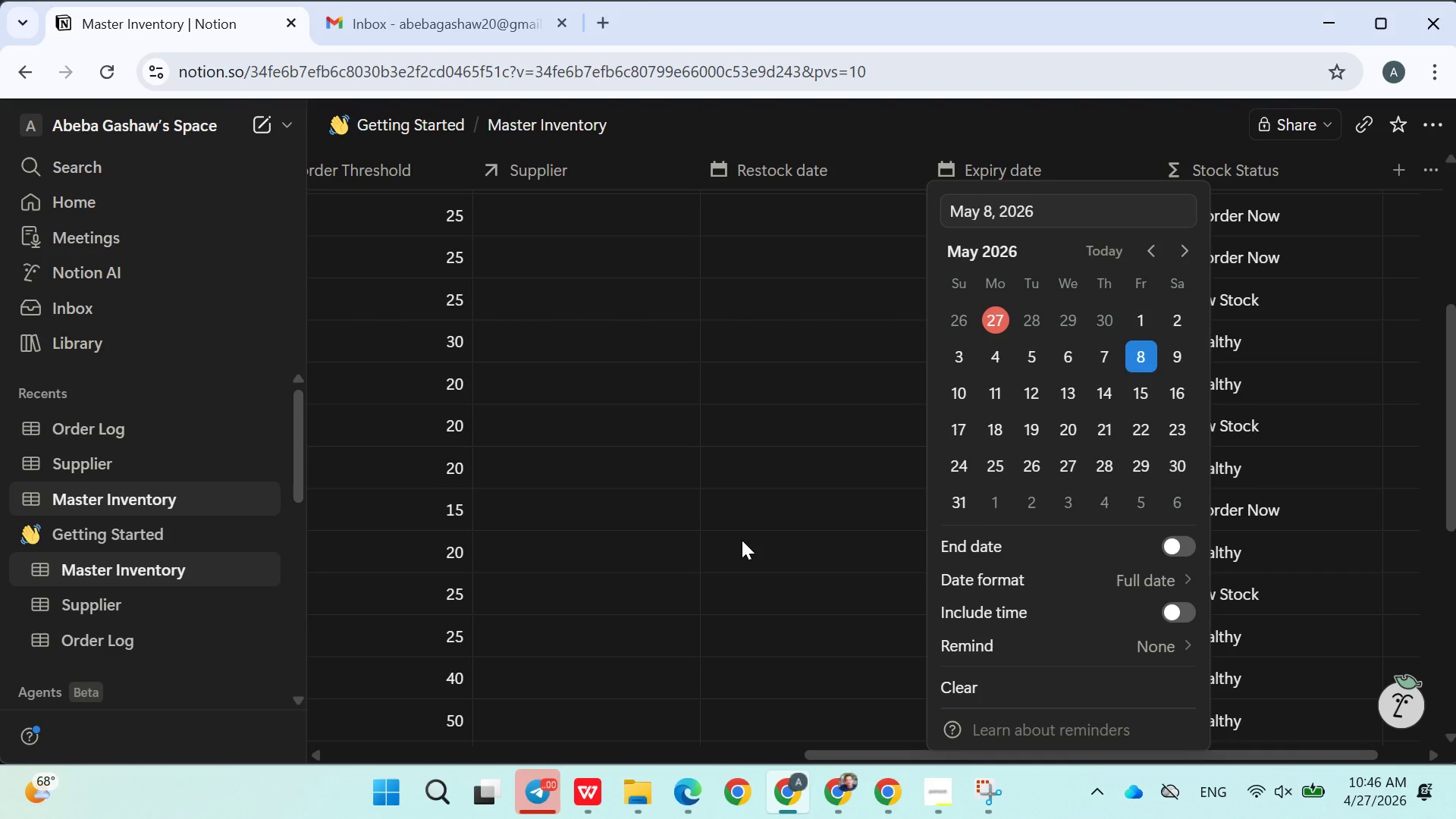 
left_click([724, 551])
 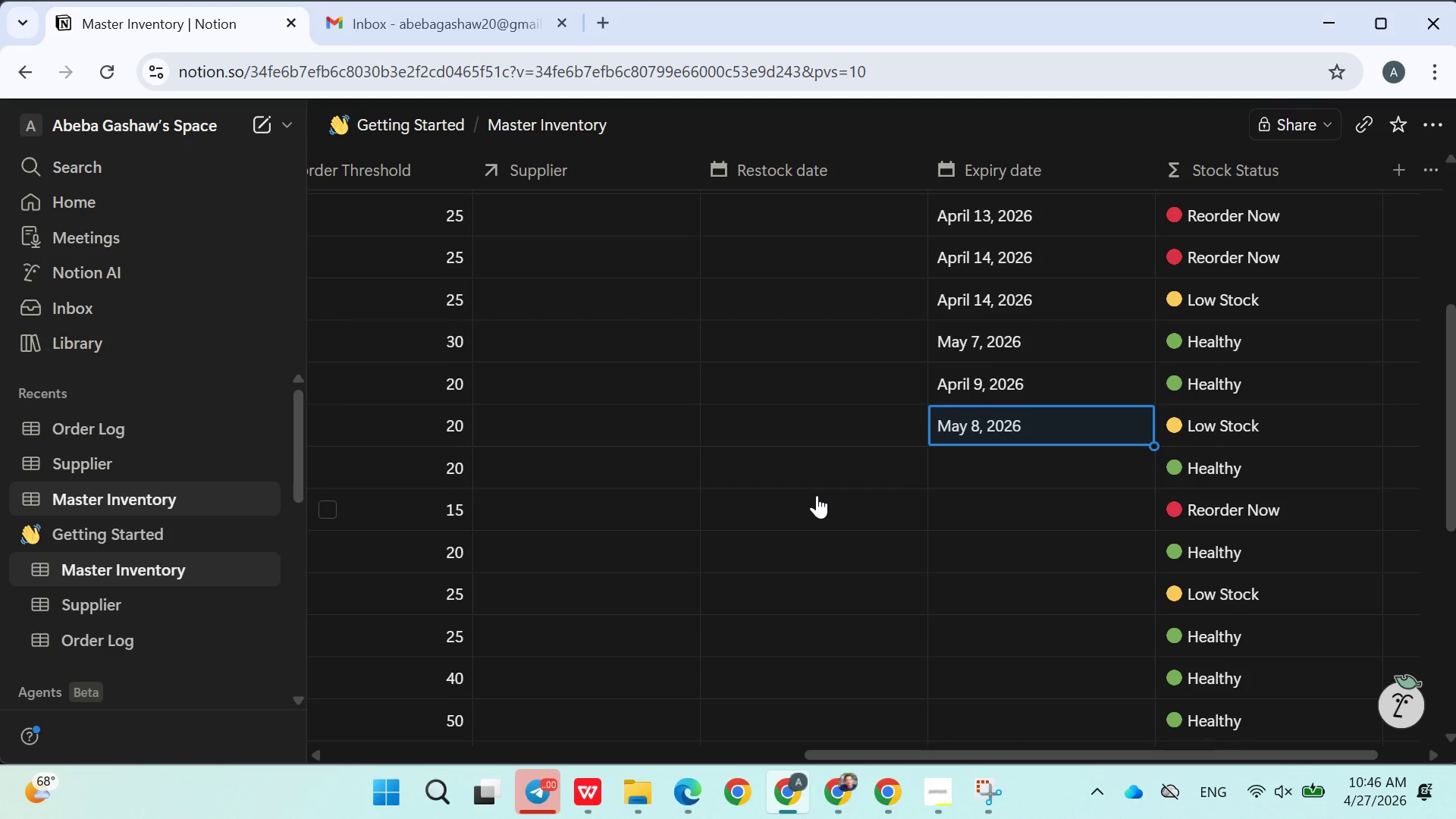 
scroll: coordinate [817, 495], scroll_direction: none, amount: 0.0
 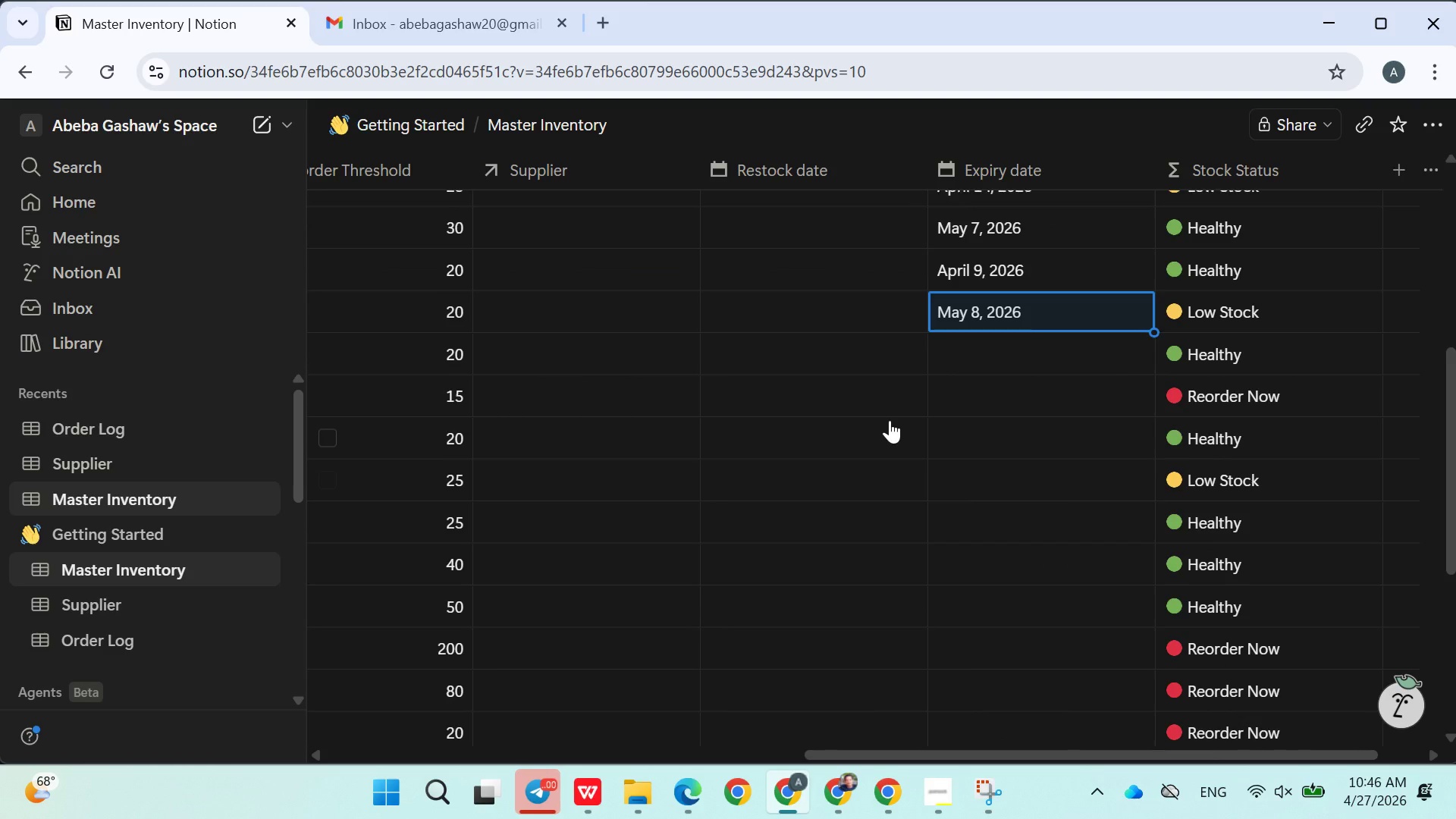 
left_click([949, 355])
 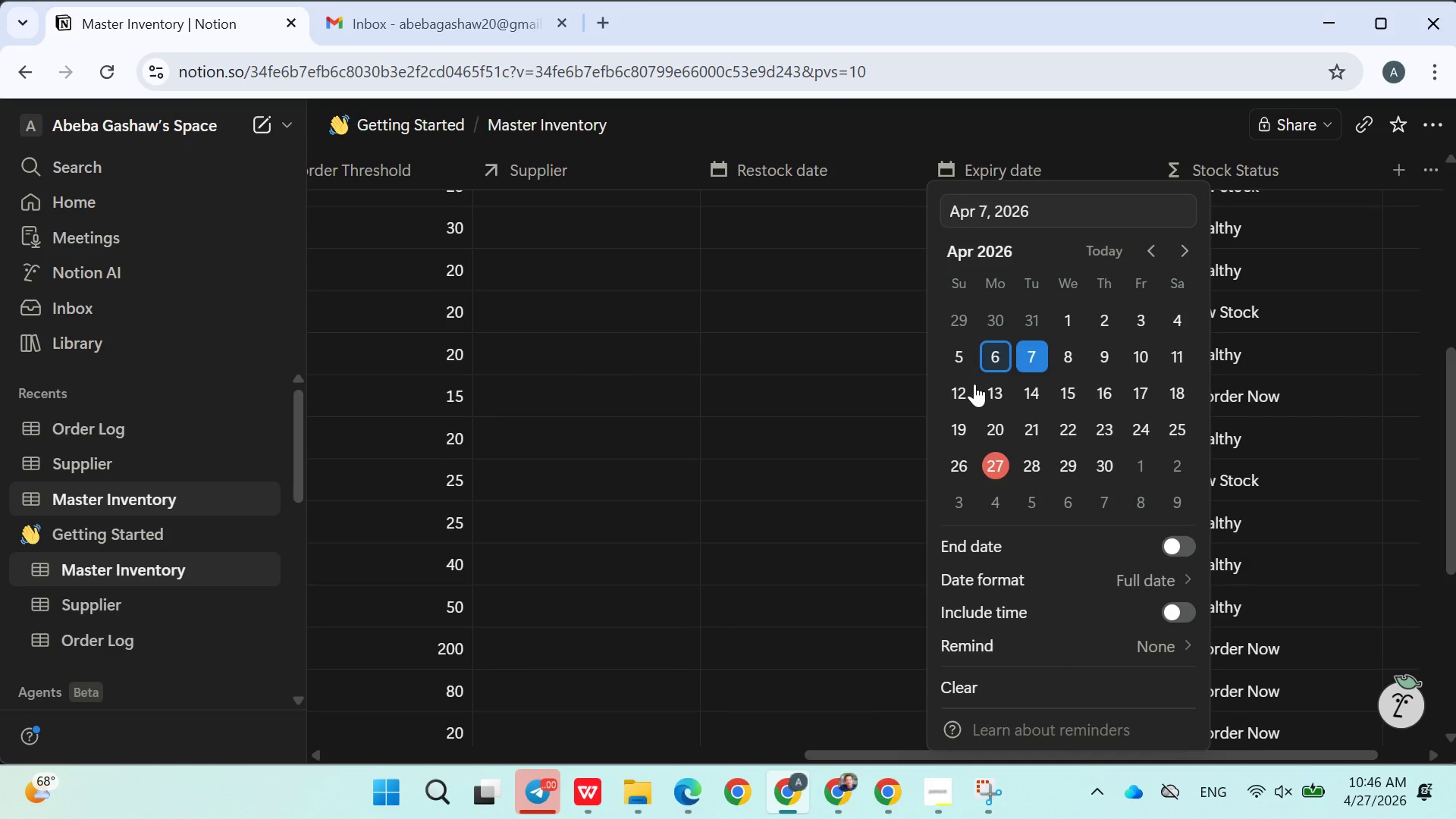 
double_click([888, 415])
 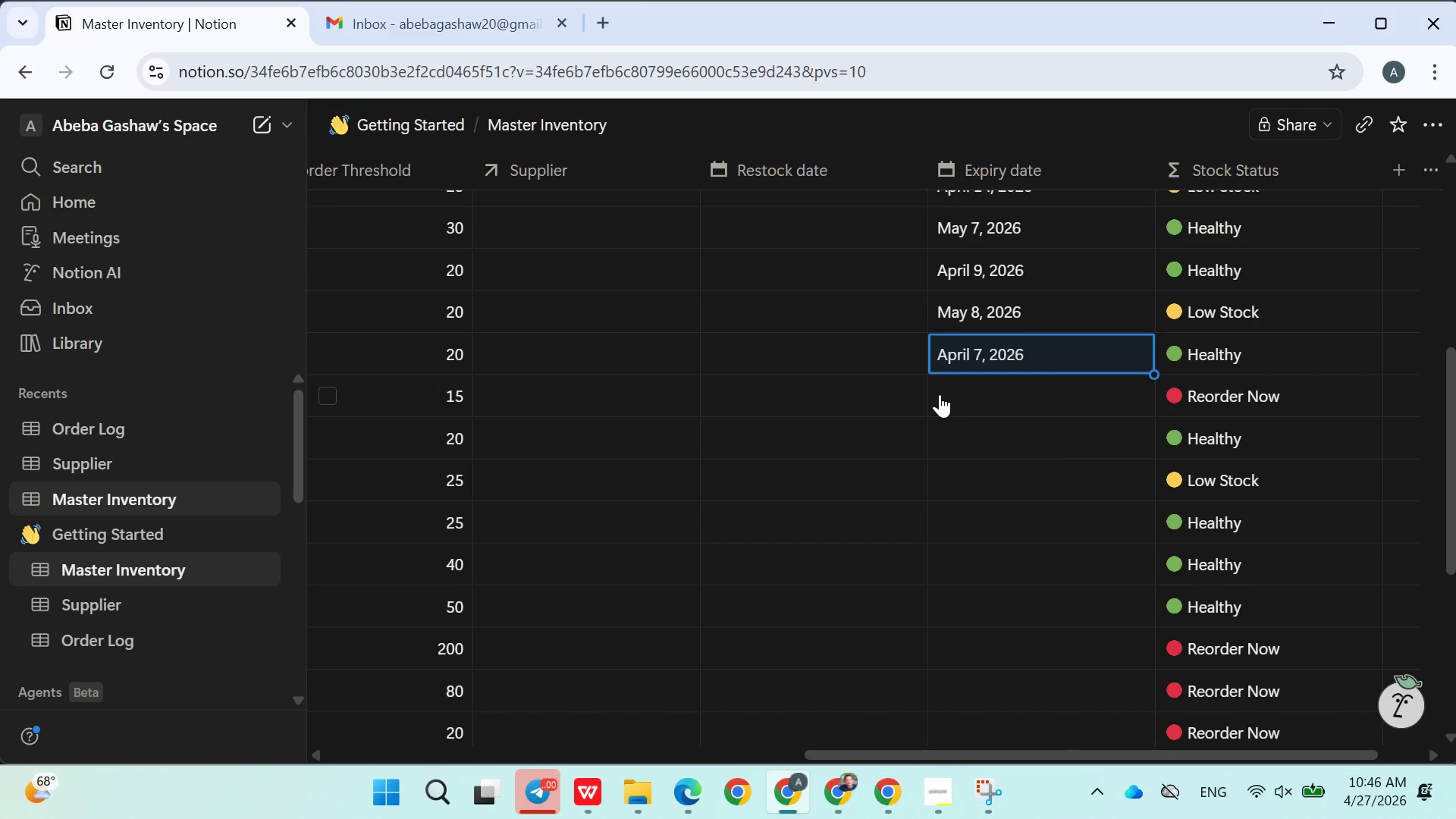 
left_click([945, 394])
 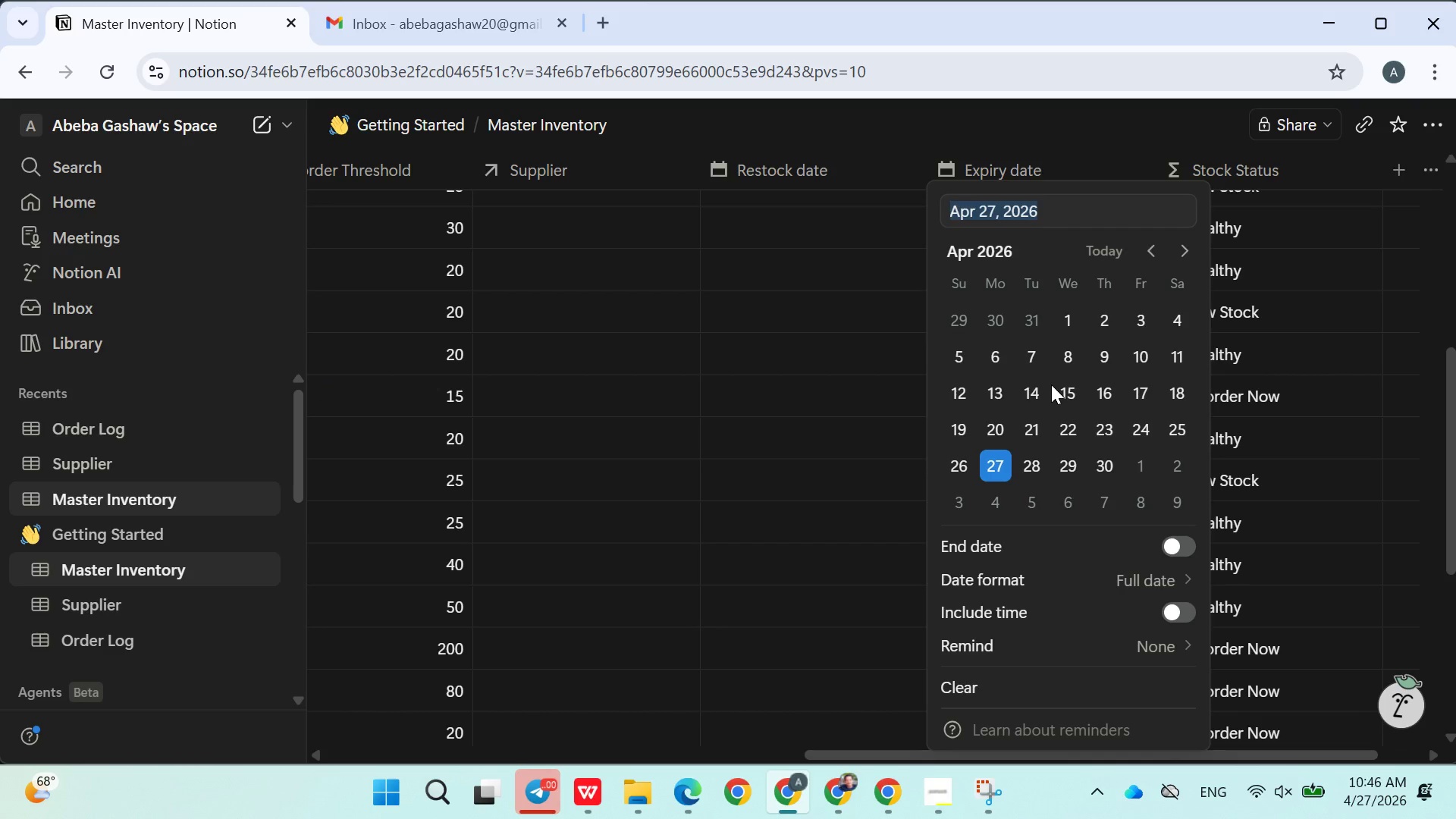 
left_click([1051, 384])
 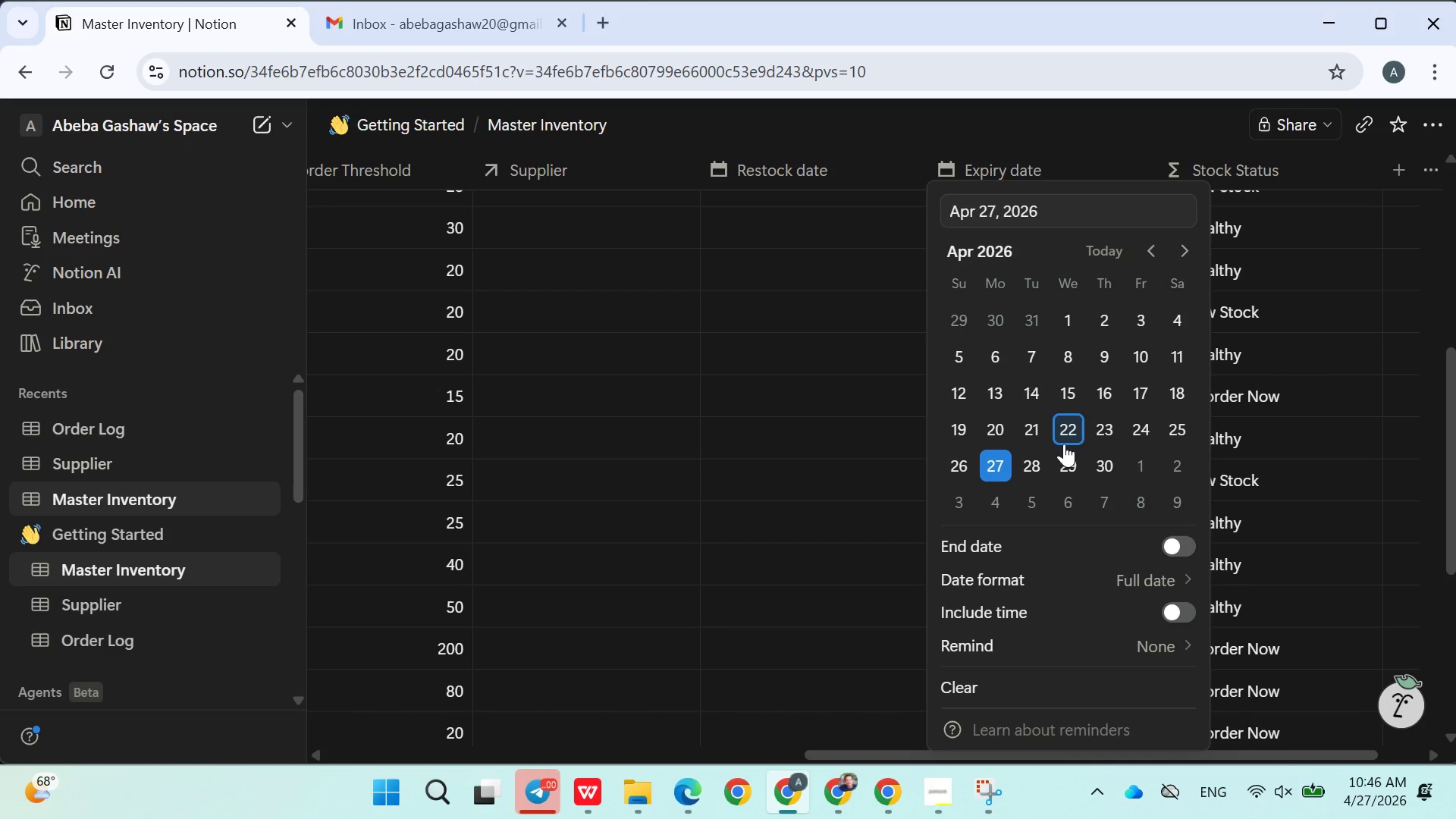 
left_click([1064, 444])
 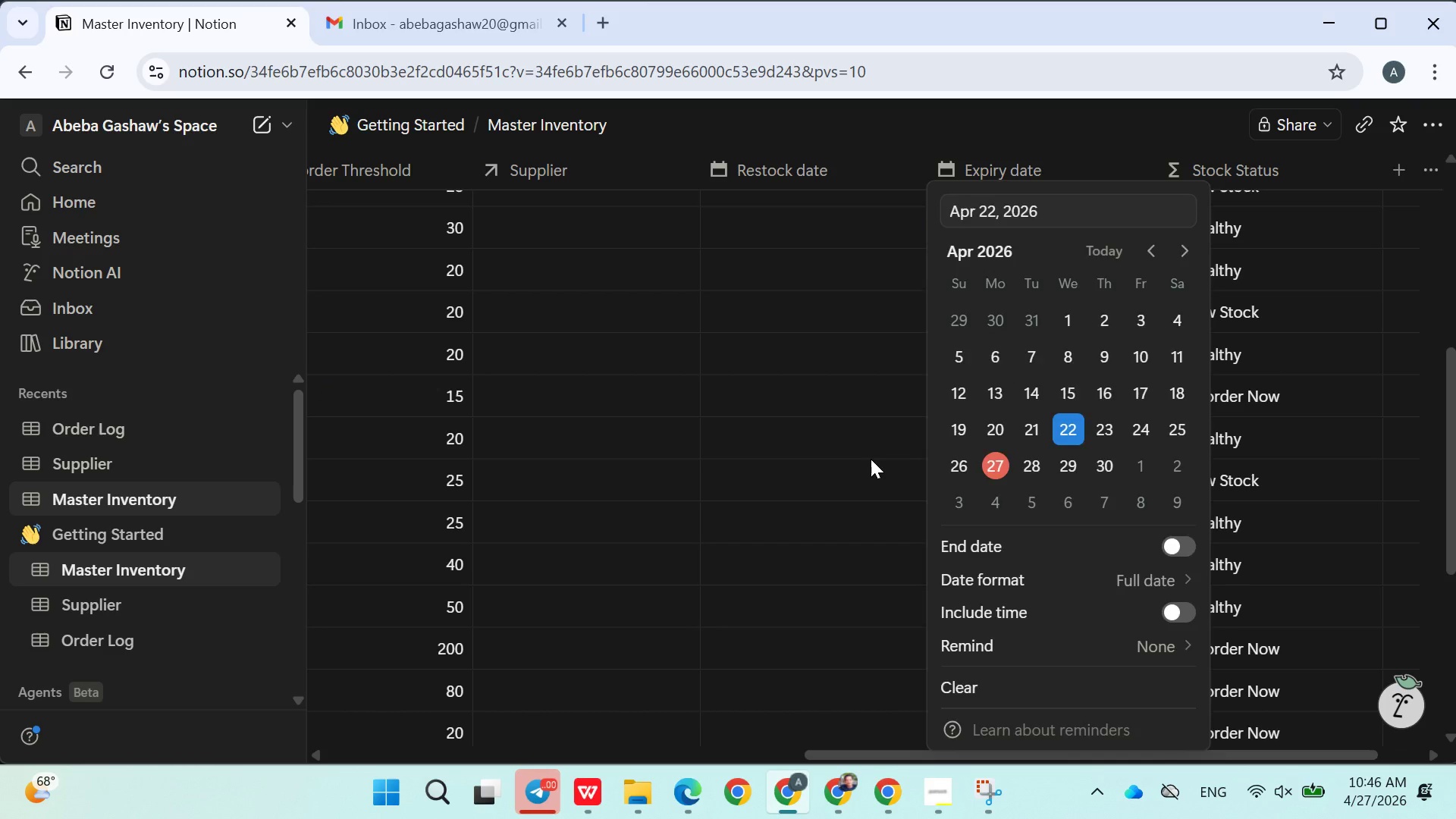 
left_click_drag(start_coordinate=[871, 460], to_coordinate=[874, 456])
 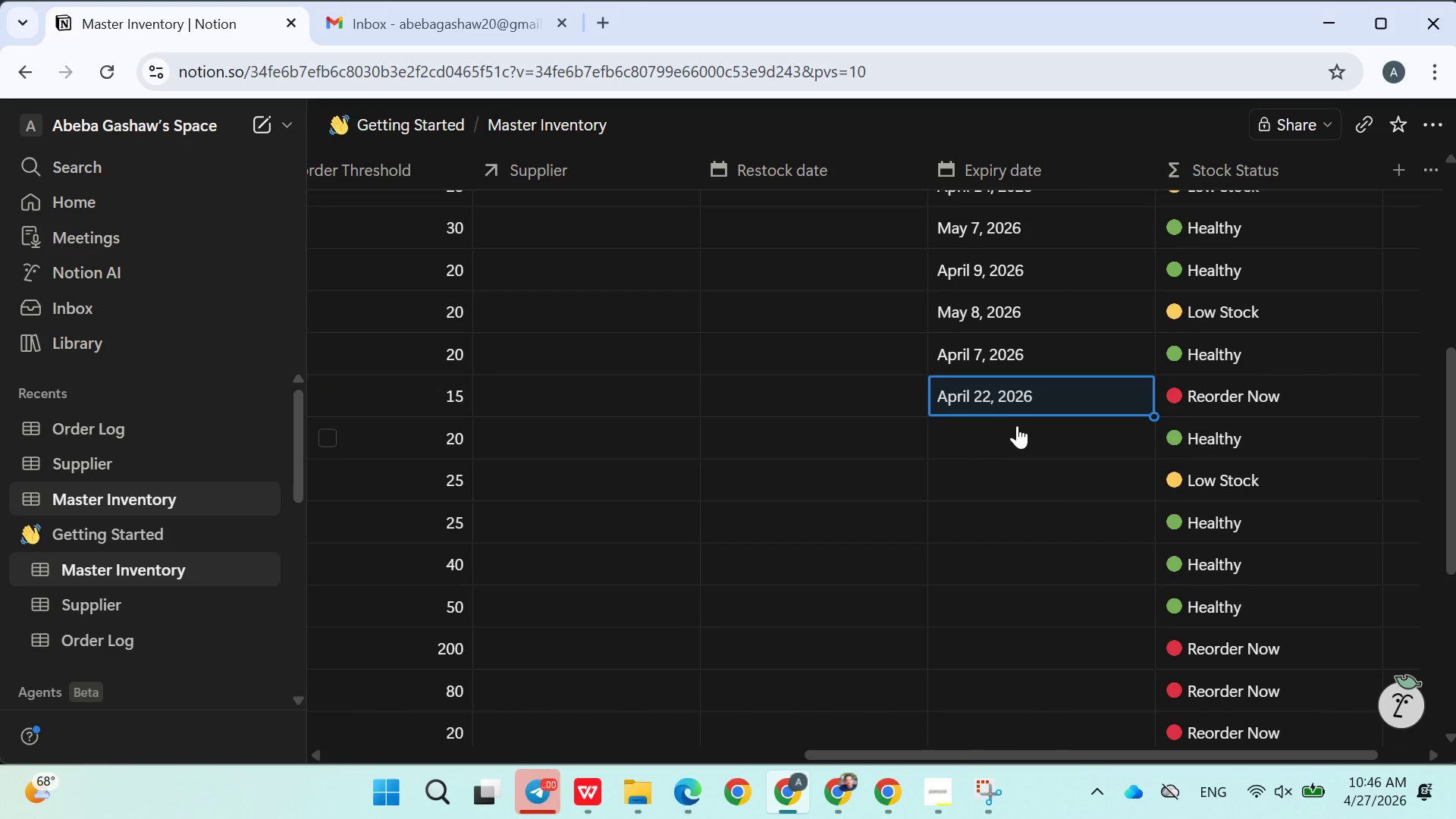 
left_click([1017, 425])
 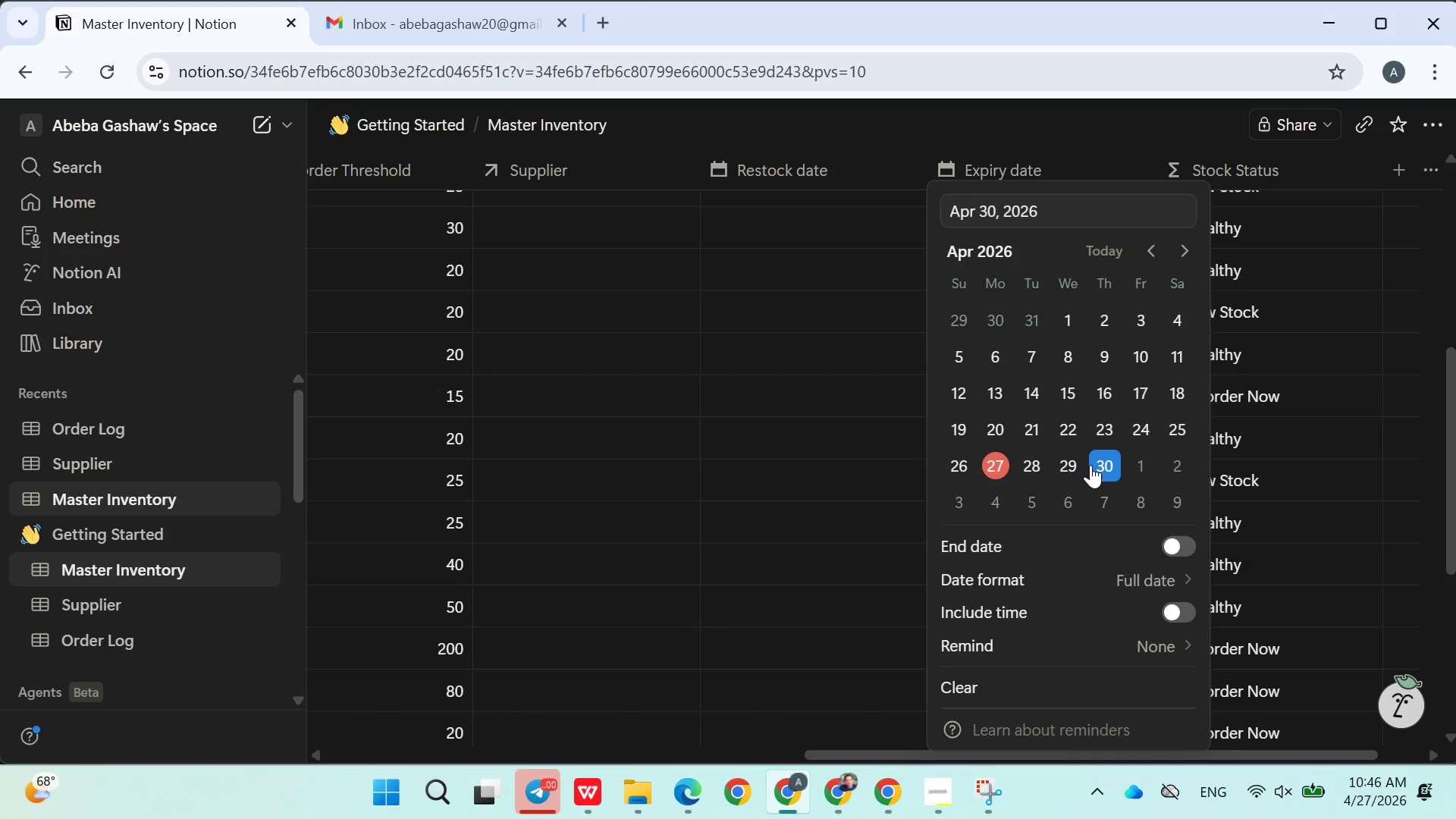 
double_click([689, 570])
 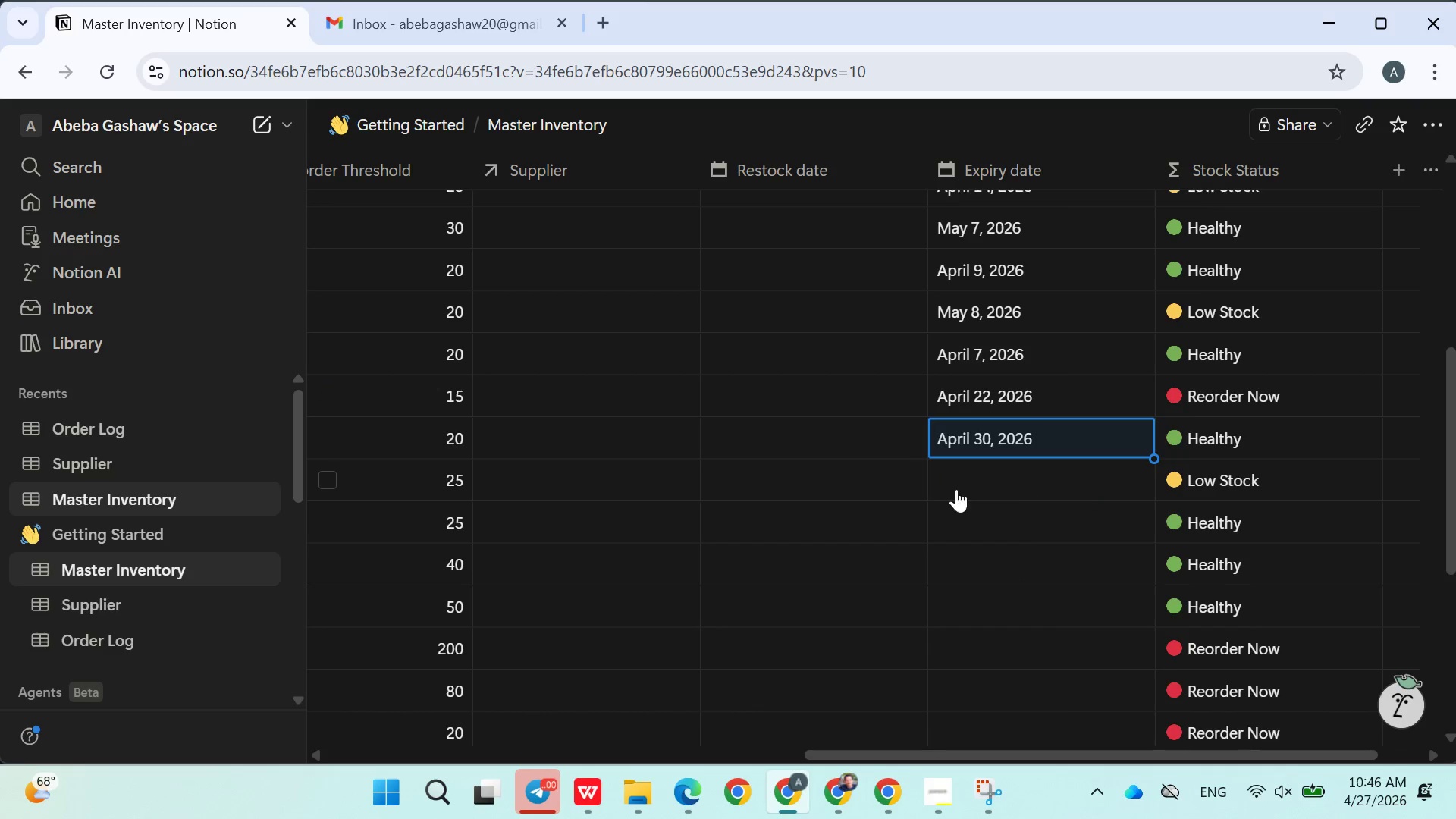 
left_click([960, 491])
 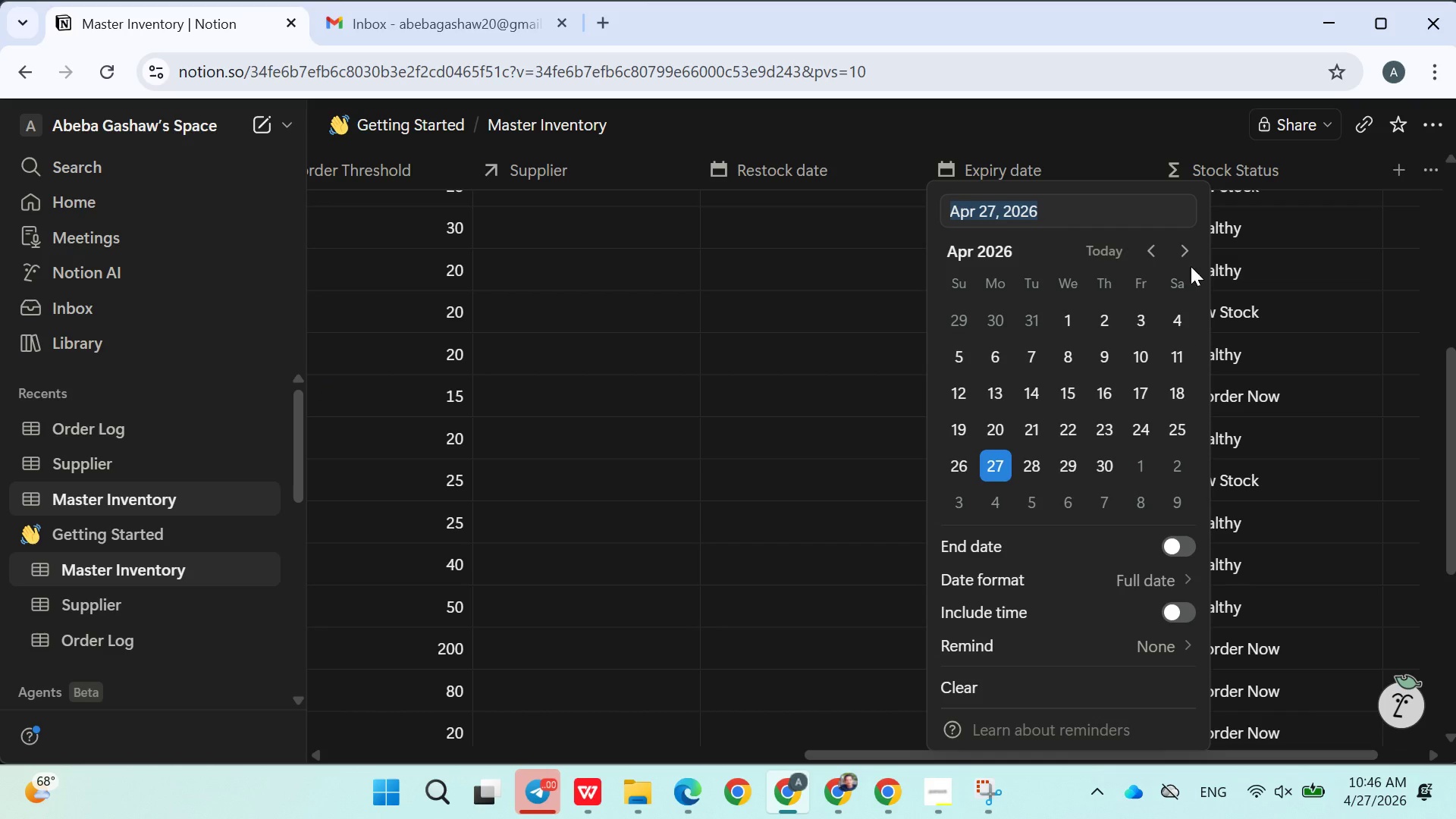 
left_click([1185, 254])
 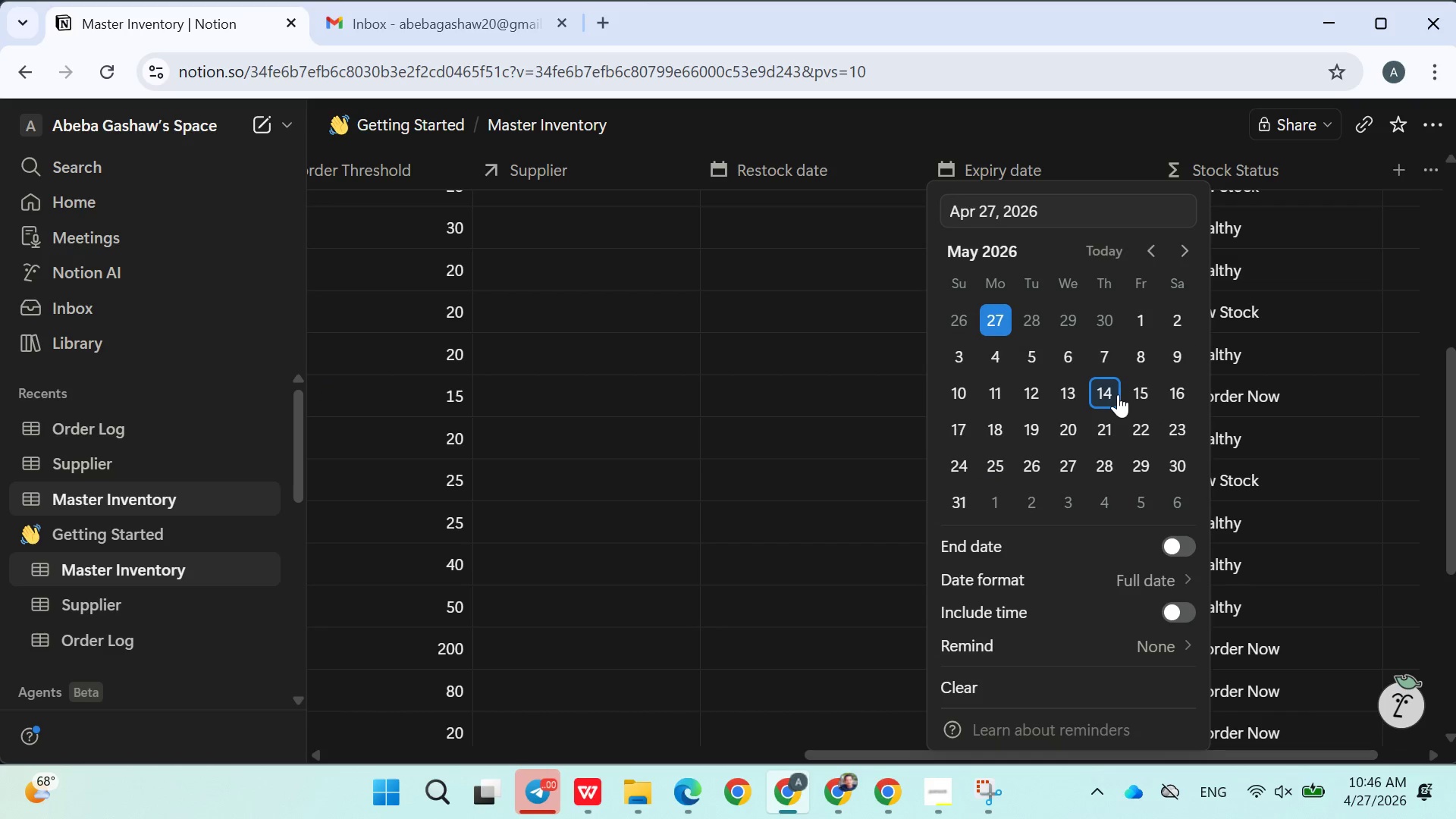 
left_click([1118, 394])
 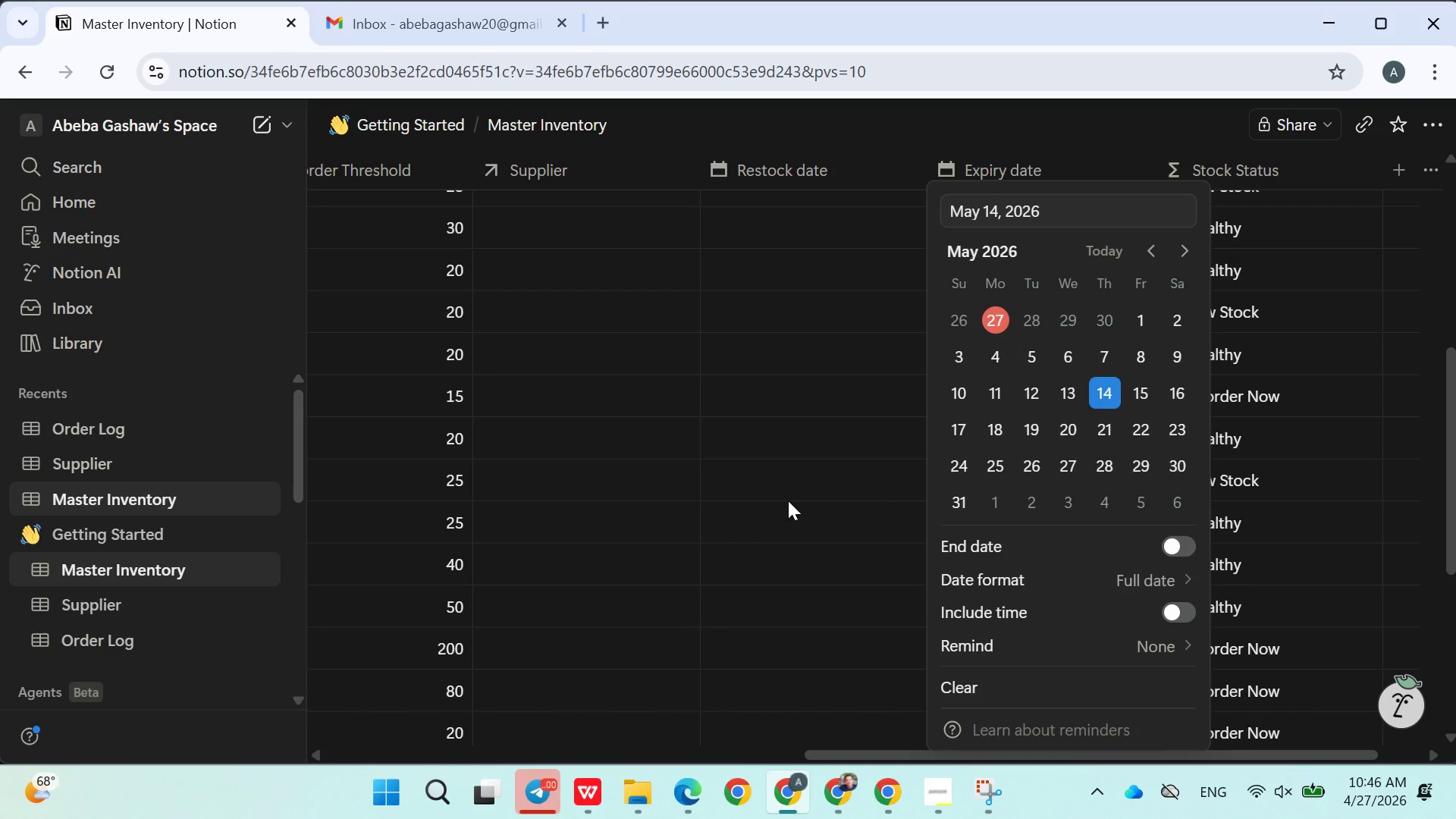 
left_click([788, 500])
 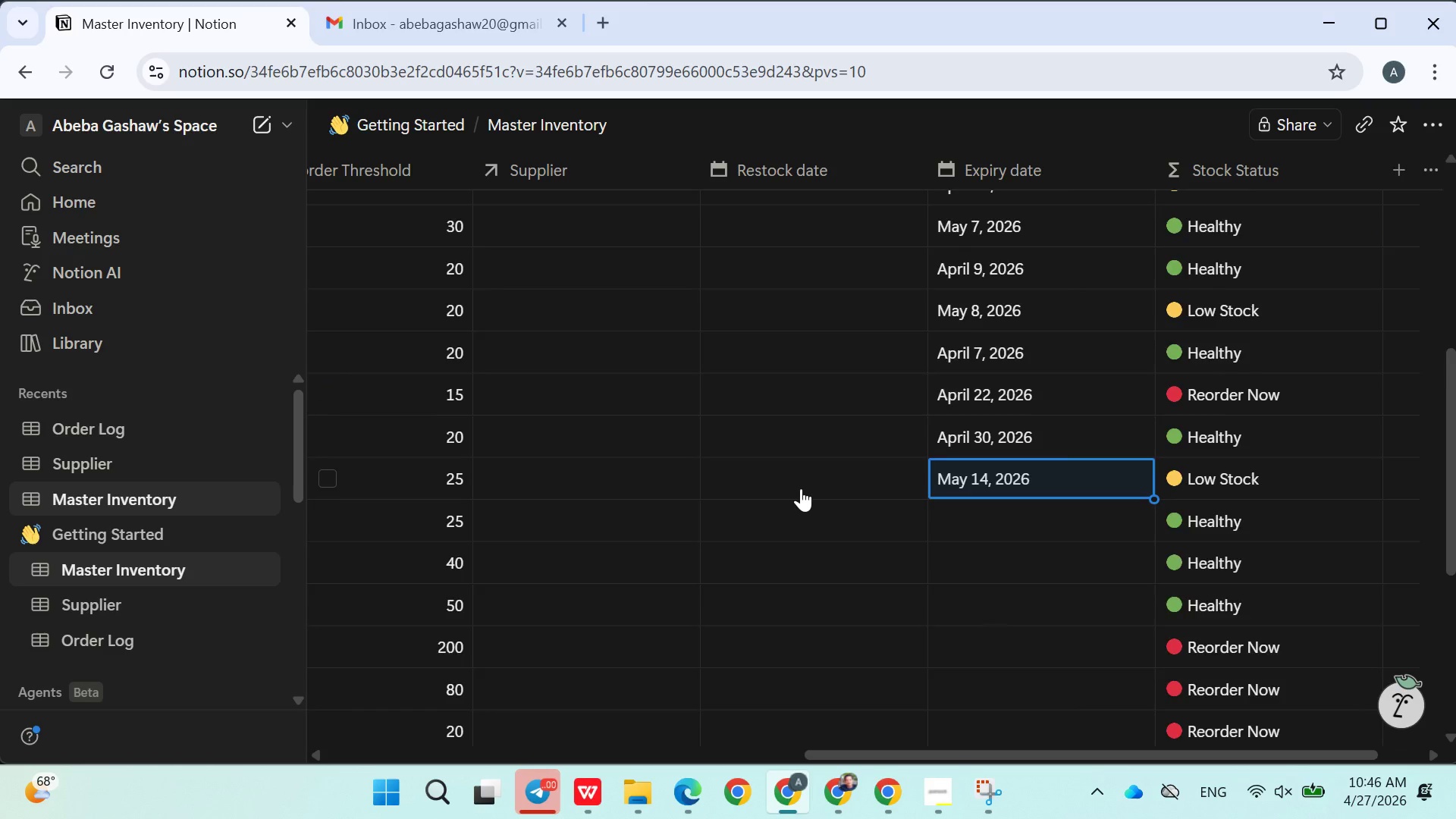 
scroll: coordinate [801, 488], scroll_direction: down, amount: 2.0
 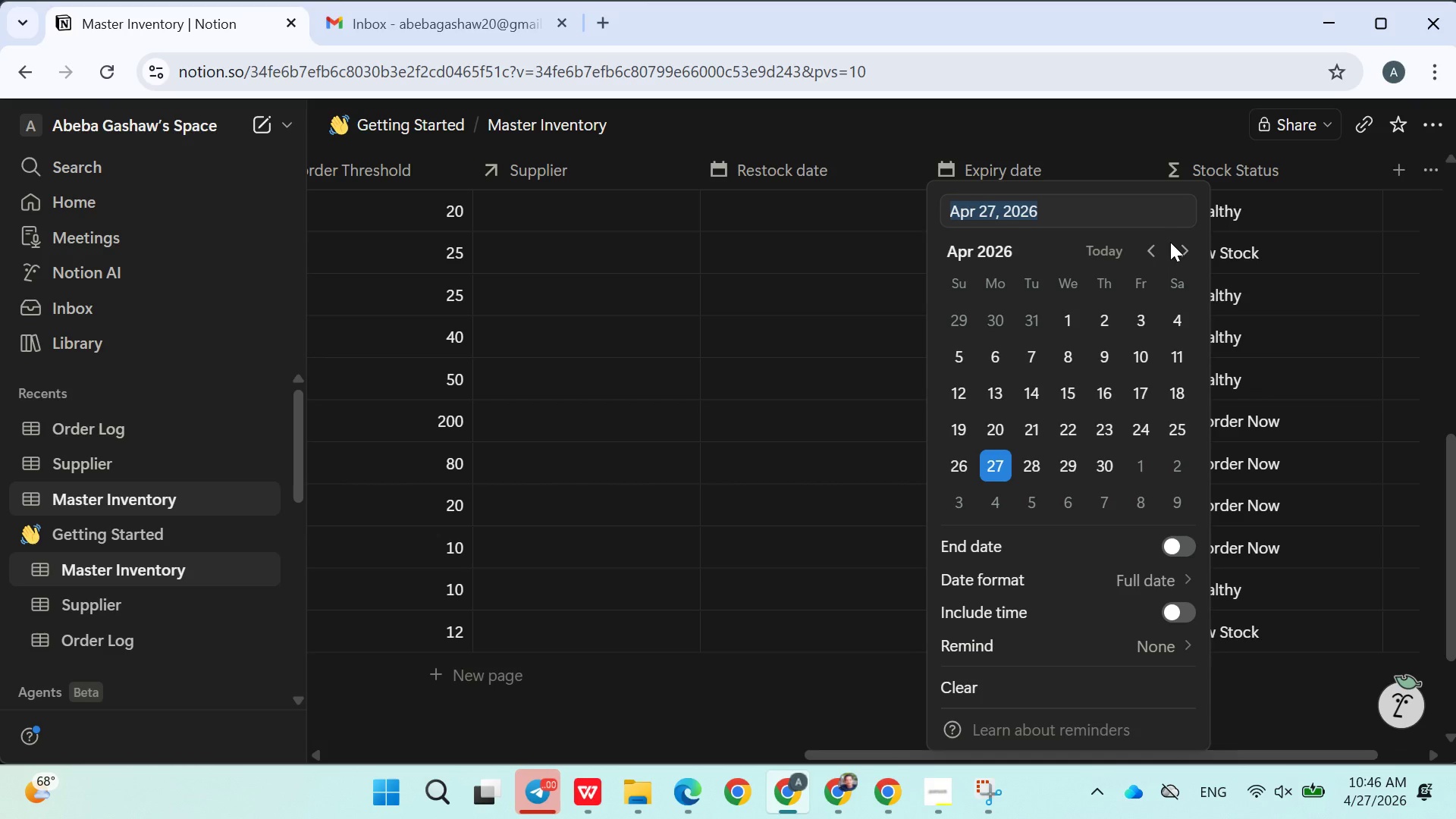 
left_click([1194, 256])
 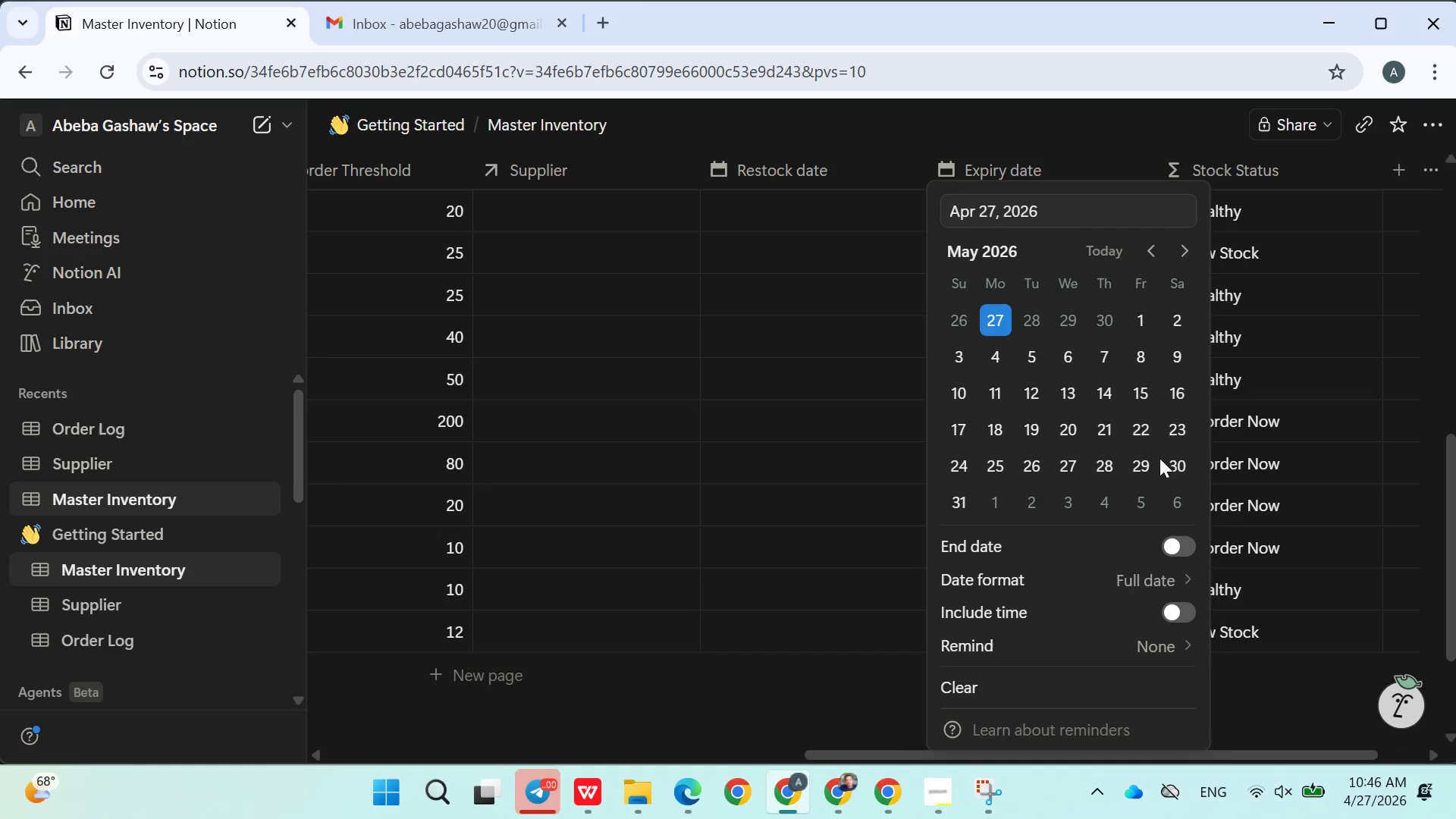 
left_click([1165, 461])
 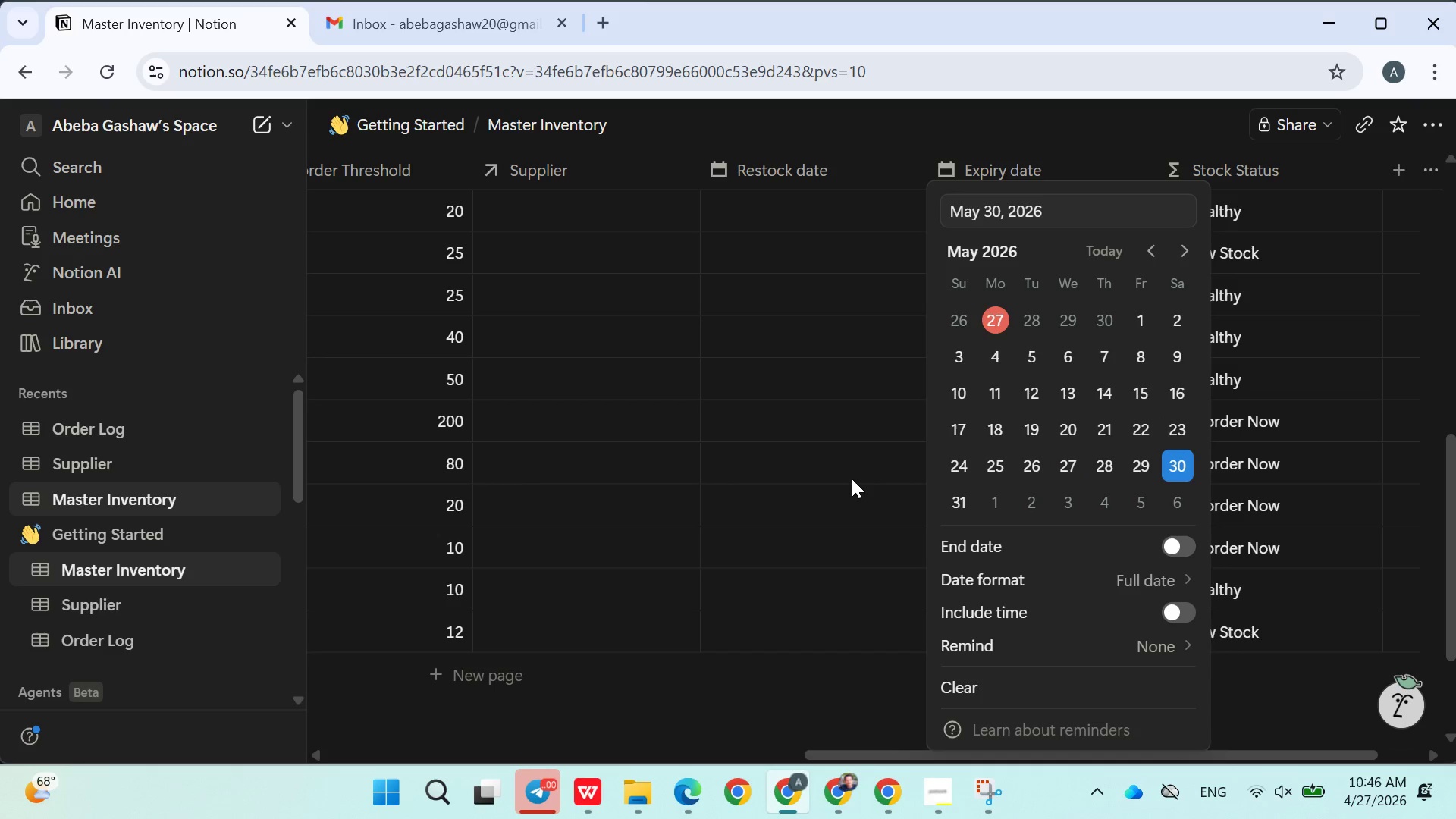 
left_click([852, 479])
 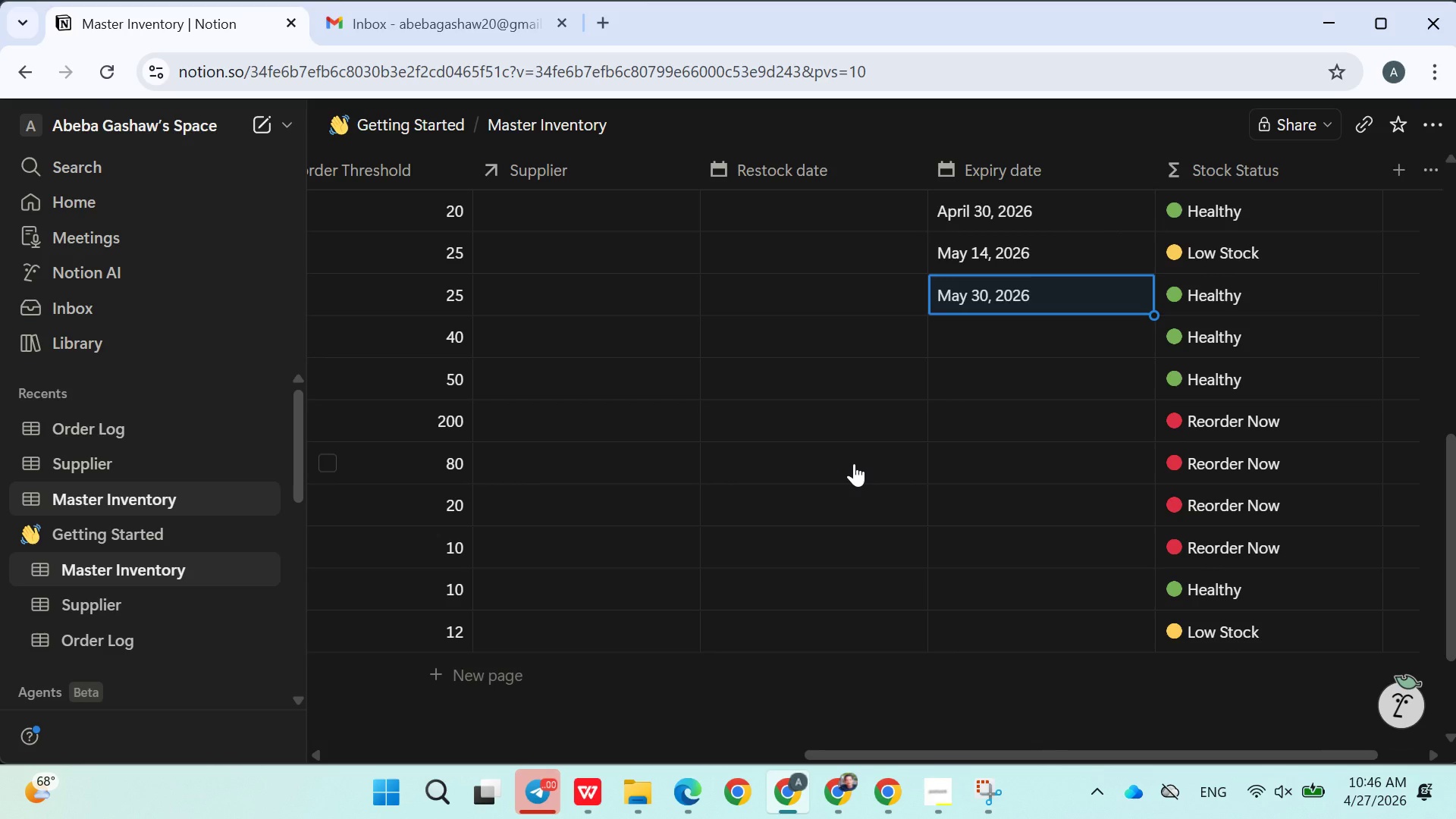 
wait(8.89)
 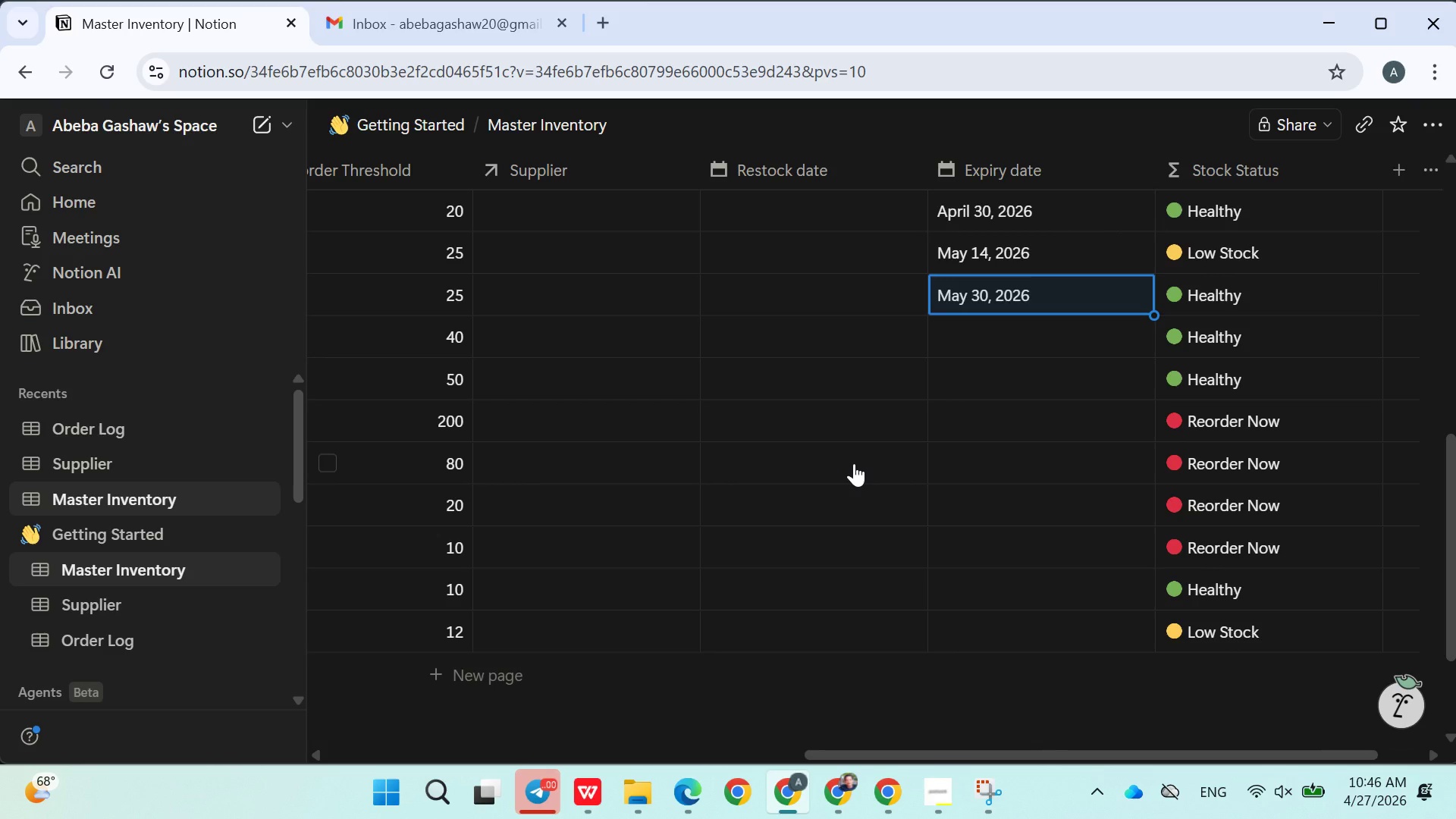 
left_click([993, 338])
 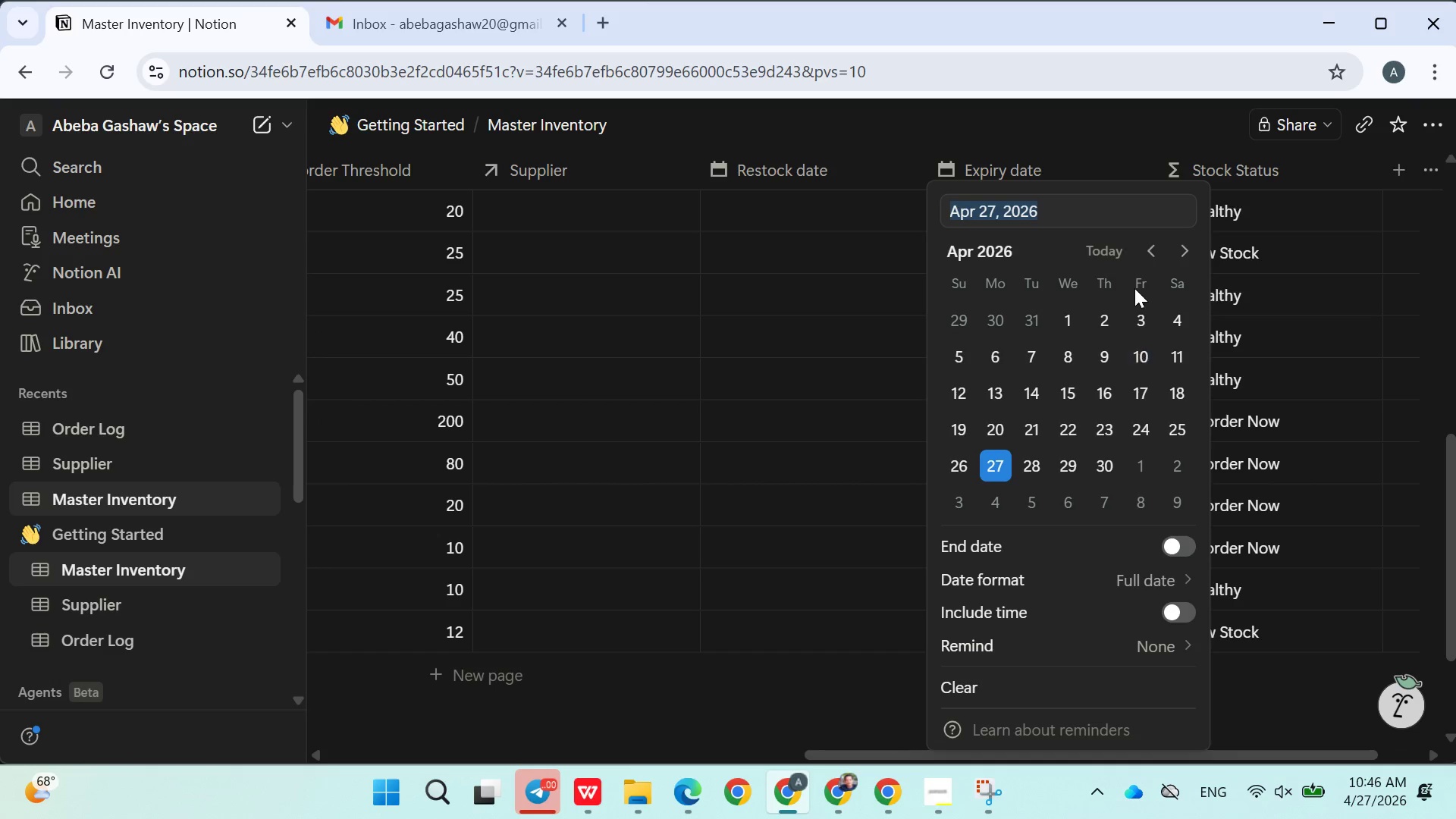 
left_click([1187, 242])
 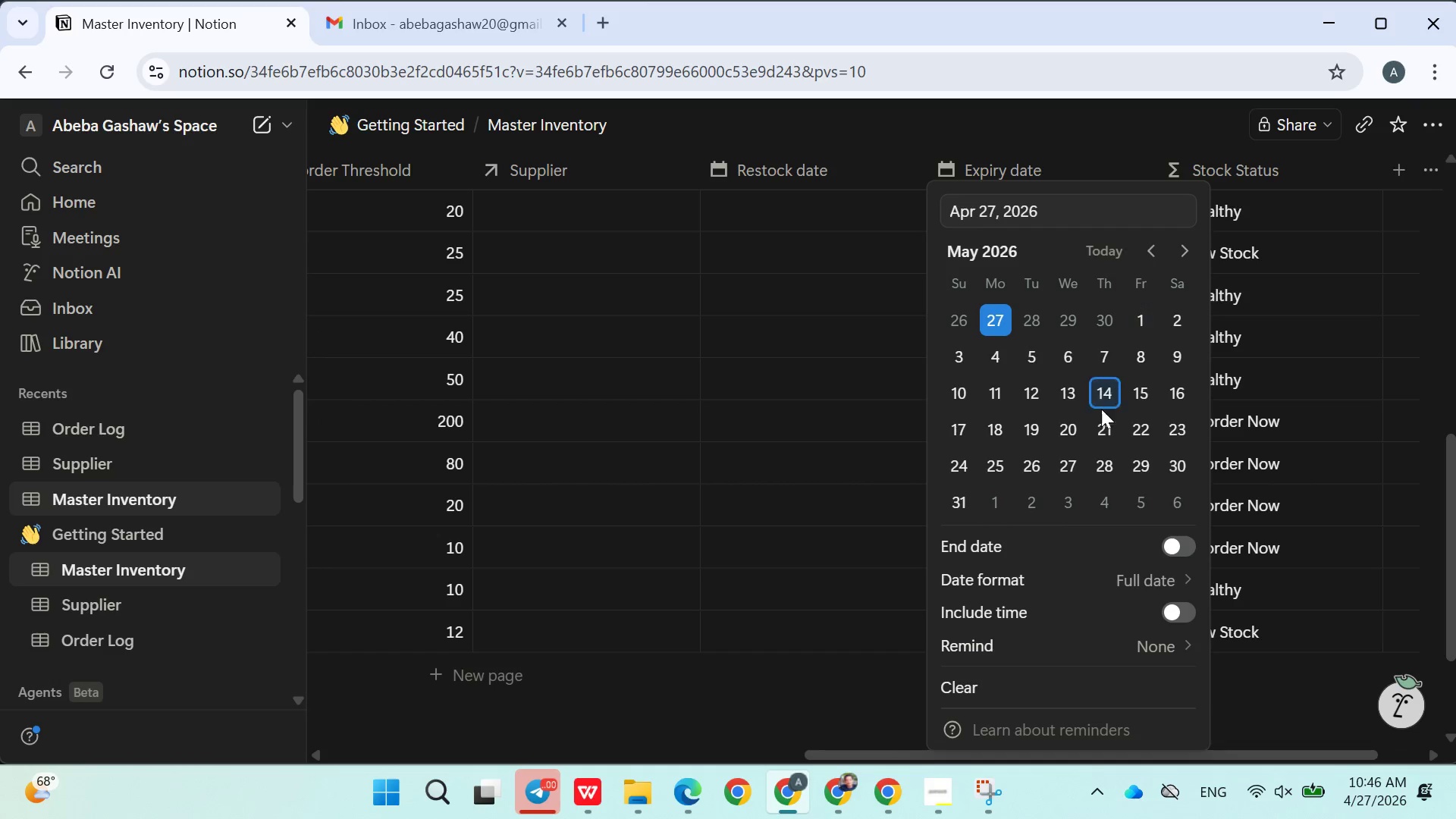 
left_click([1101, 412])
 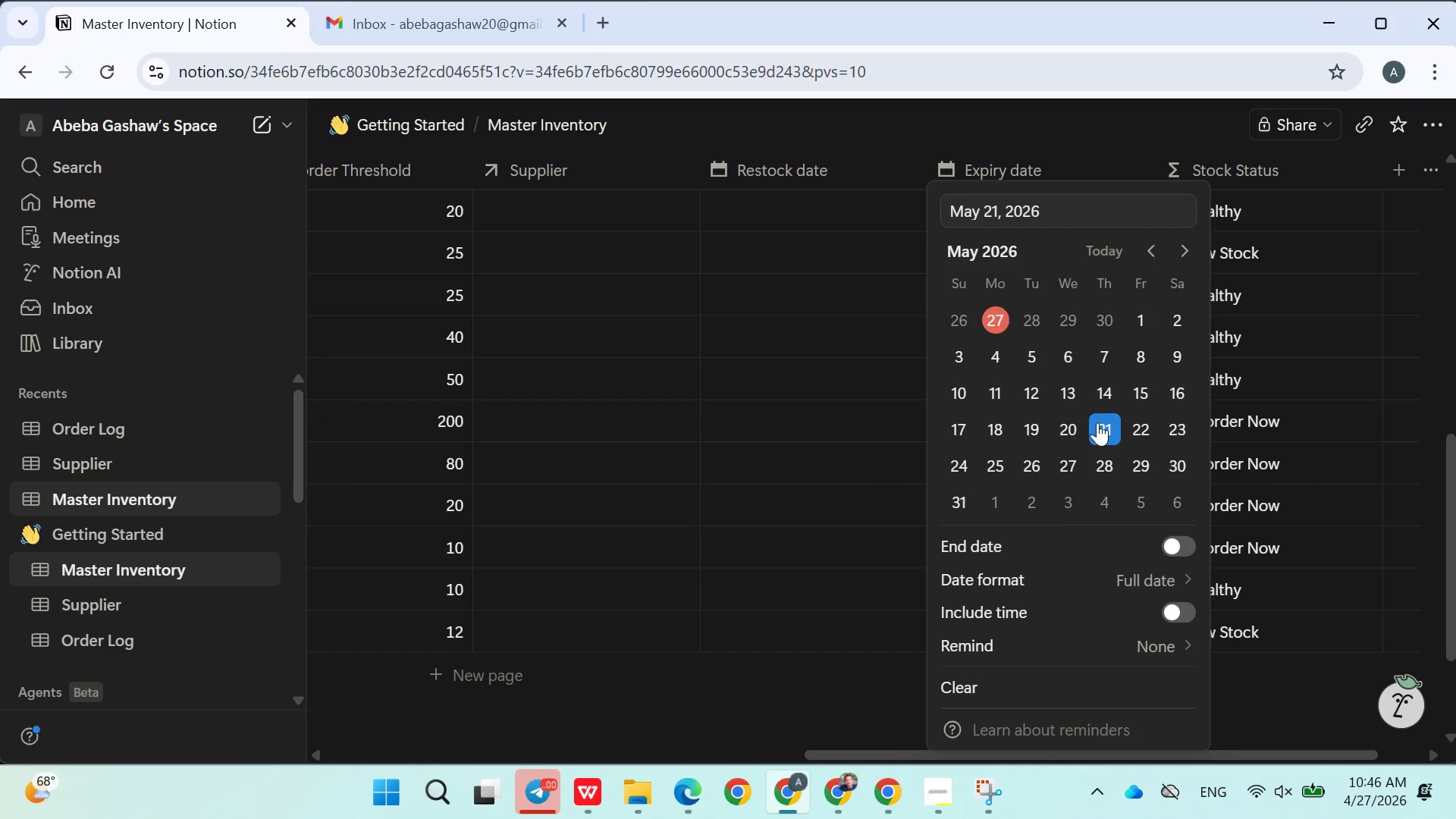 
double_click([820, 510])
 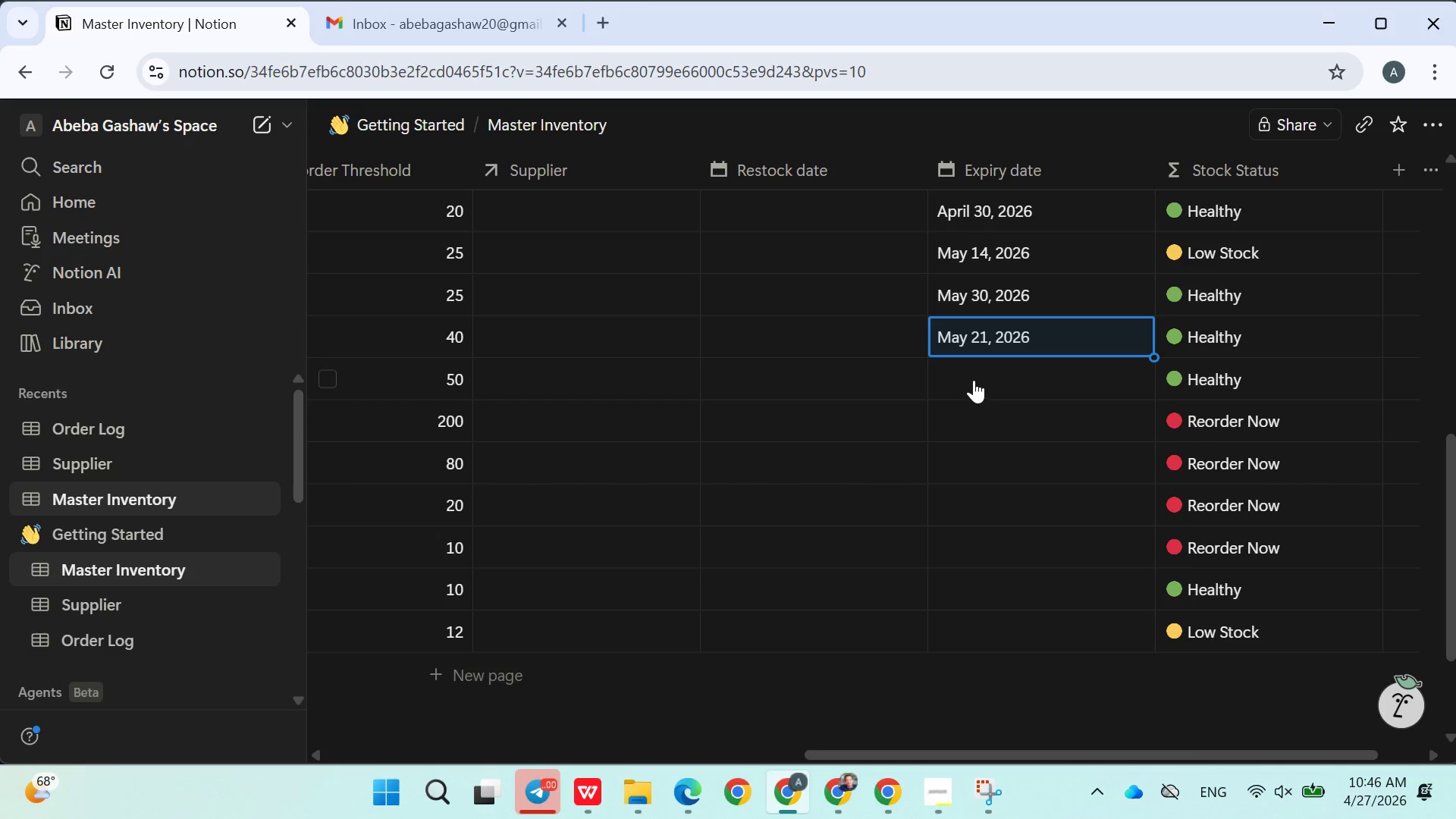 
left_click([974, 380])
 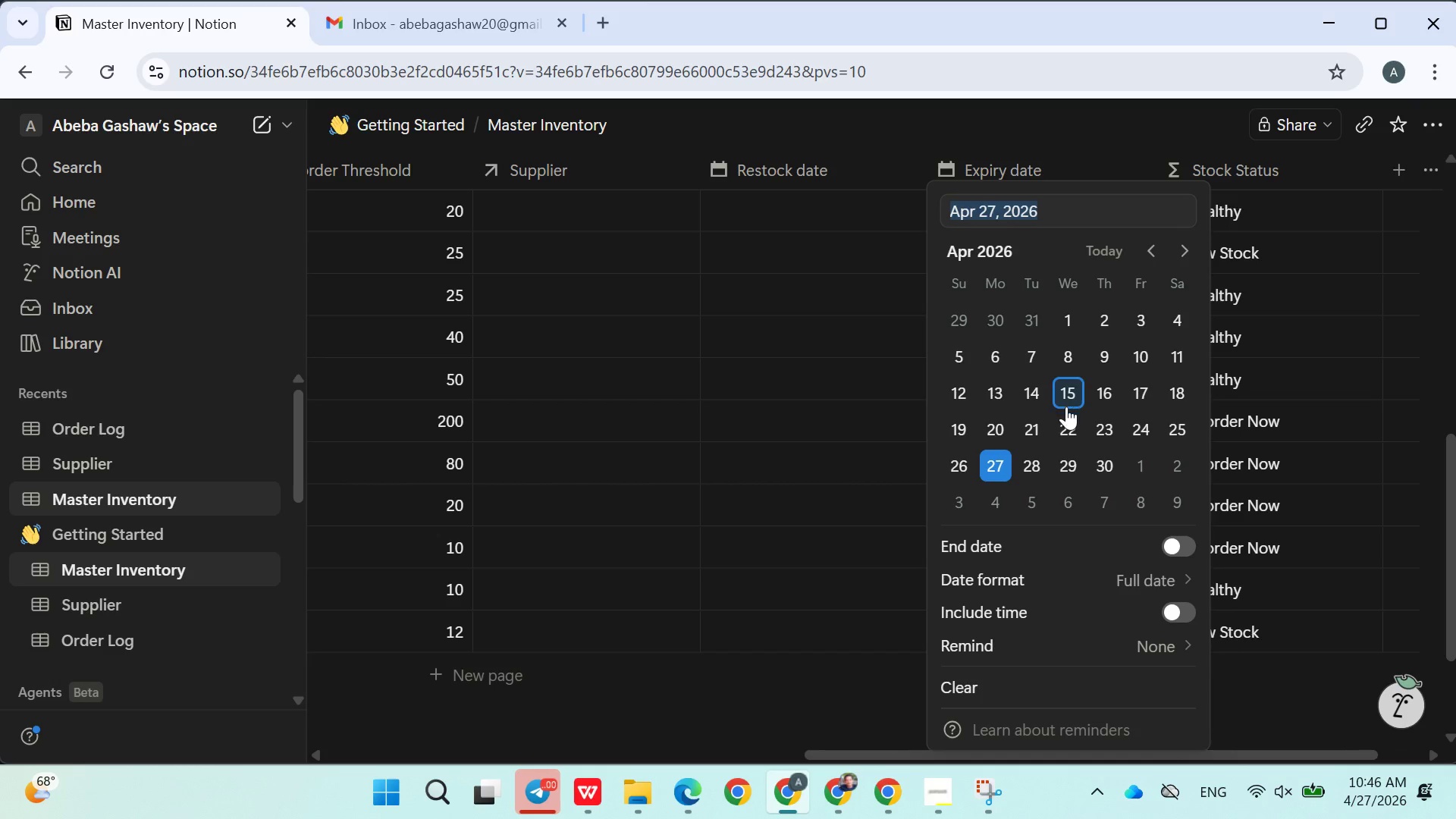 
left_click([1067, 422])
 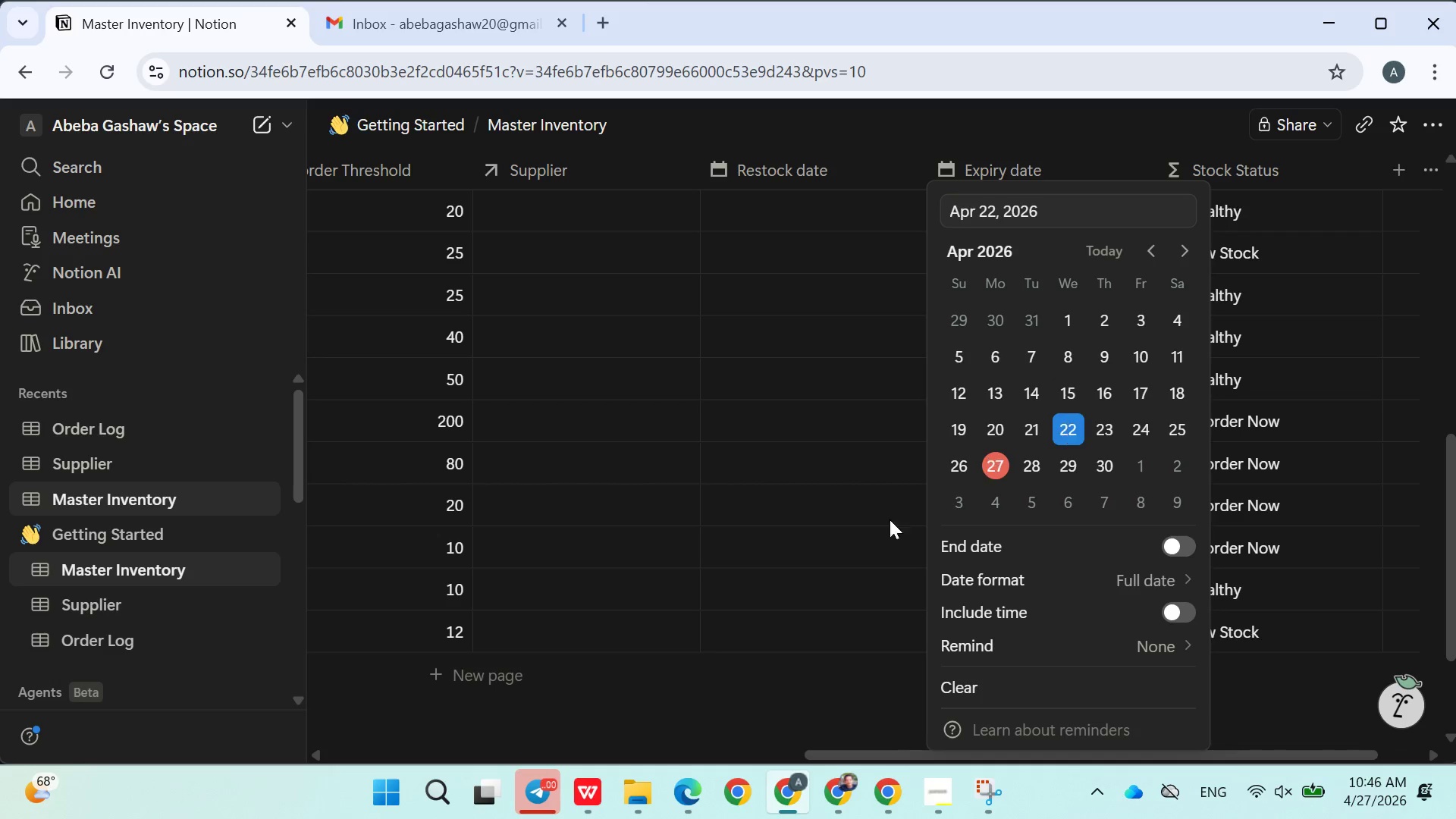 
left_click([857, 532])
 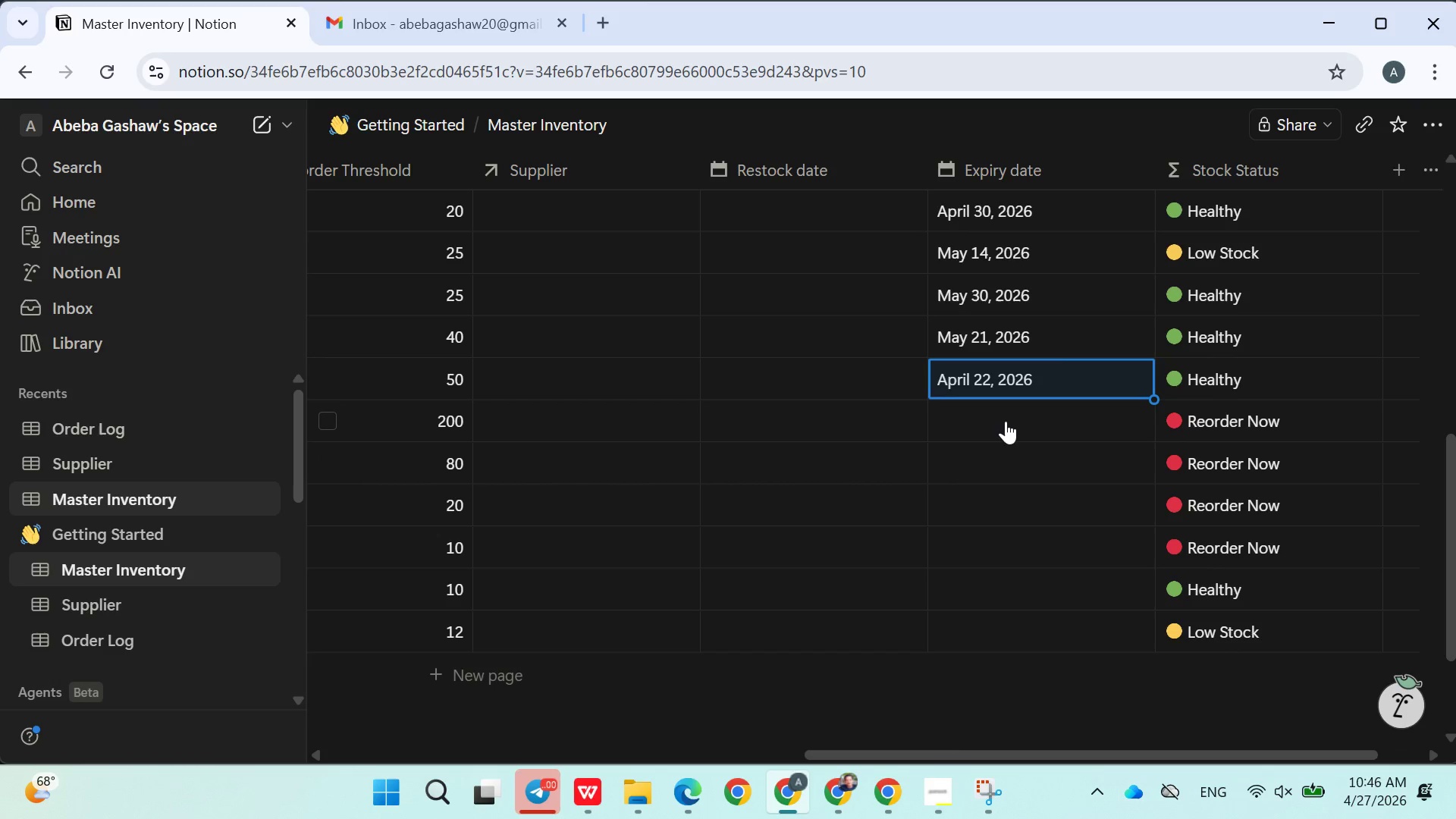 
left_click([1006, 421])
 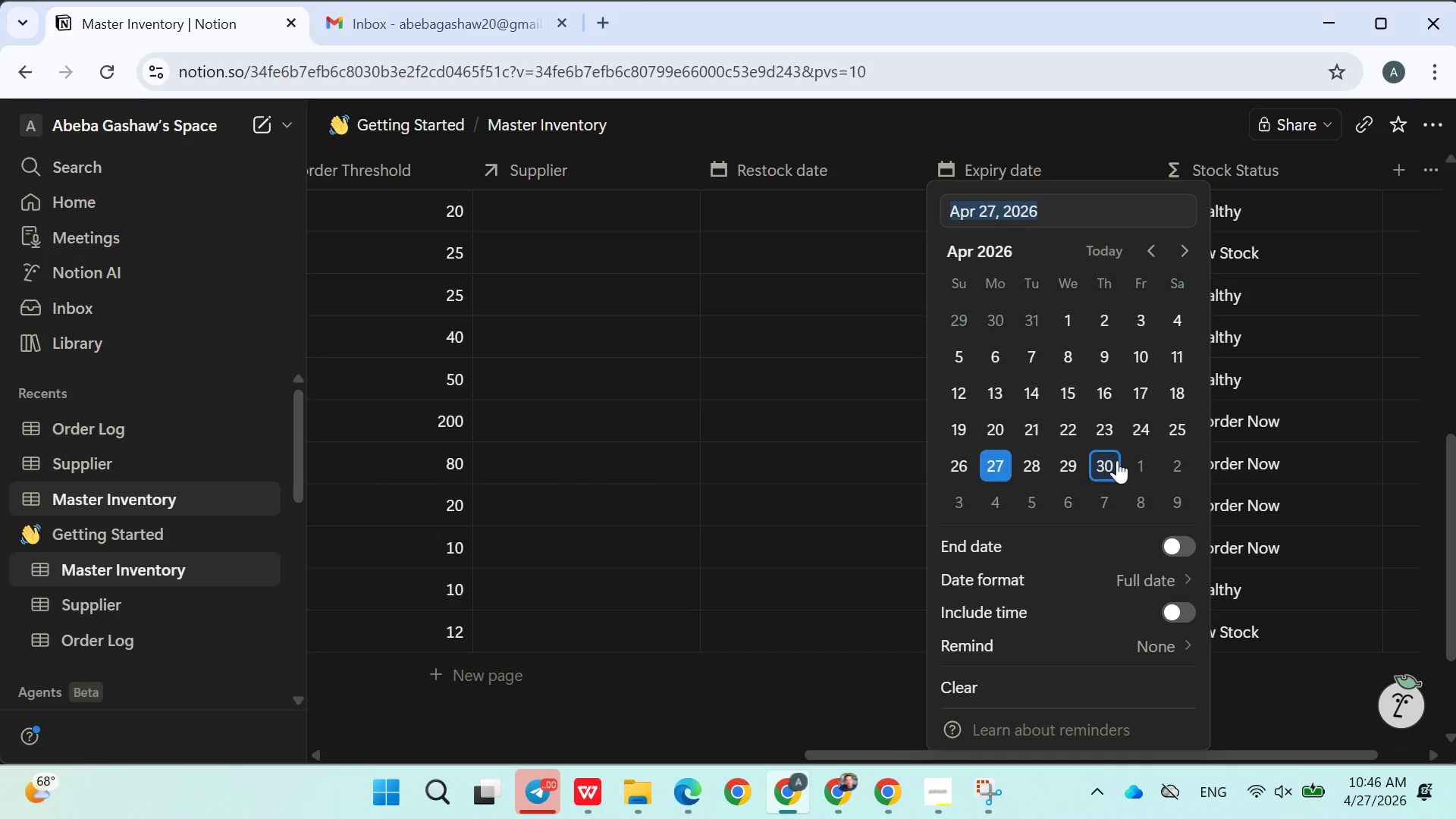 
double_click([853, 551])
 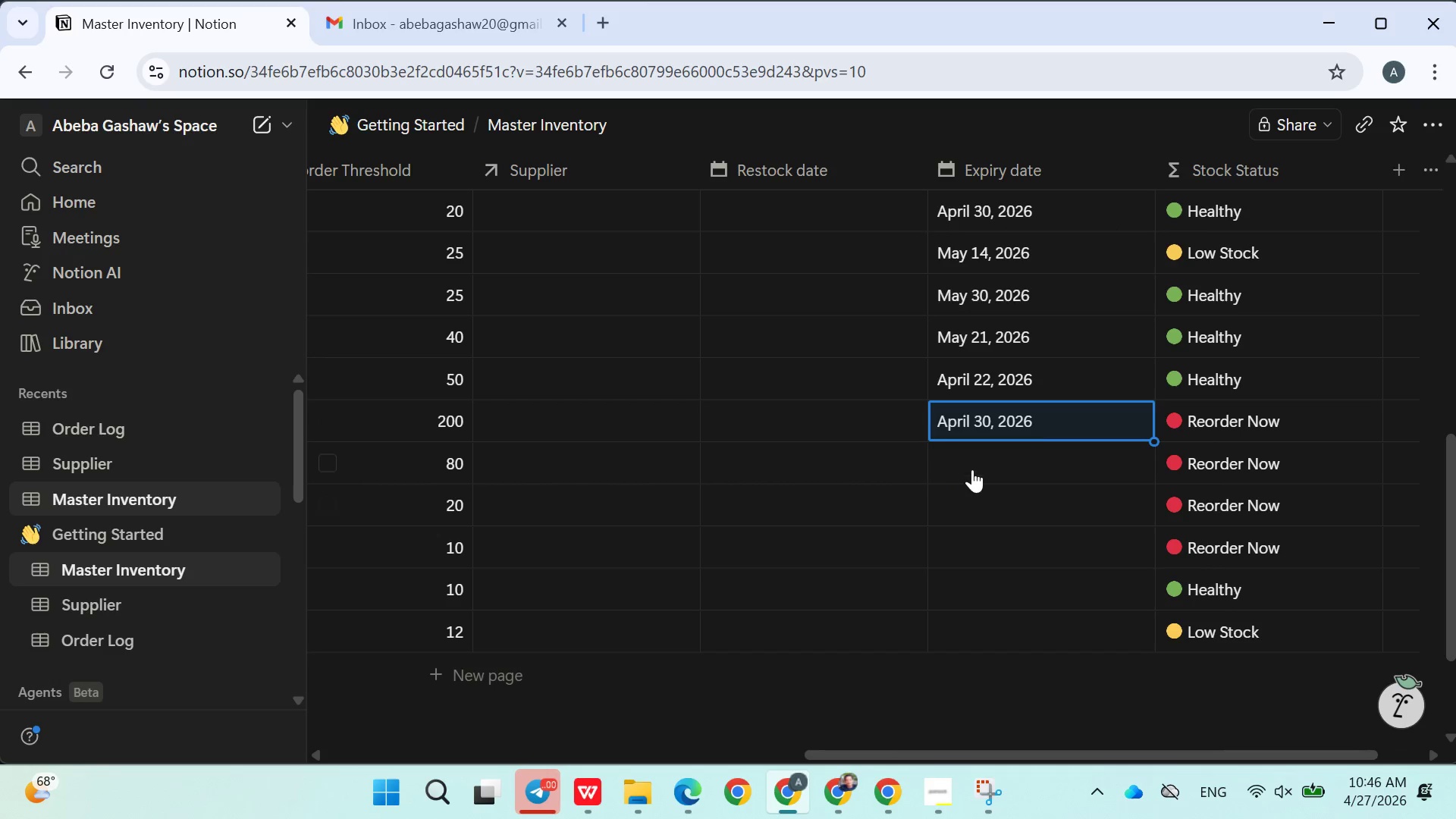 
left_click([977, 461])
 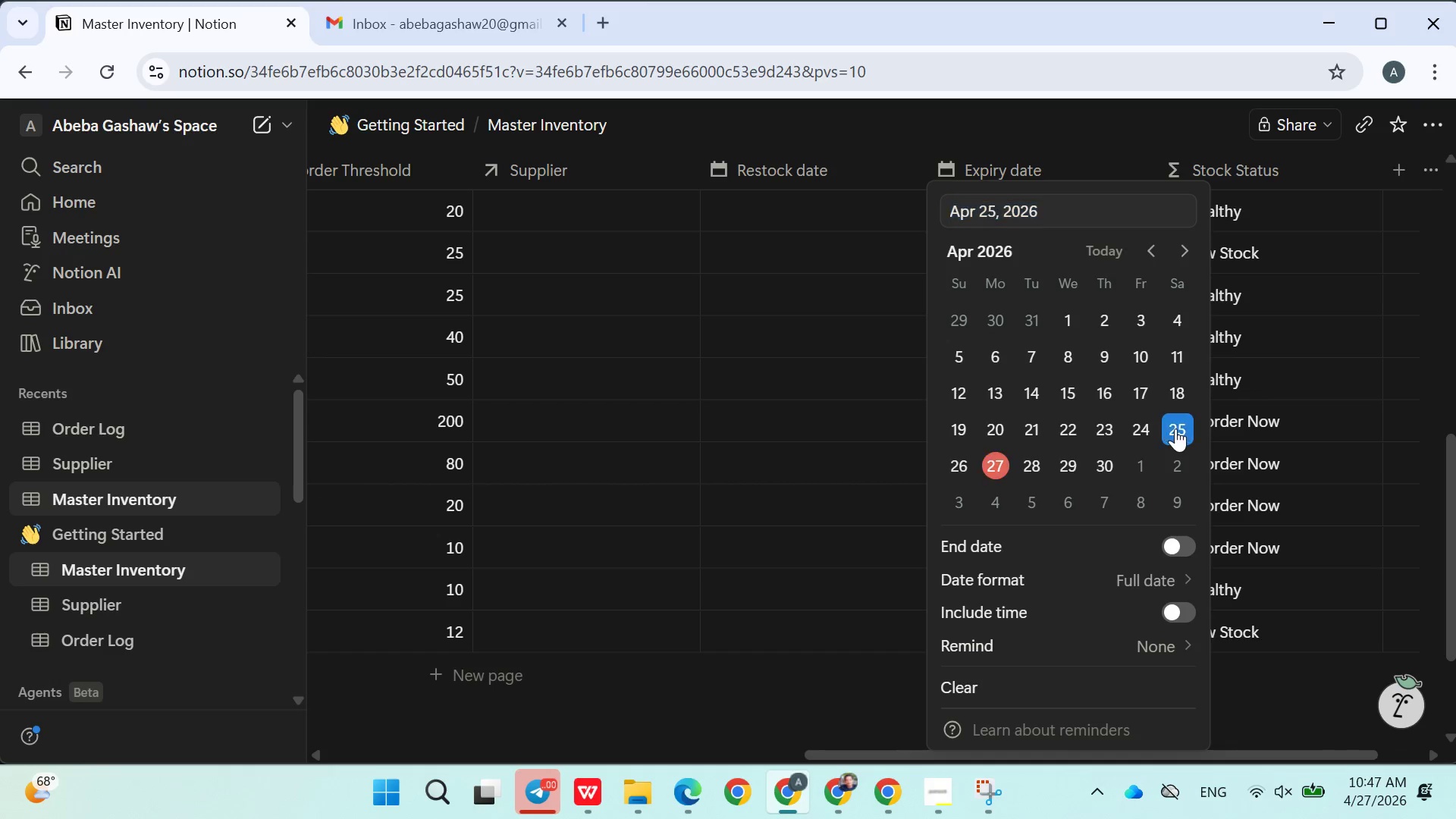 
double_click([951, 501])
 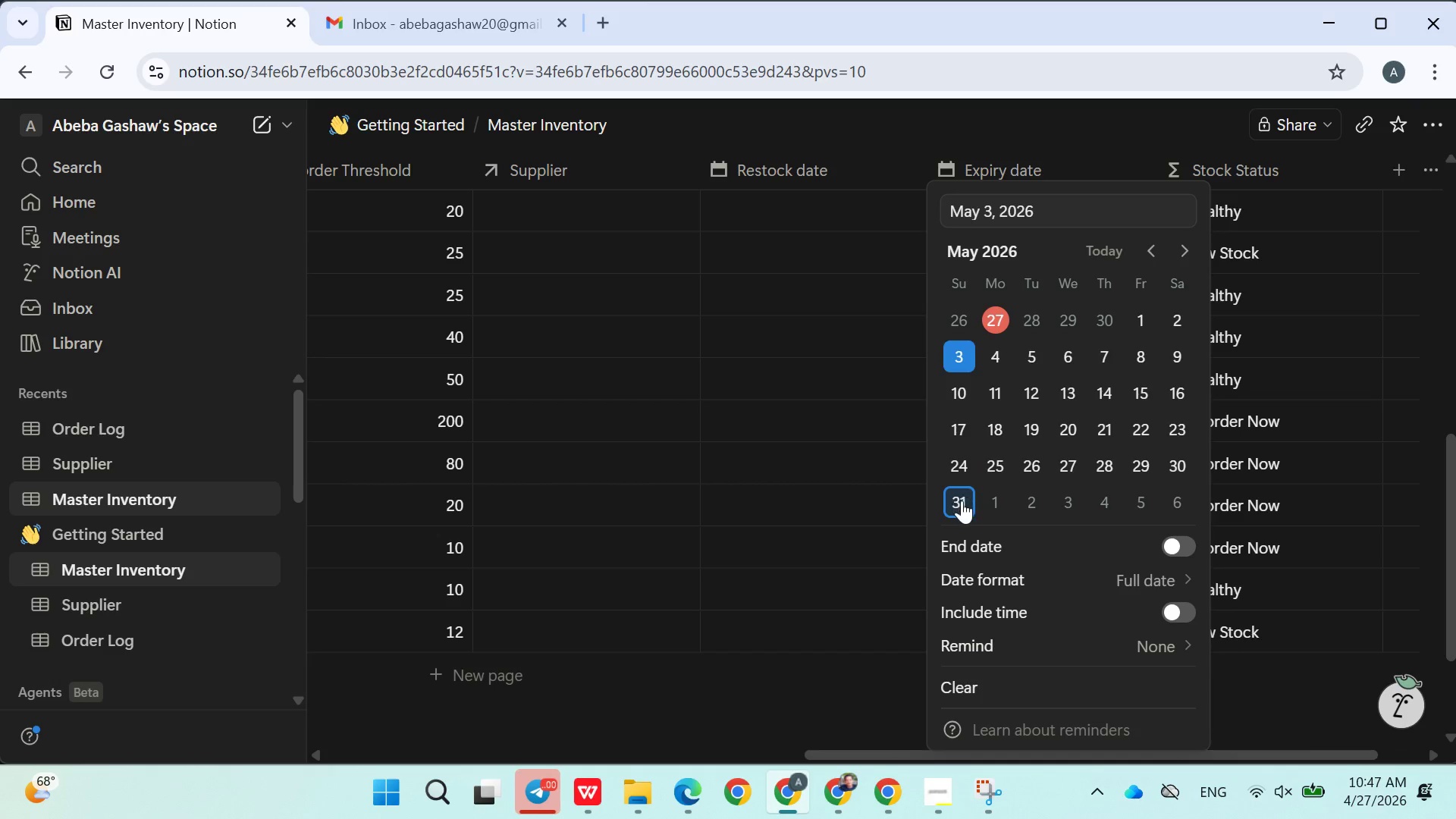 
double_click([836, 520])
 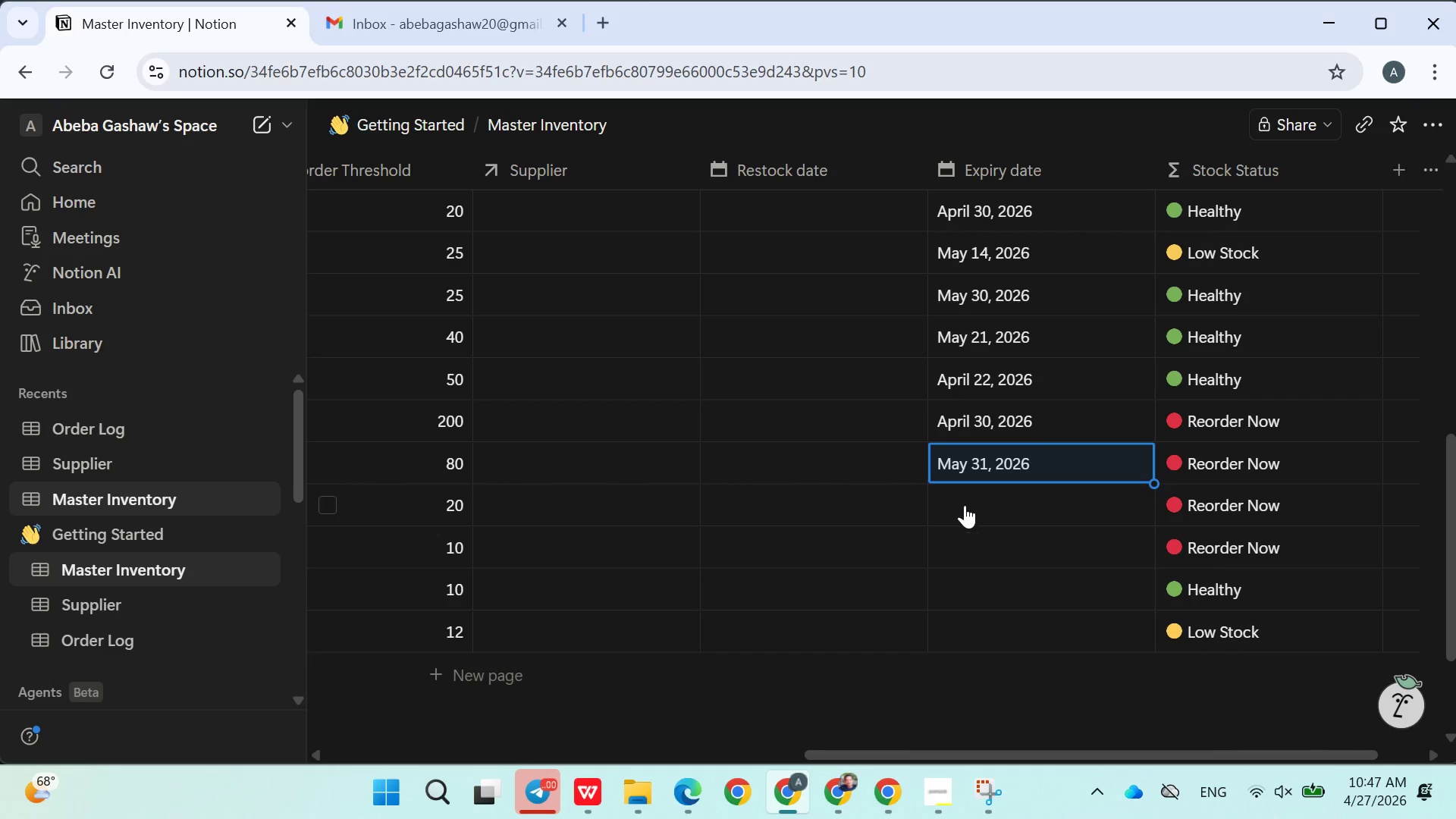 
left_click([968, 505])
 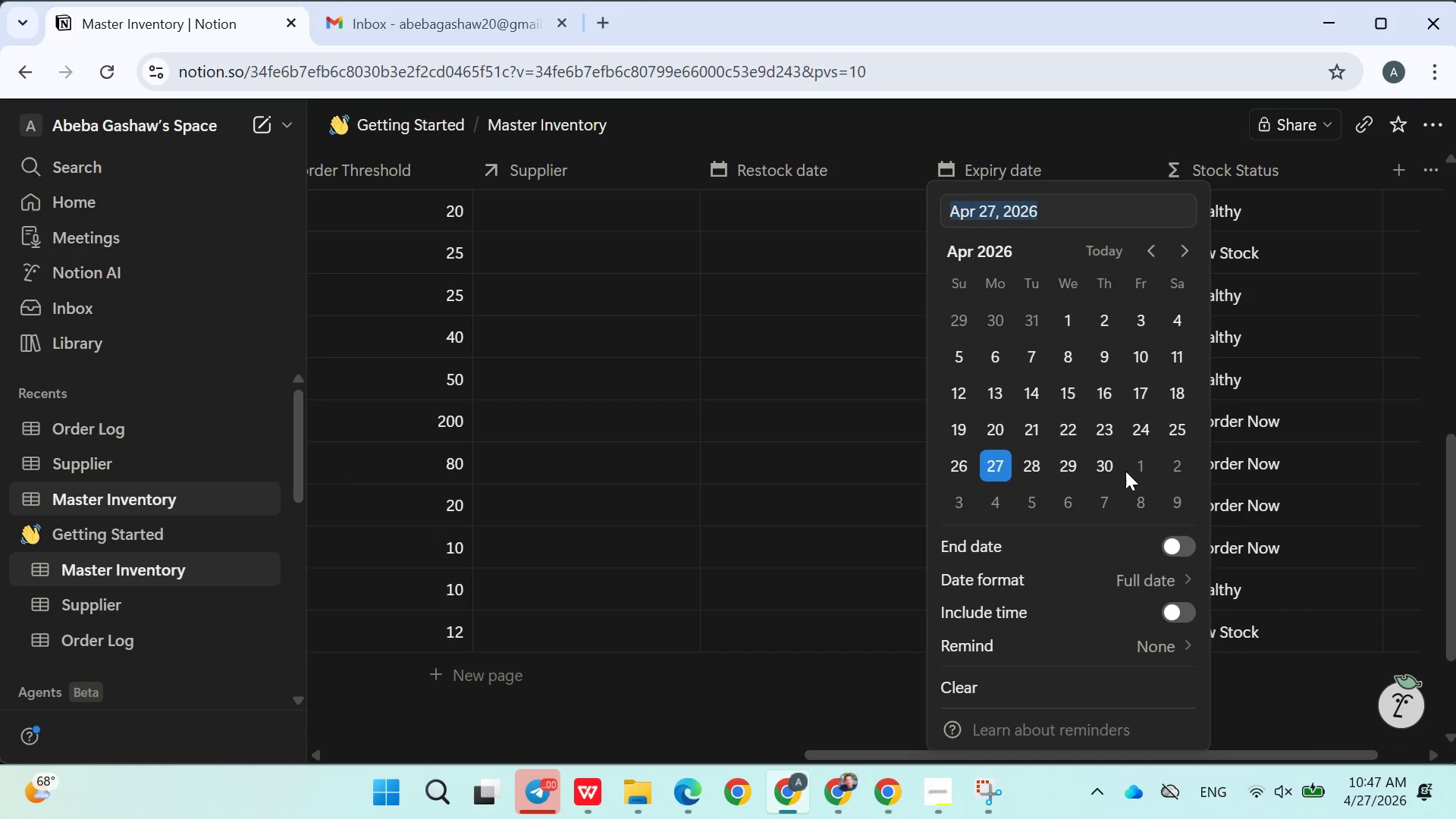 
left_click([1150, 463])
 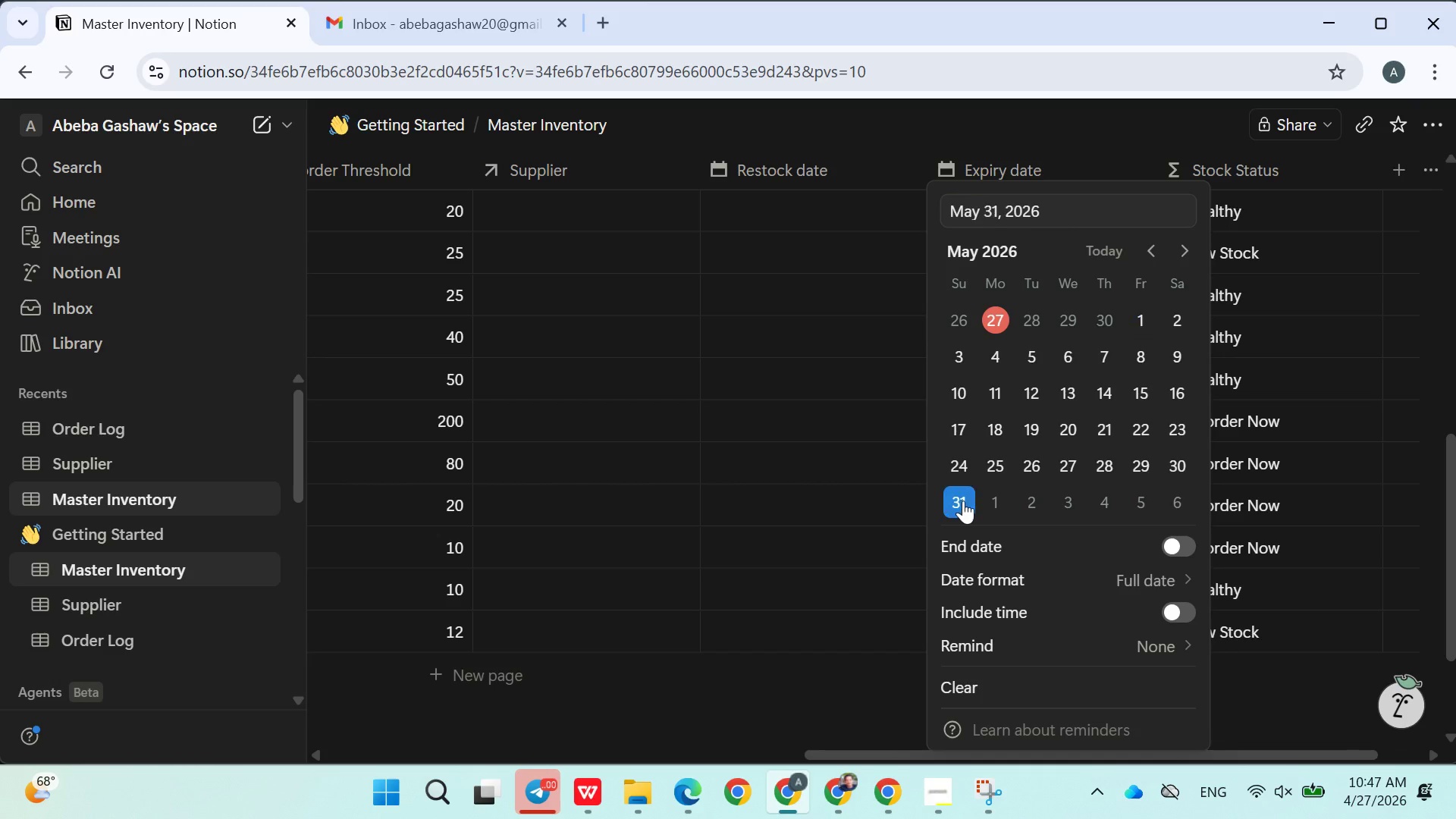 
double_click([808, 559])
 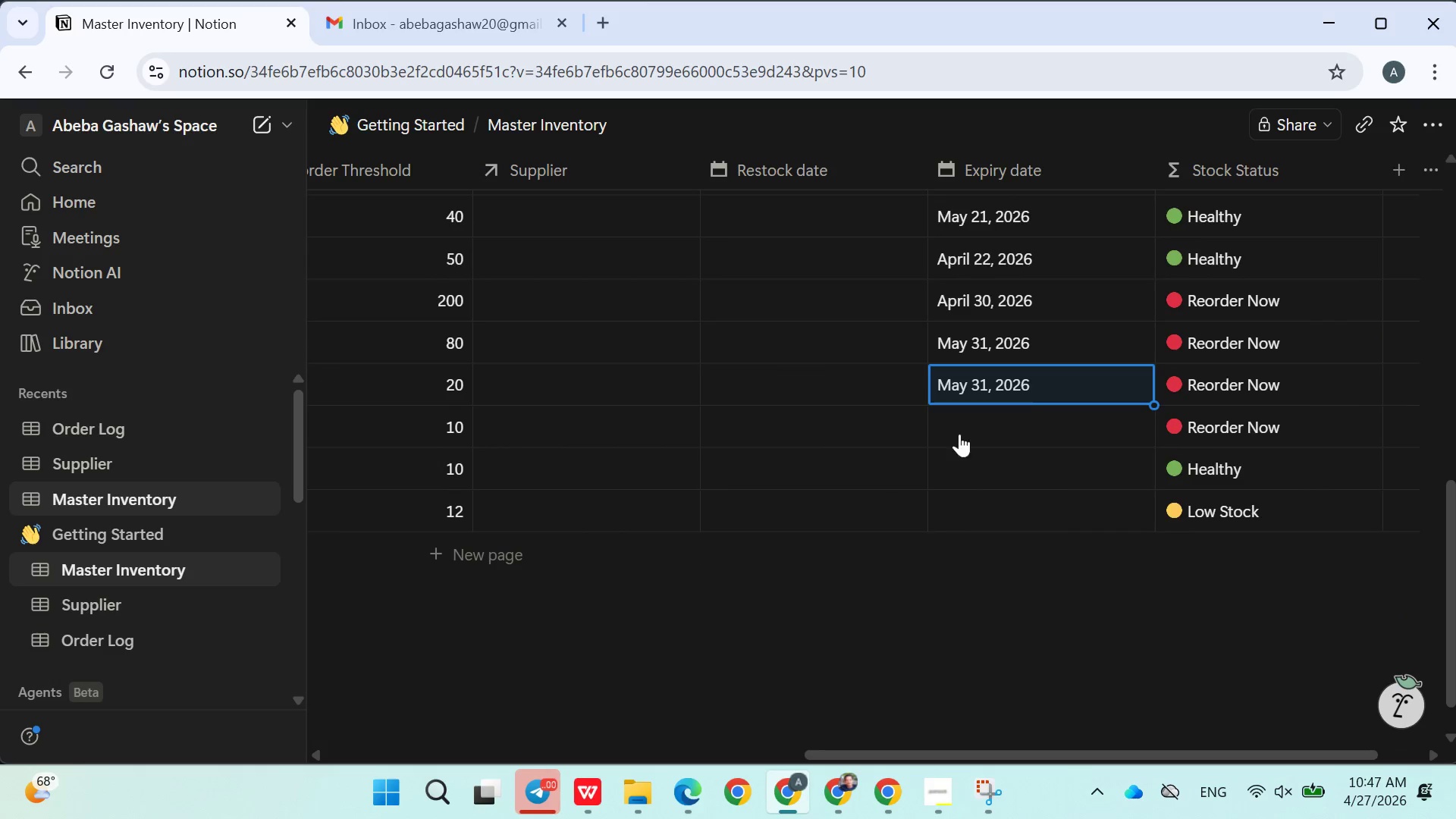 
left_click([990, 414])
 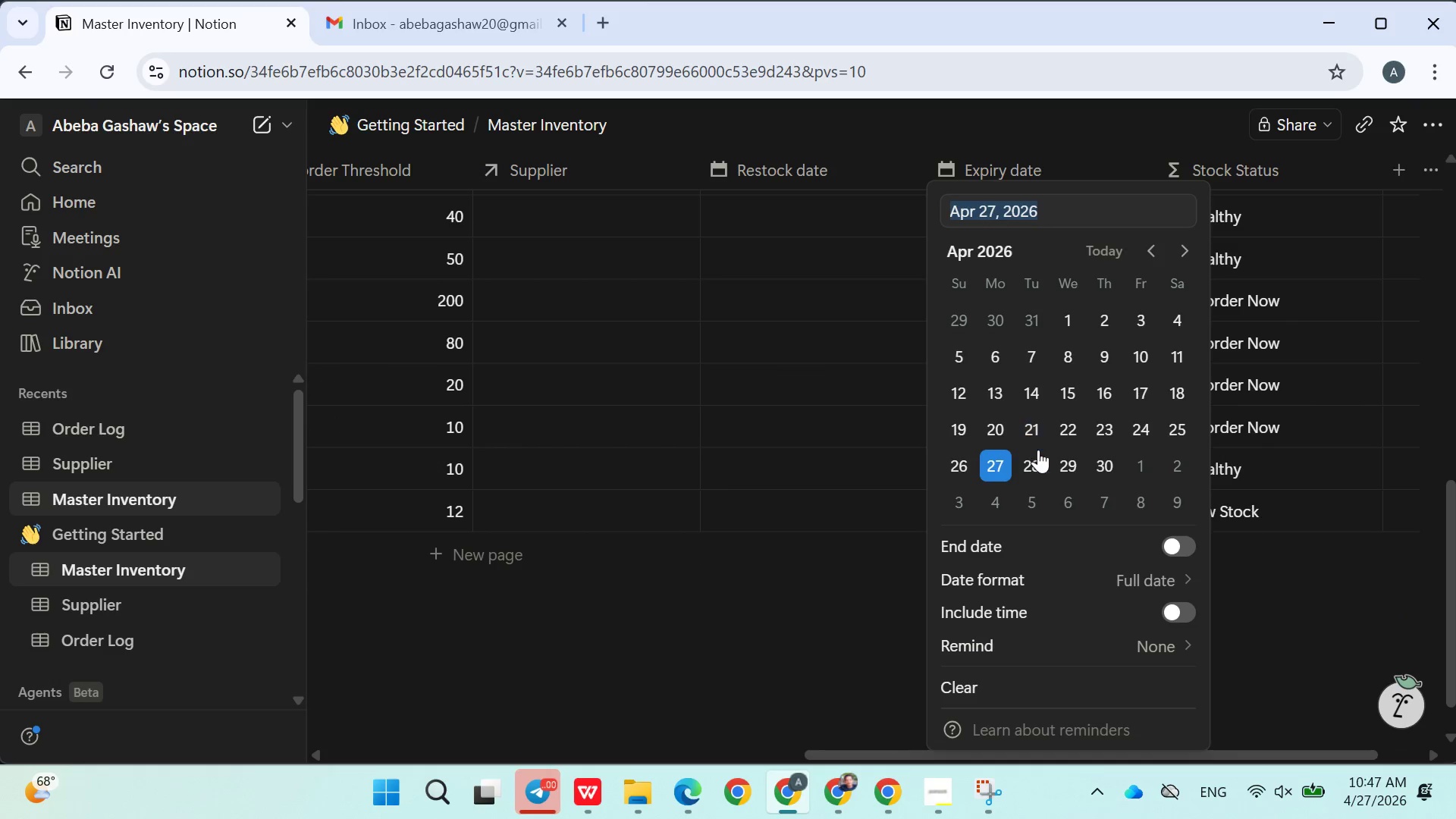 
left_click([1046, 462])
 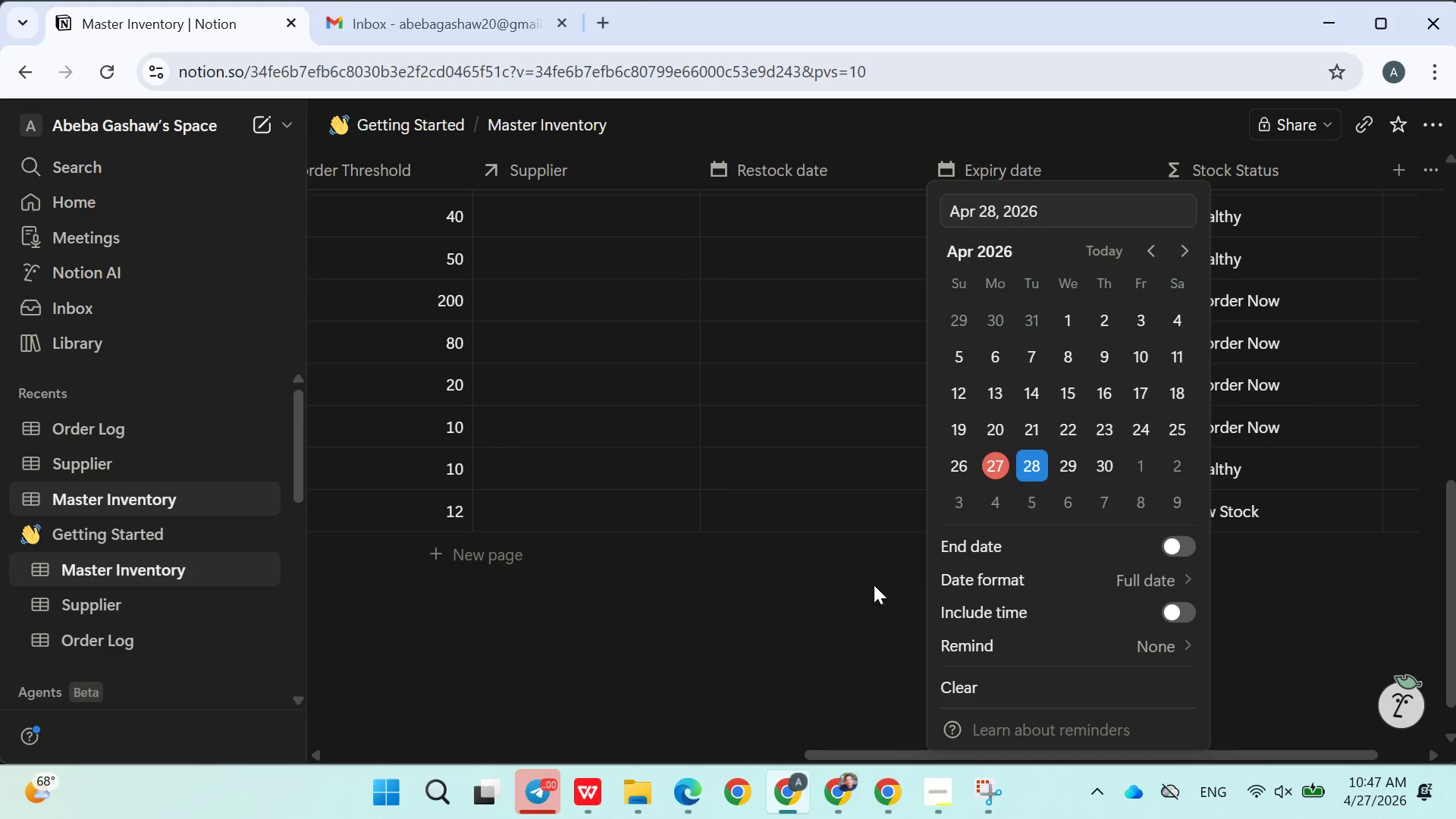 
left_click([858, 585])
 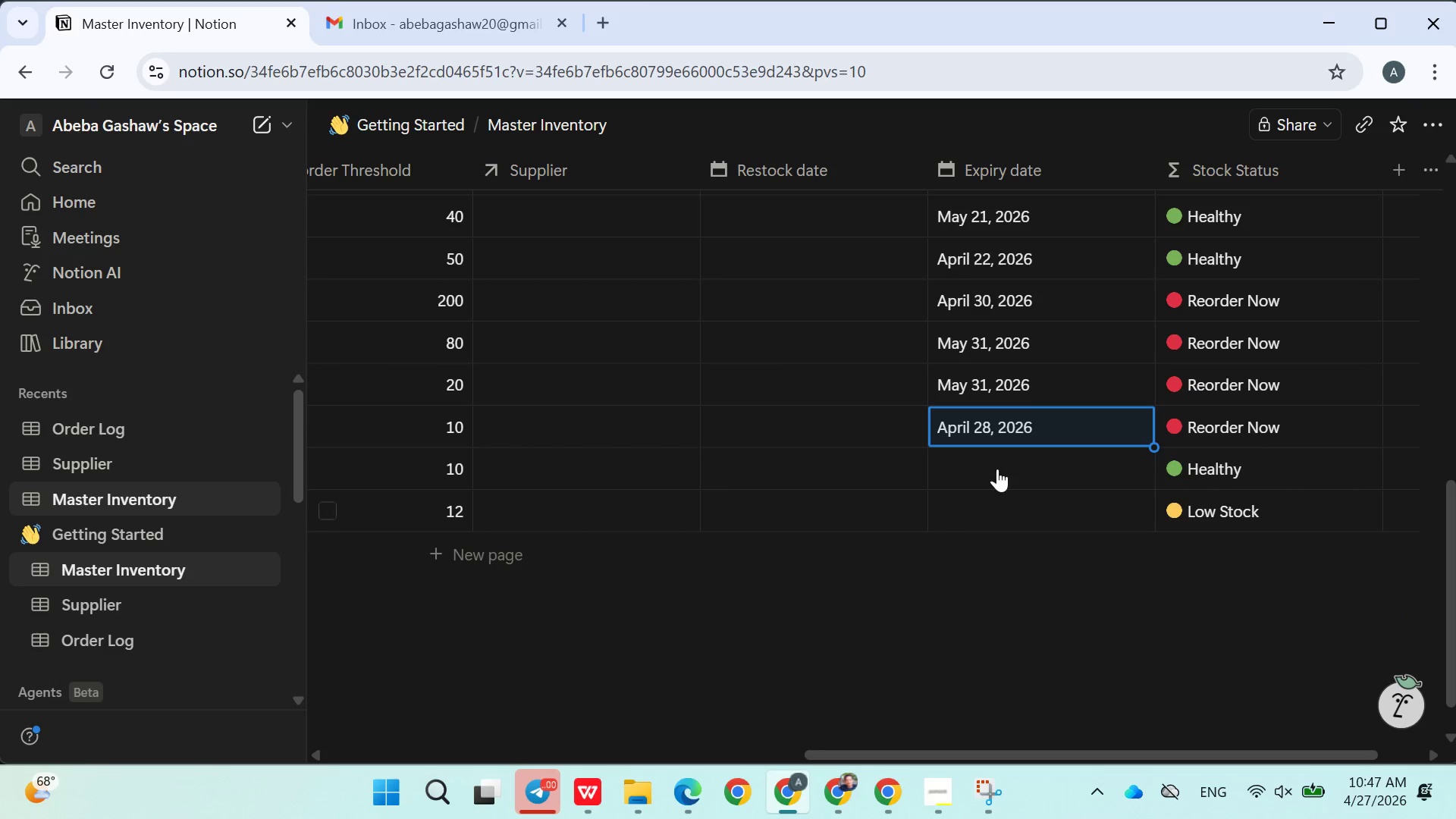 
left_click([998, 467])
 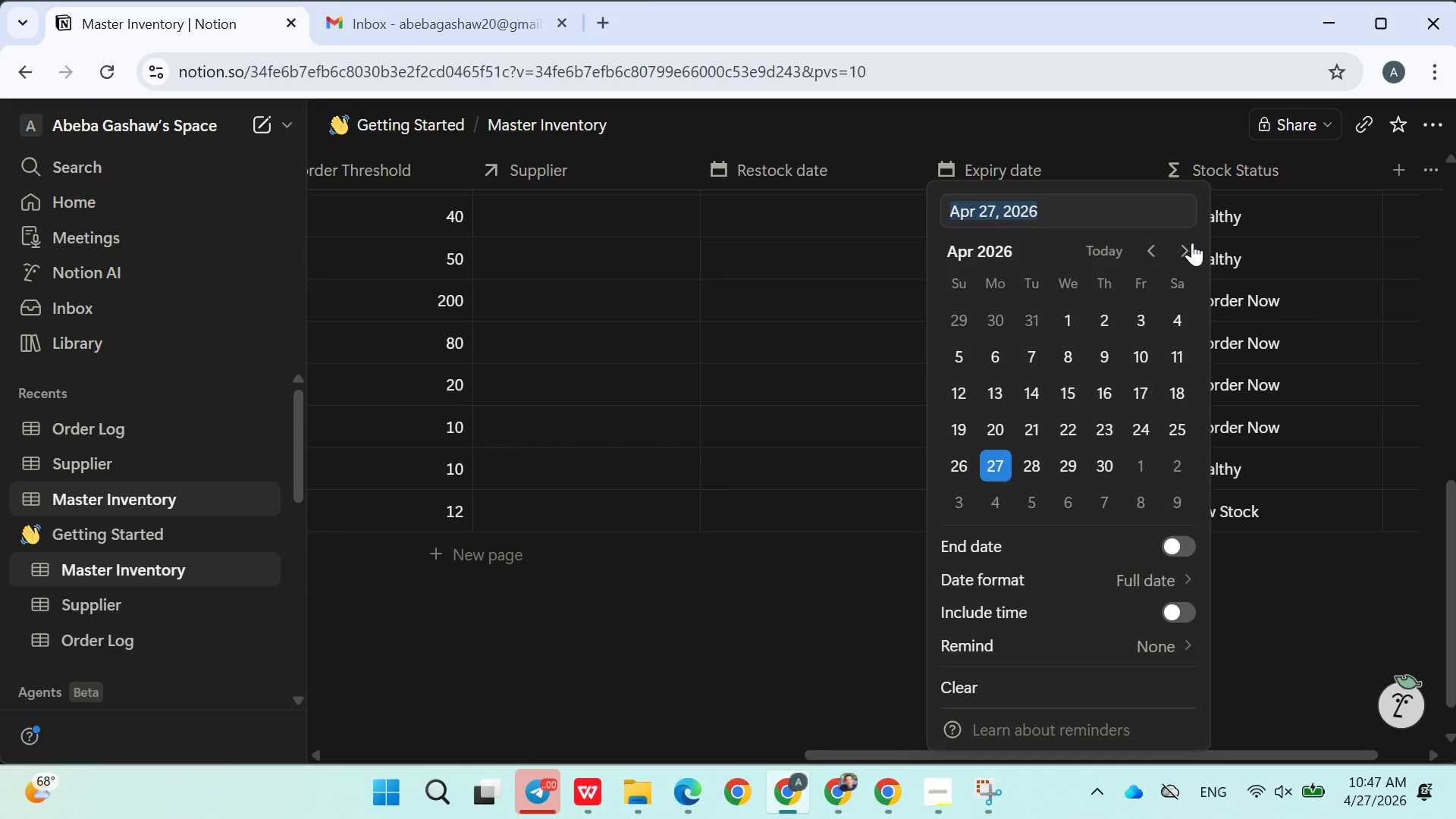 
left_click([1189, 244])
 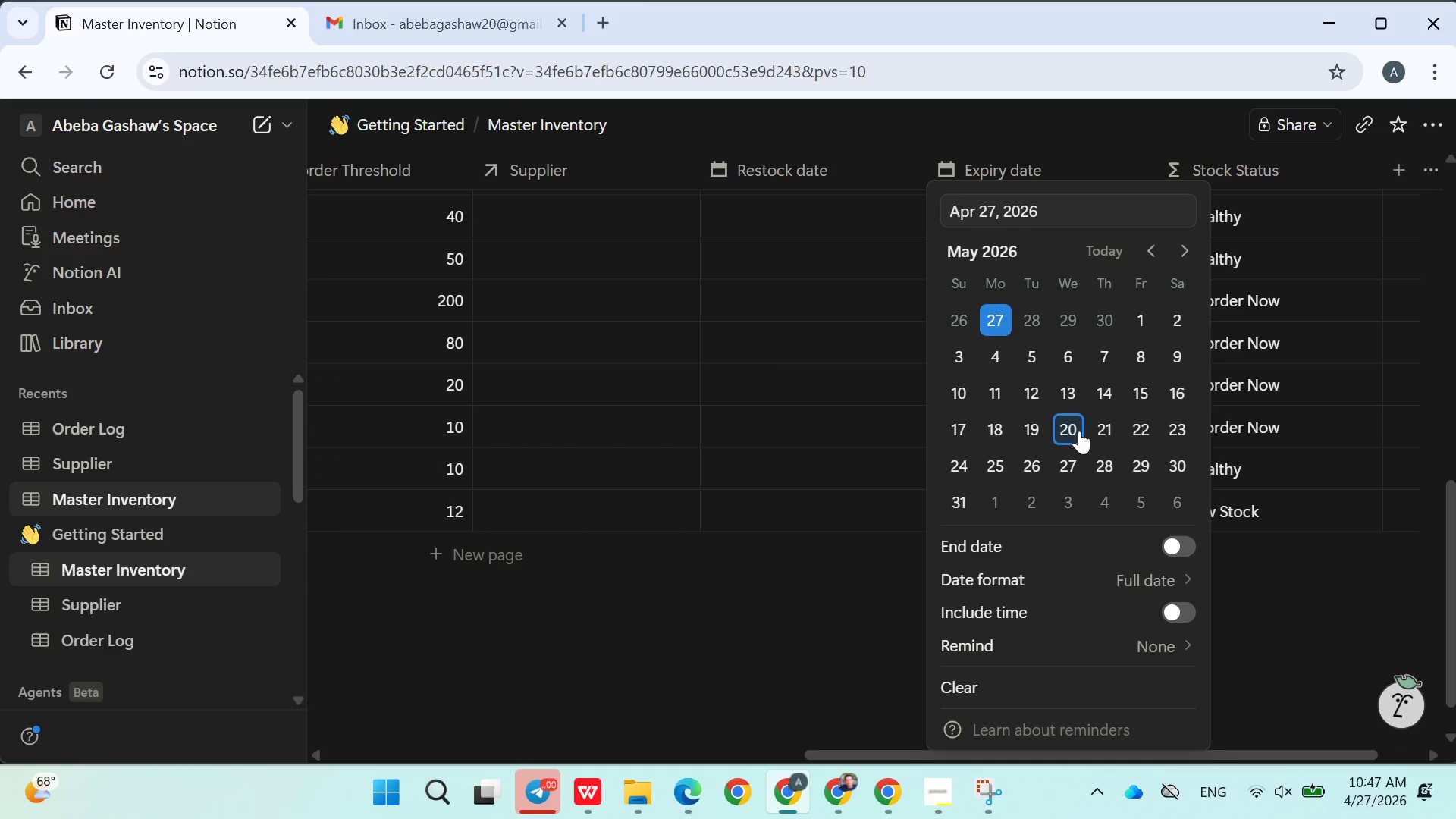 
left_click([1079, 431])
 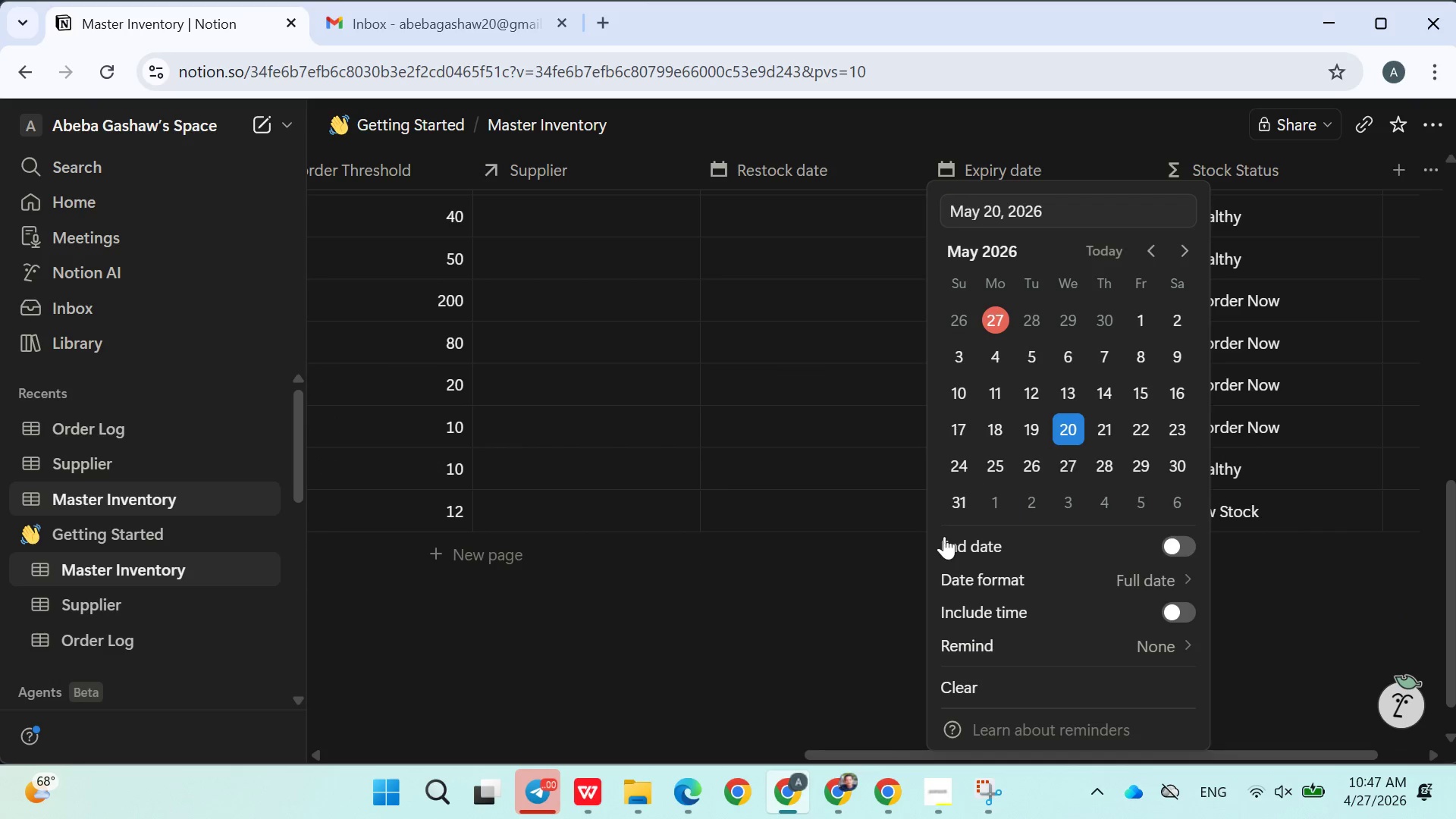 
left_click([940, 536])
 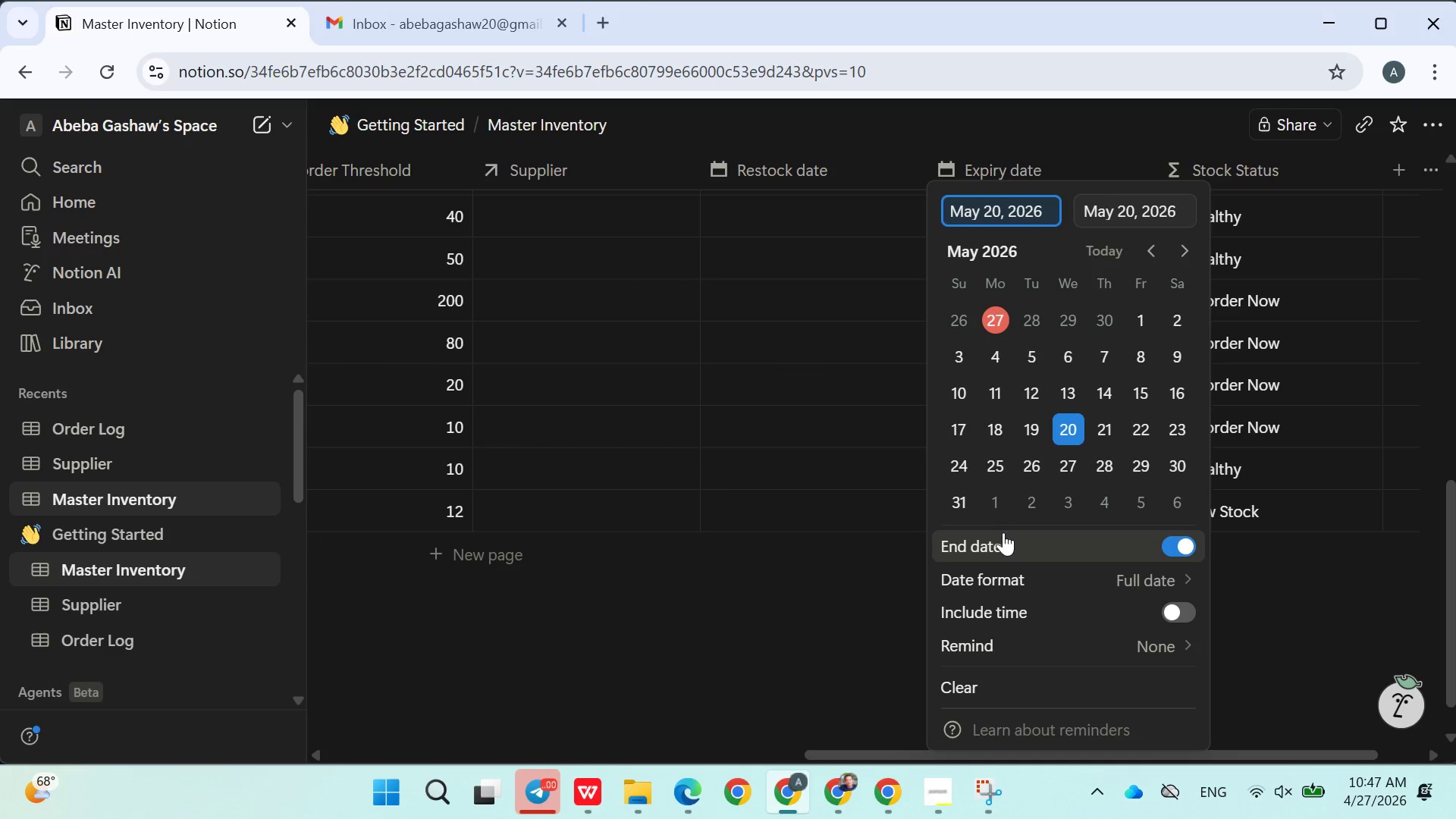 
left_click([1017, 536])
 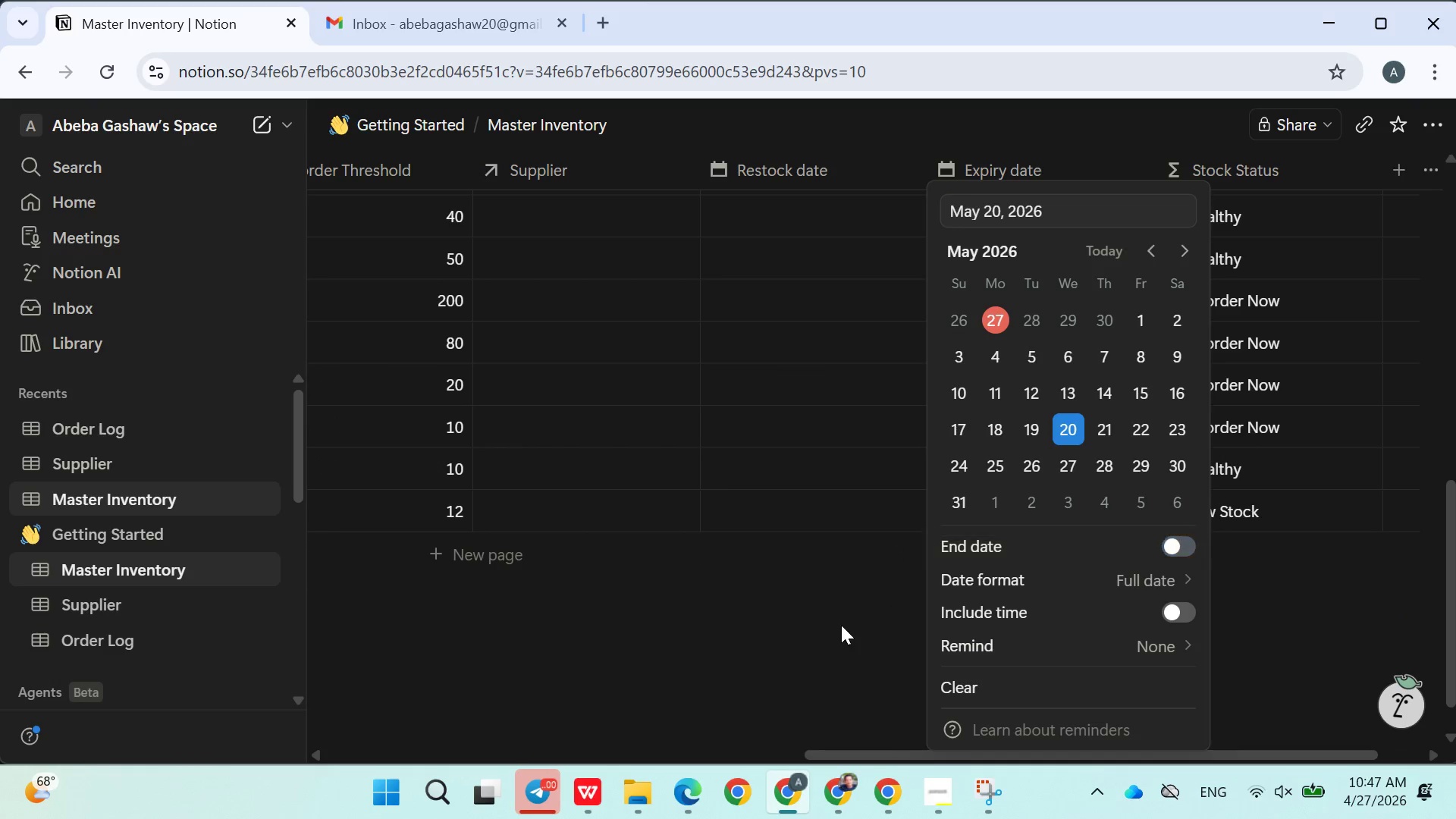 
left_click([833, 625])
 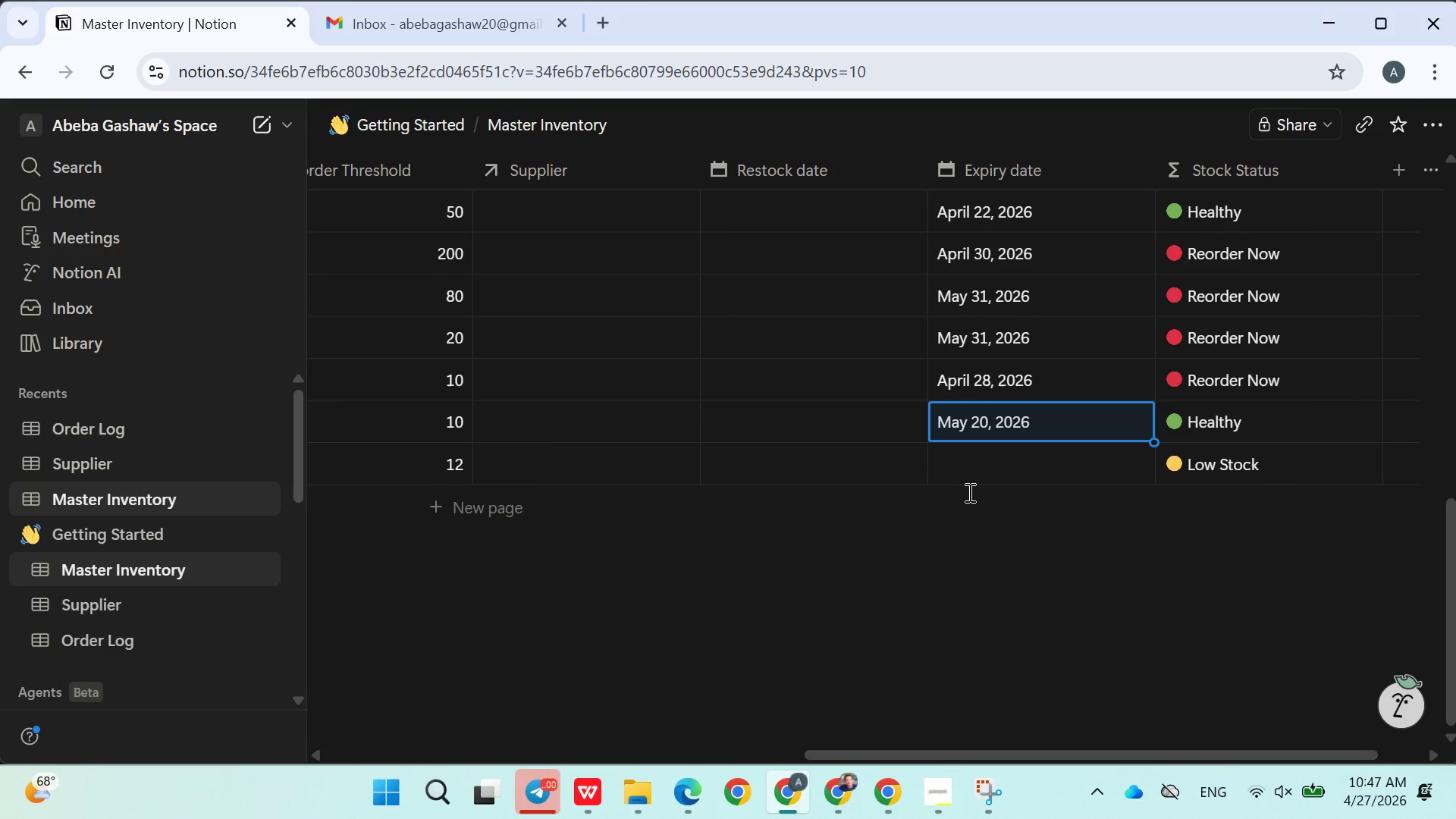 
left_click([981, 471])
 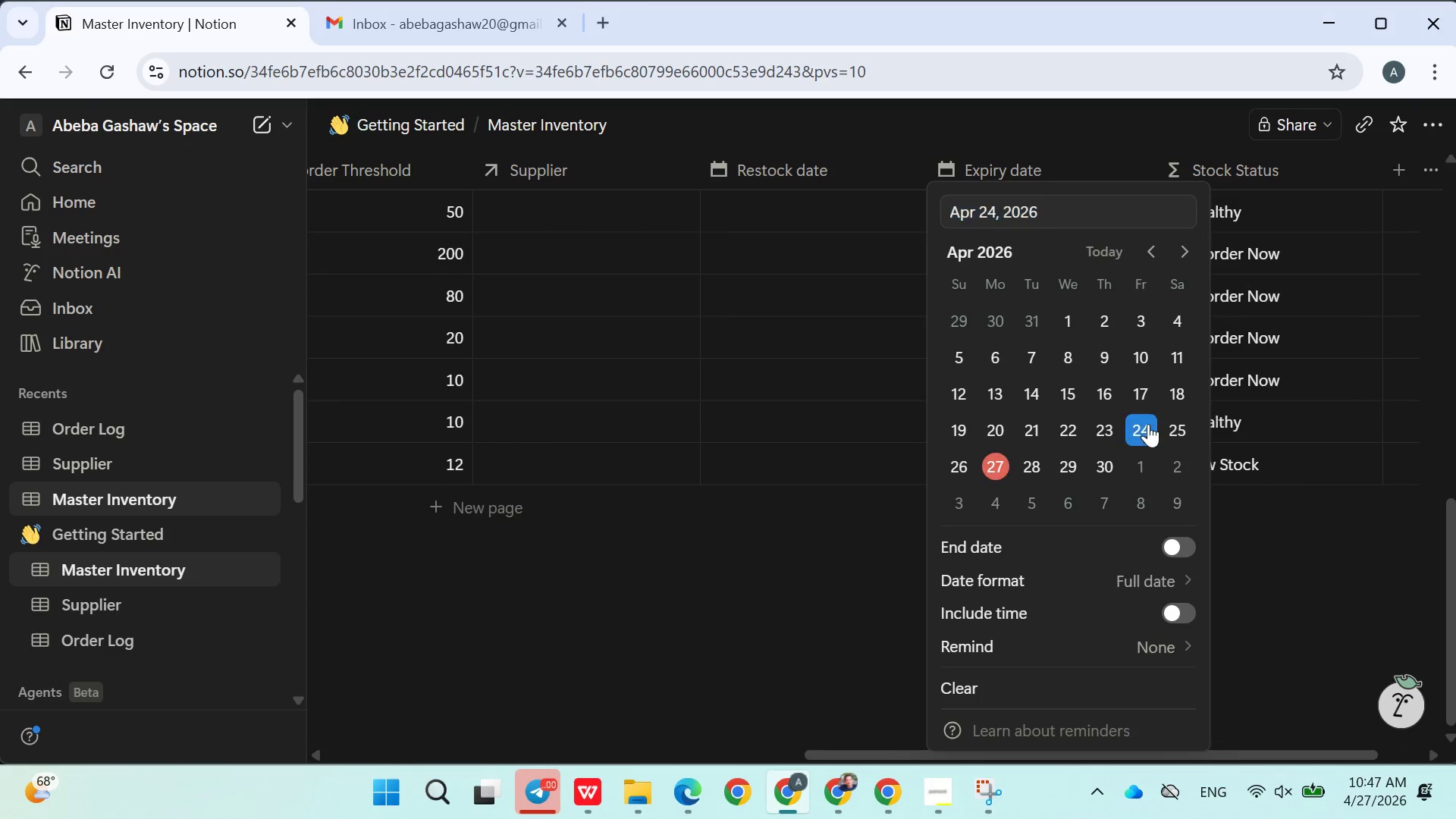 
double_click([886, 507])
 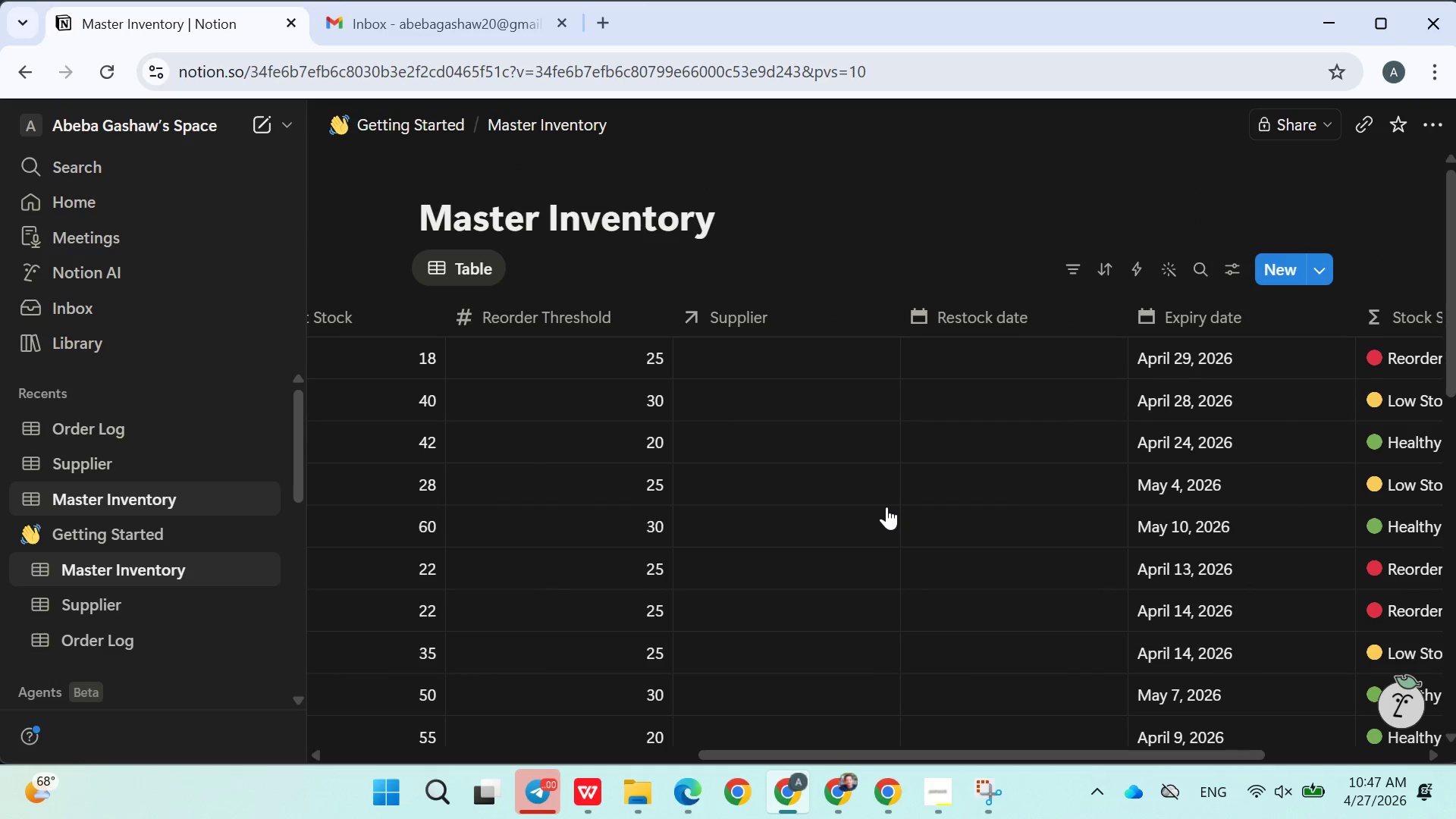 
wait(5.08)
 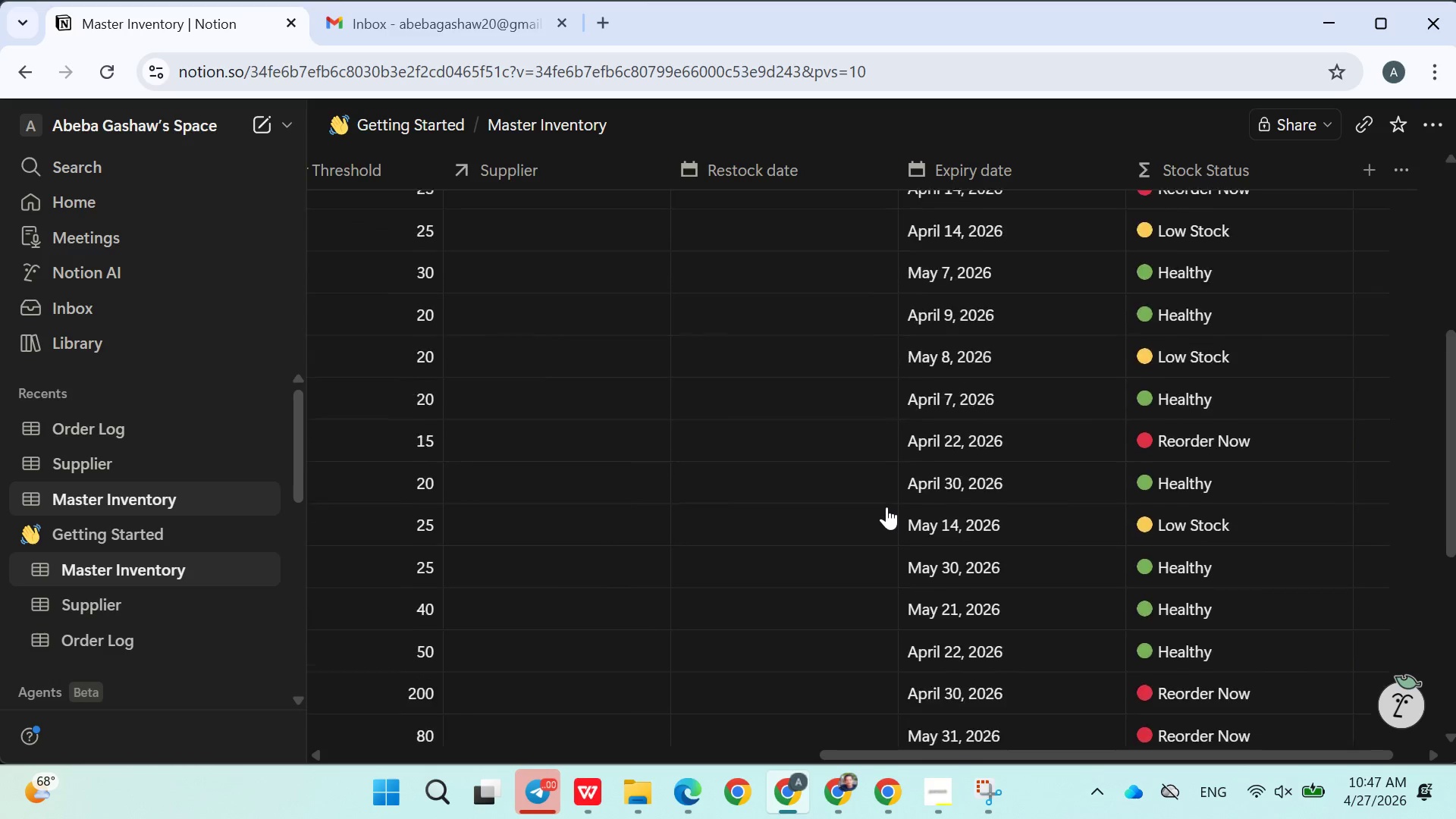 
left_click([943, 353])
 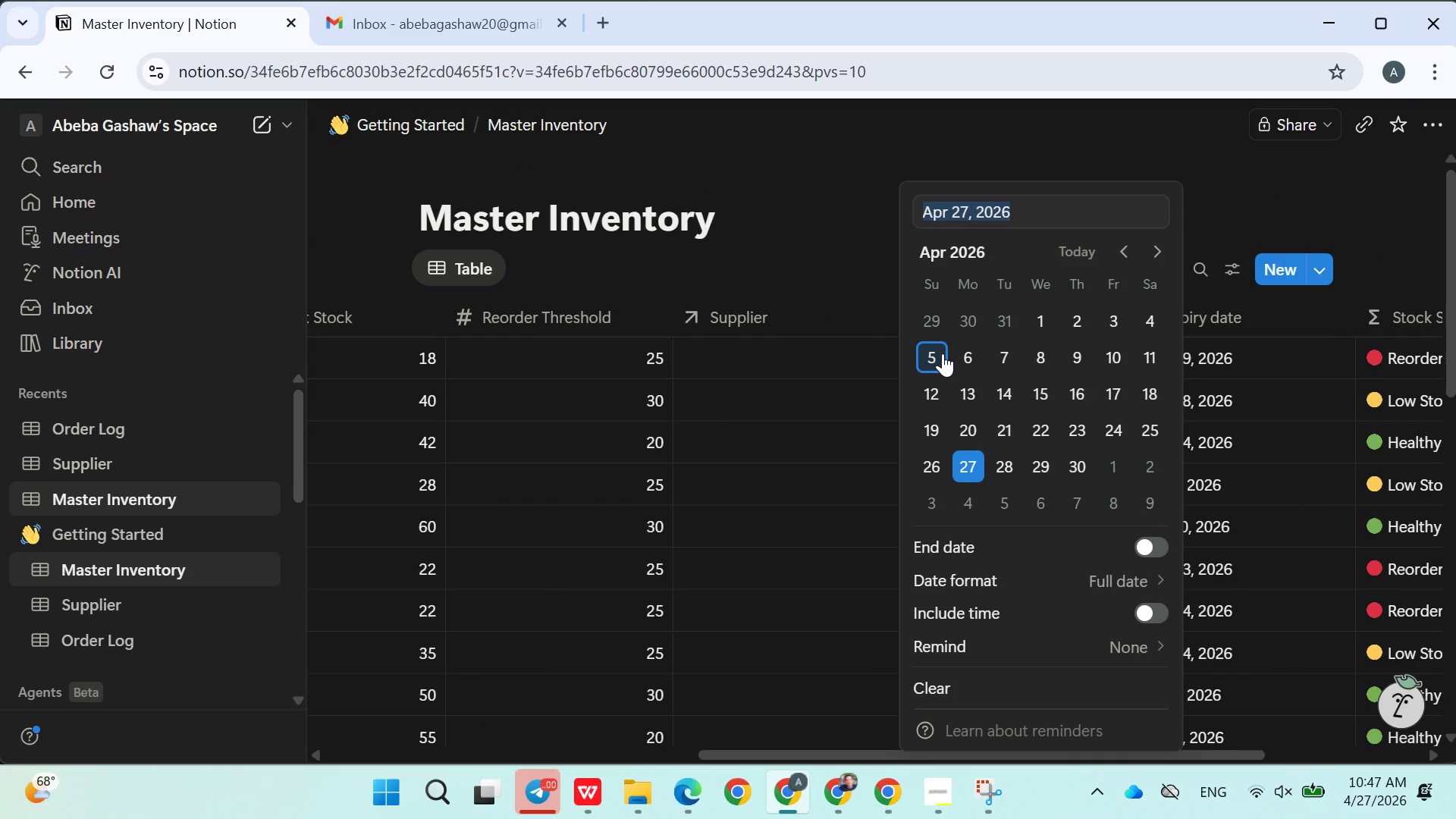 
left_click([943, 353])
 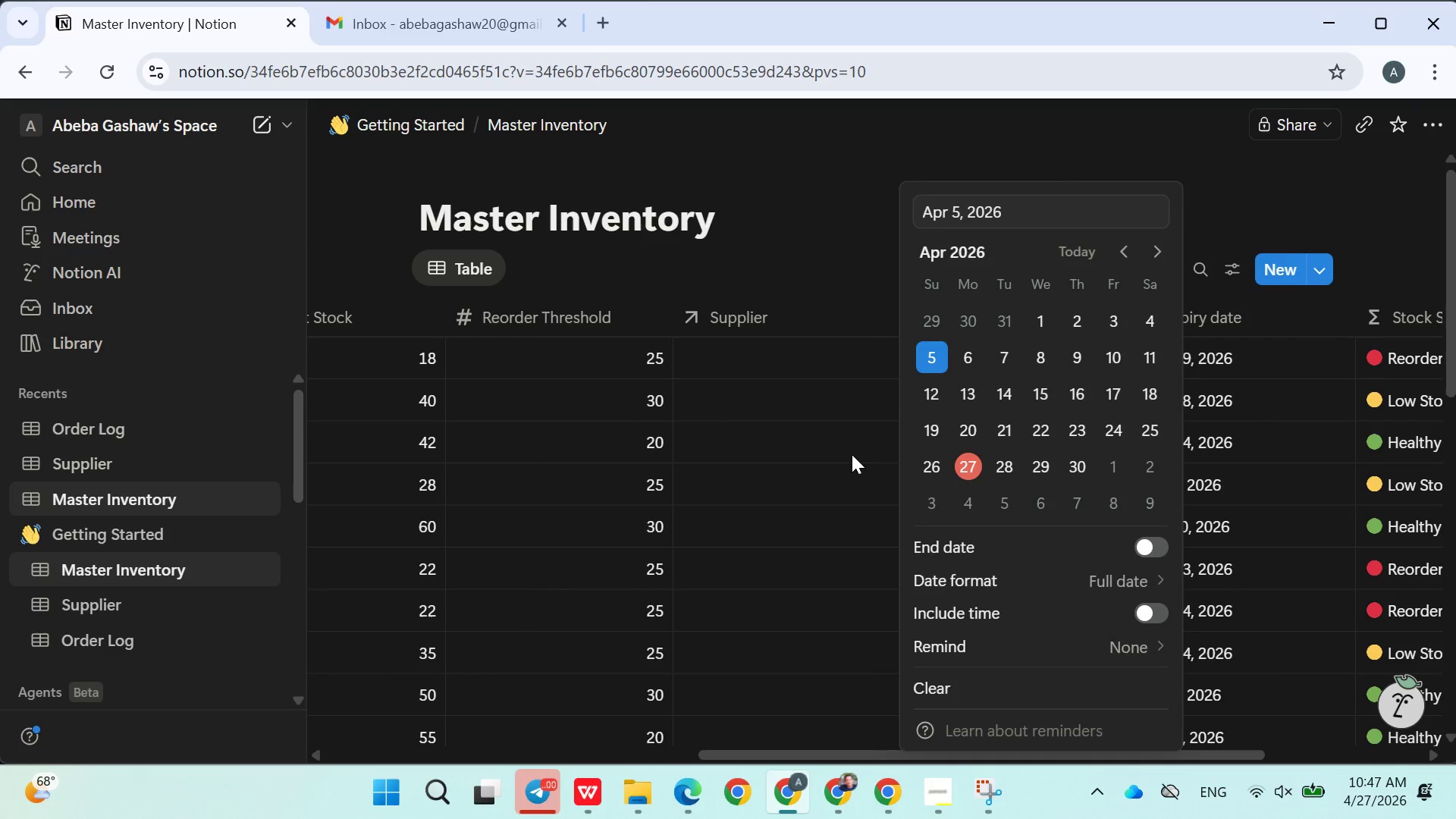 
left_click([848, 454])
 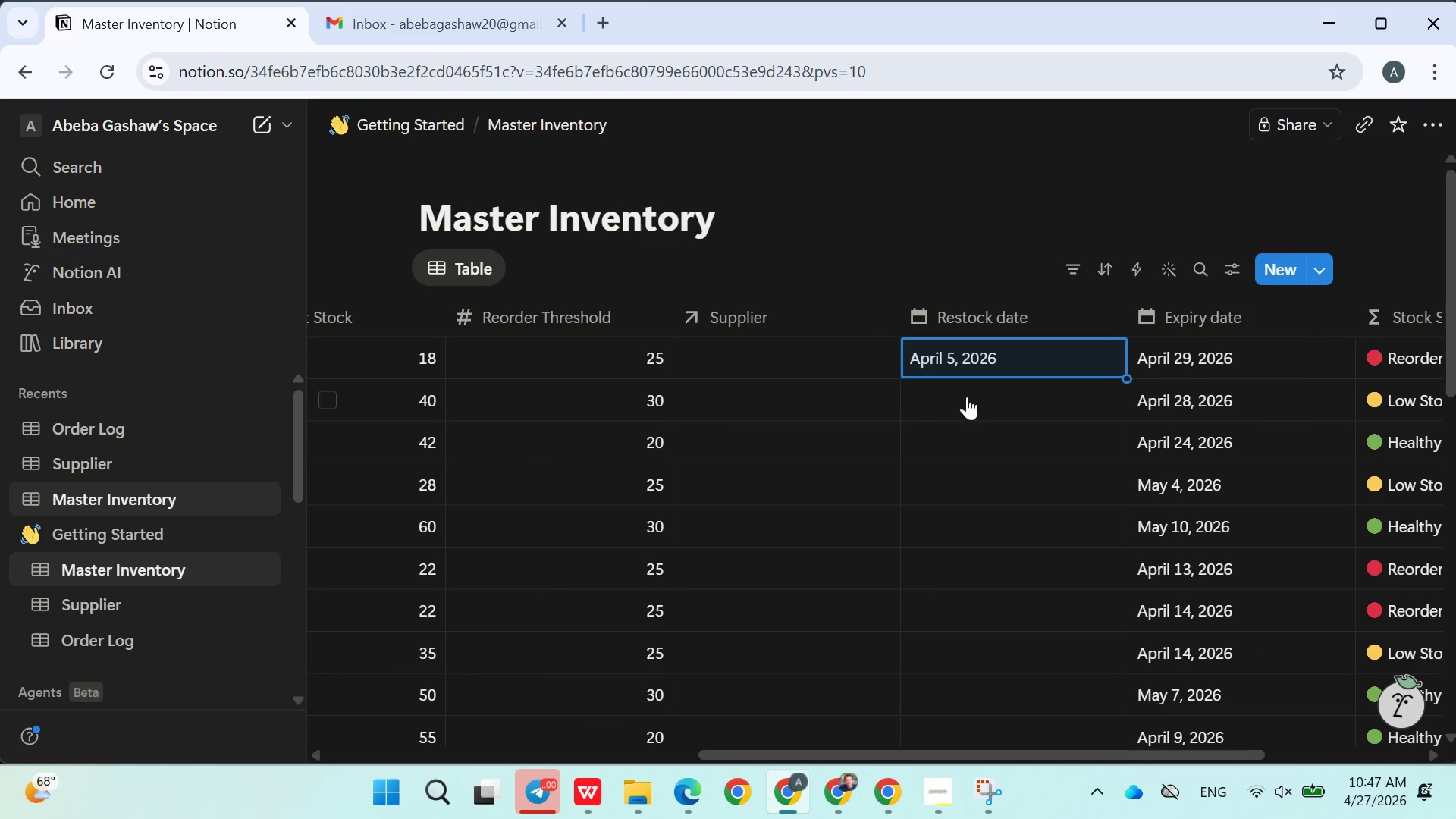 
left_click([962, 380])
 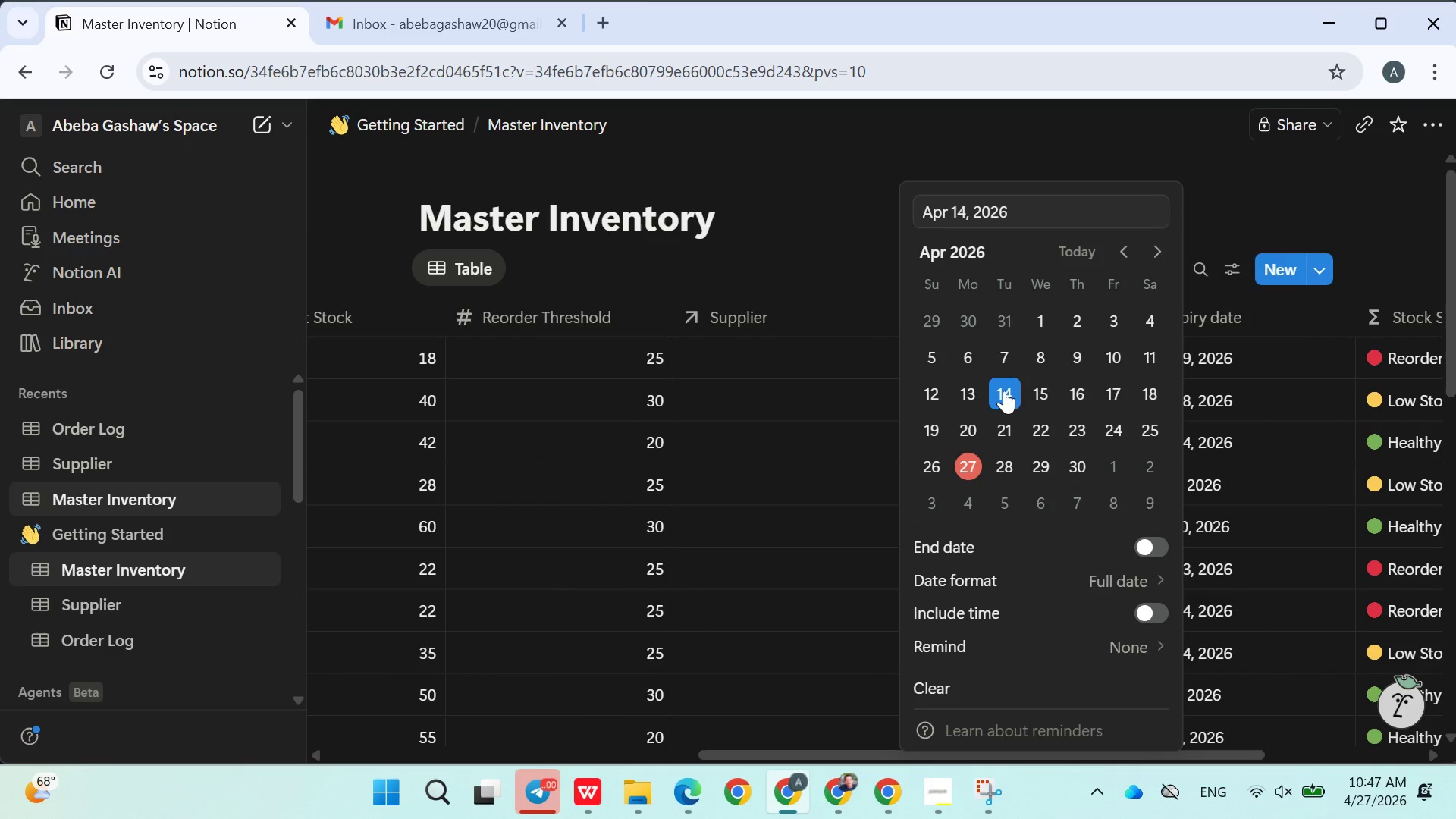 
double_click([876, 512])
 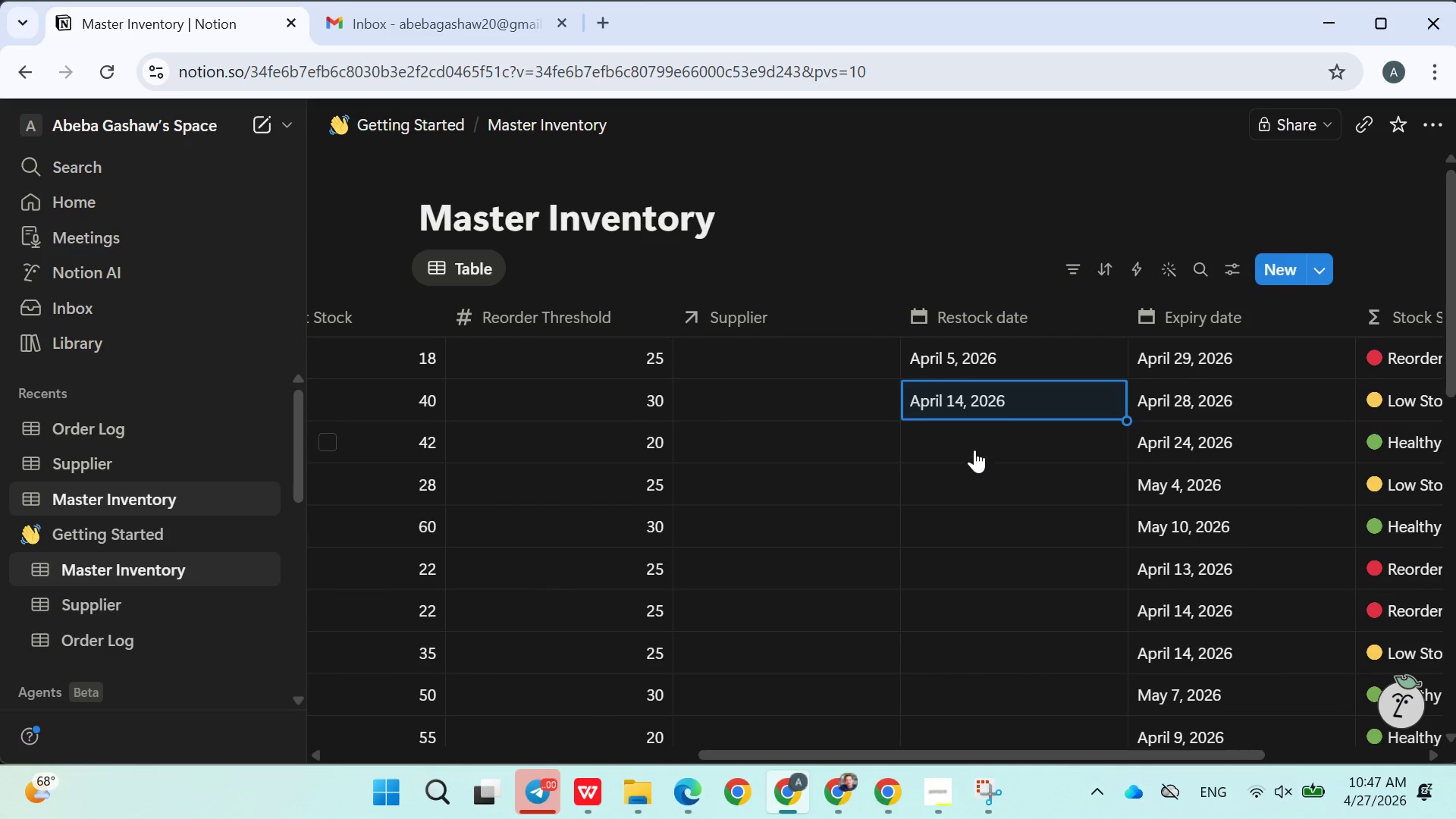 
left_click([974, 446])
 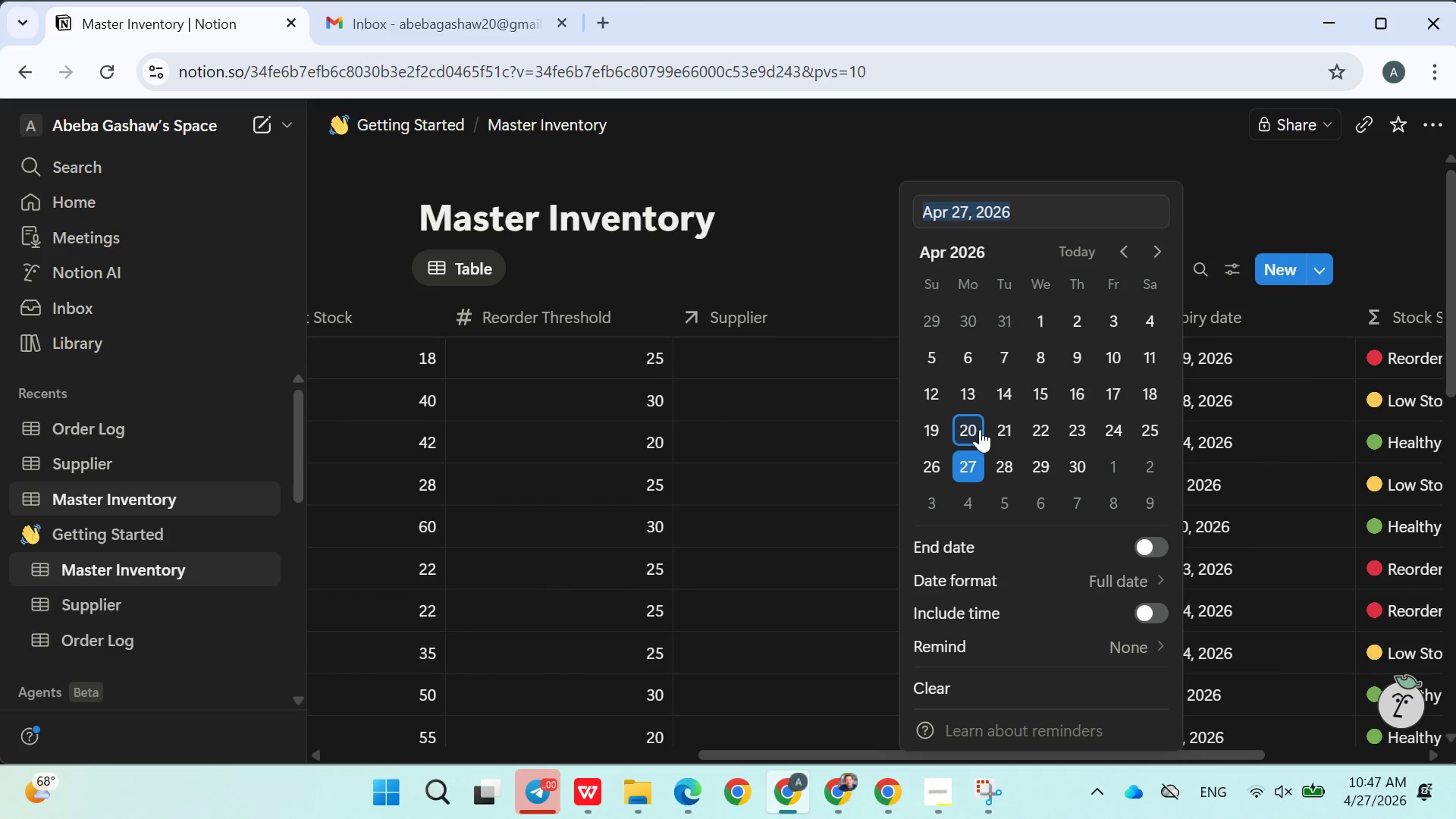 
left_click([980, 428])
 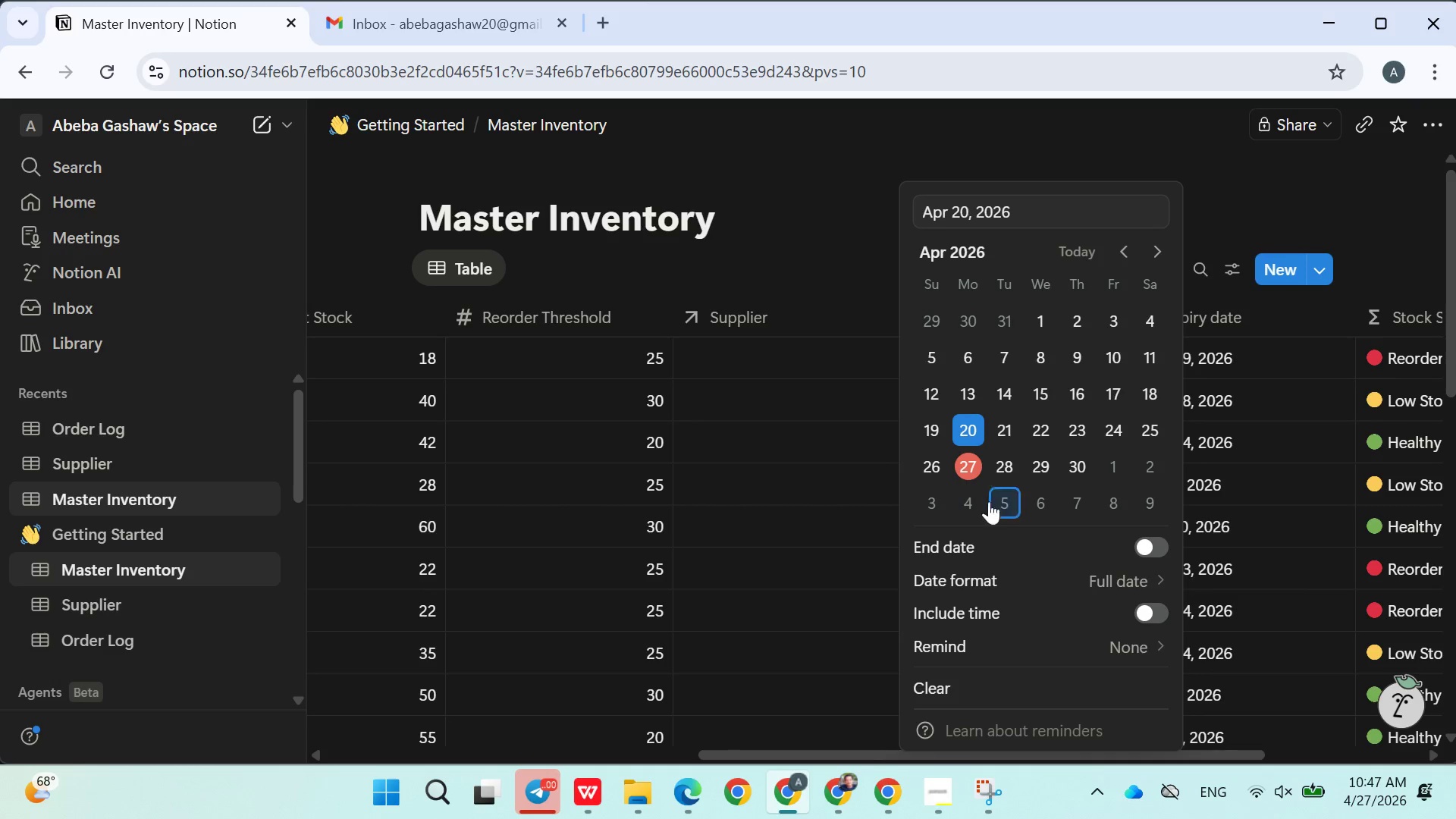 
left_click([806, 598])
 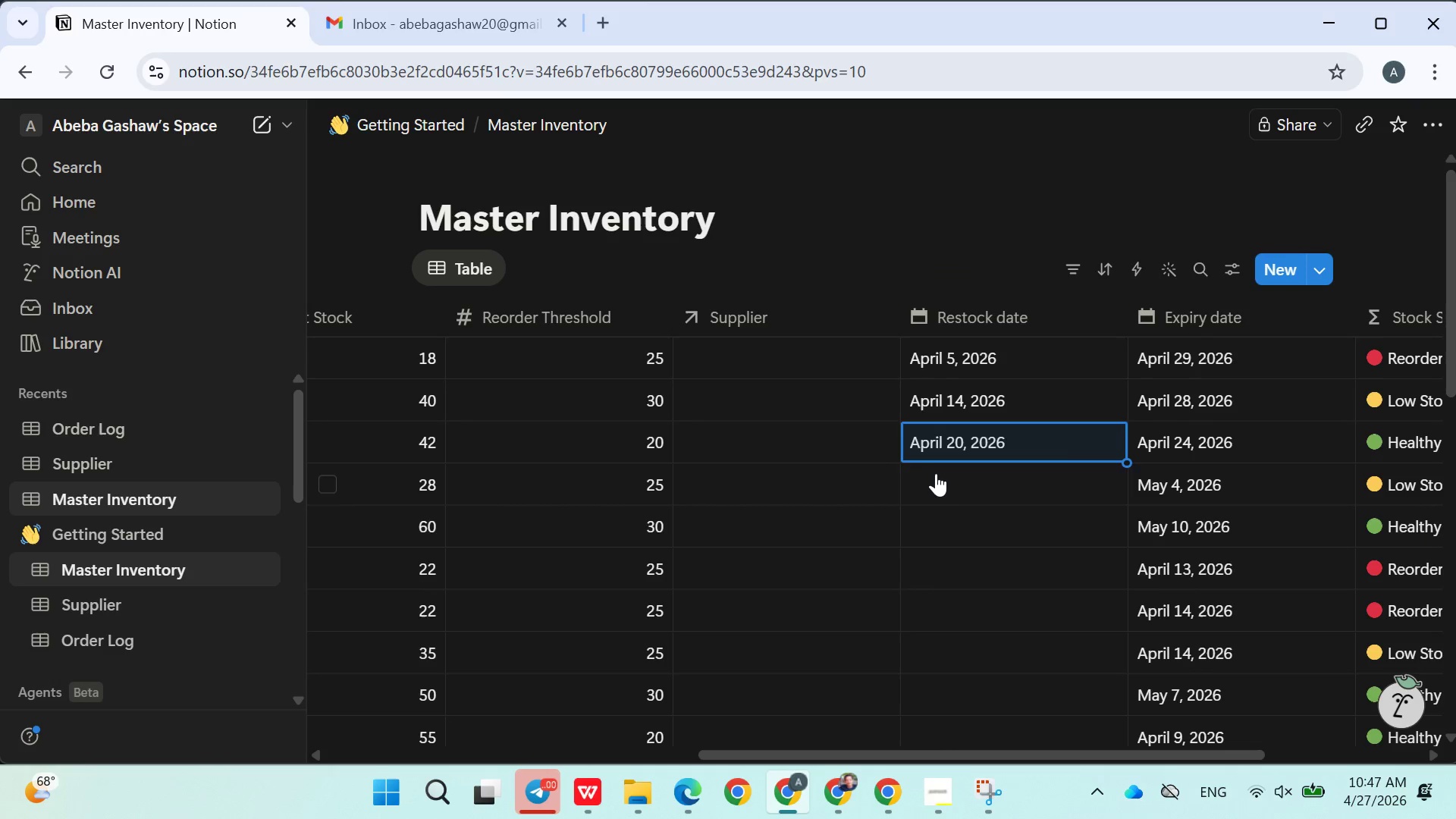 
left_click([945, 476])
 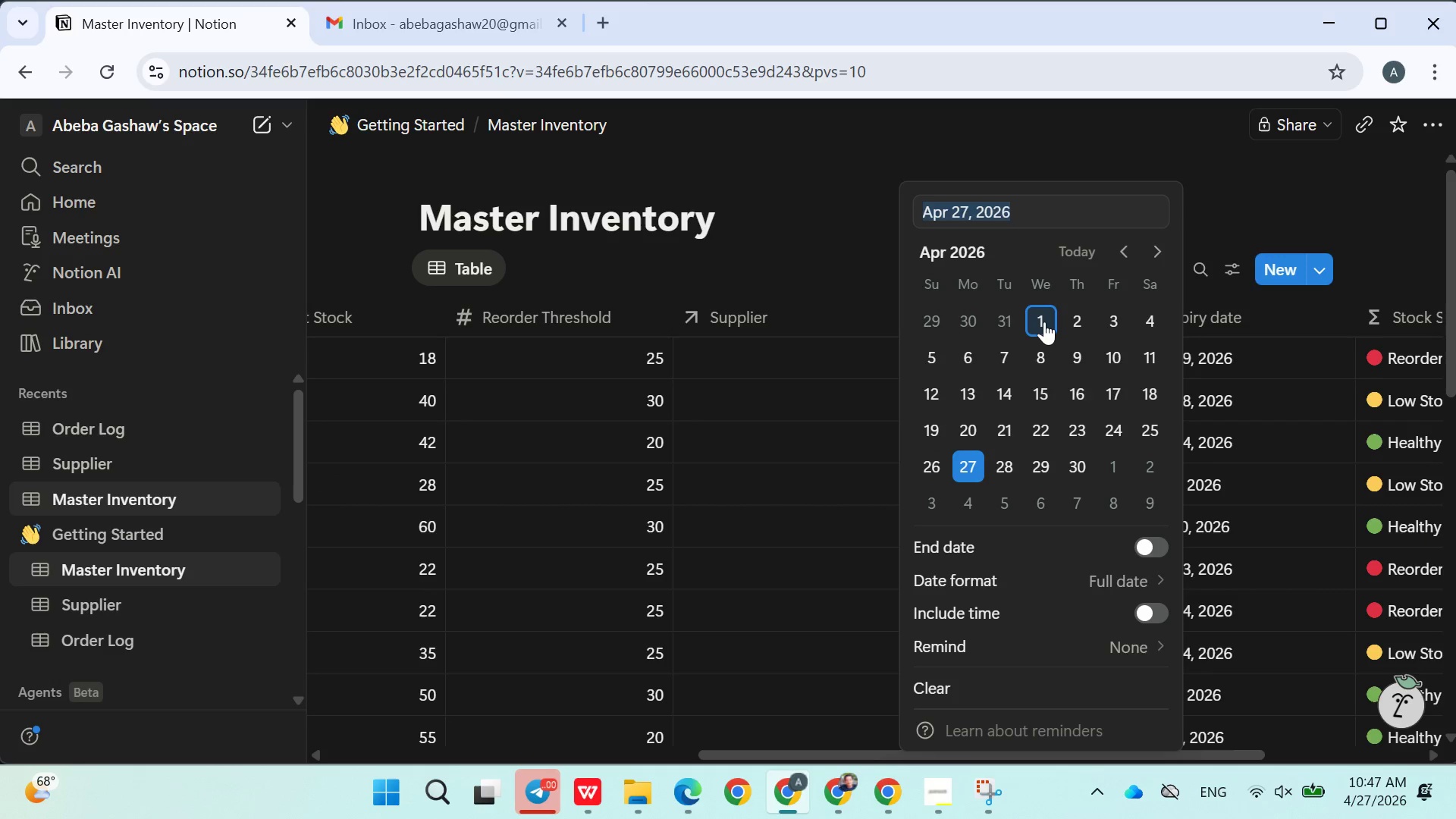 
double_click([846, 618])
 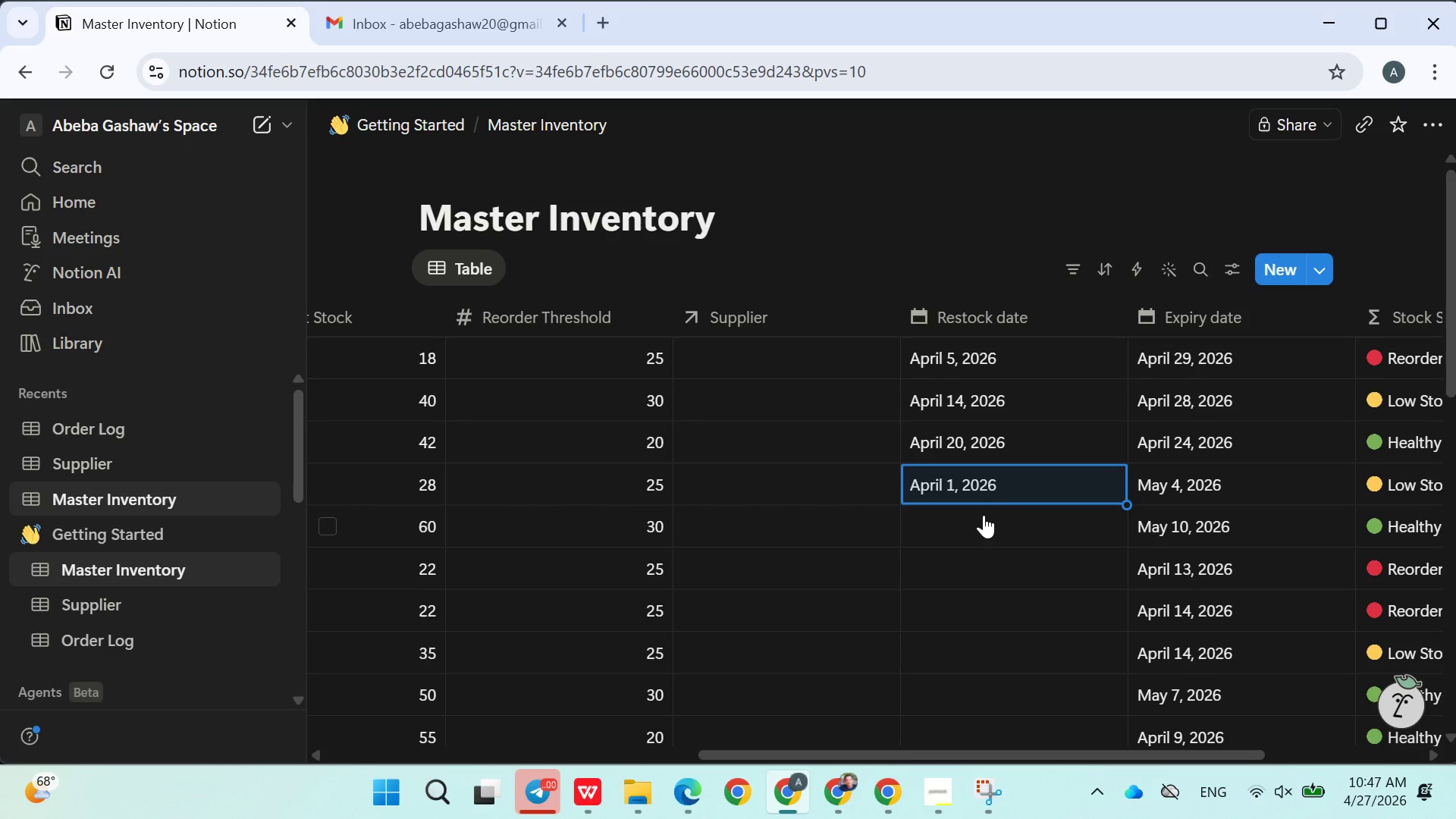 
left_click([984, 515])
 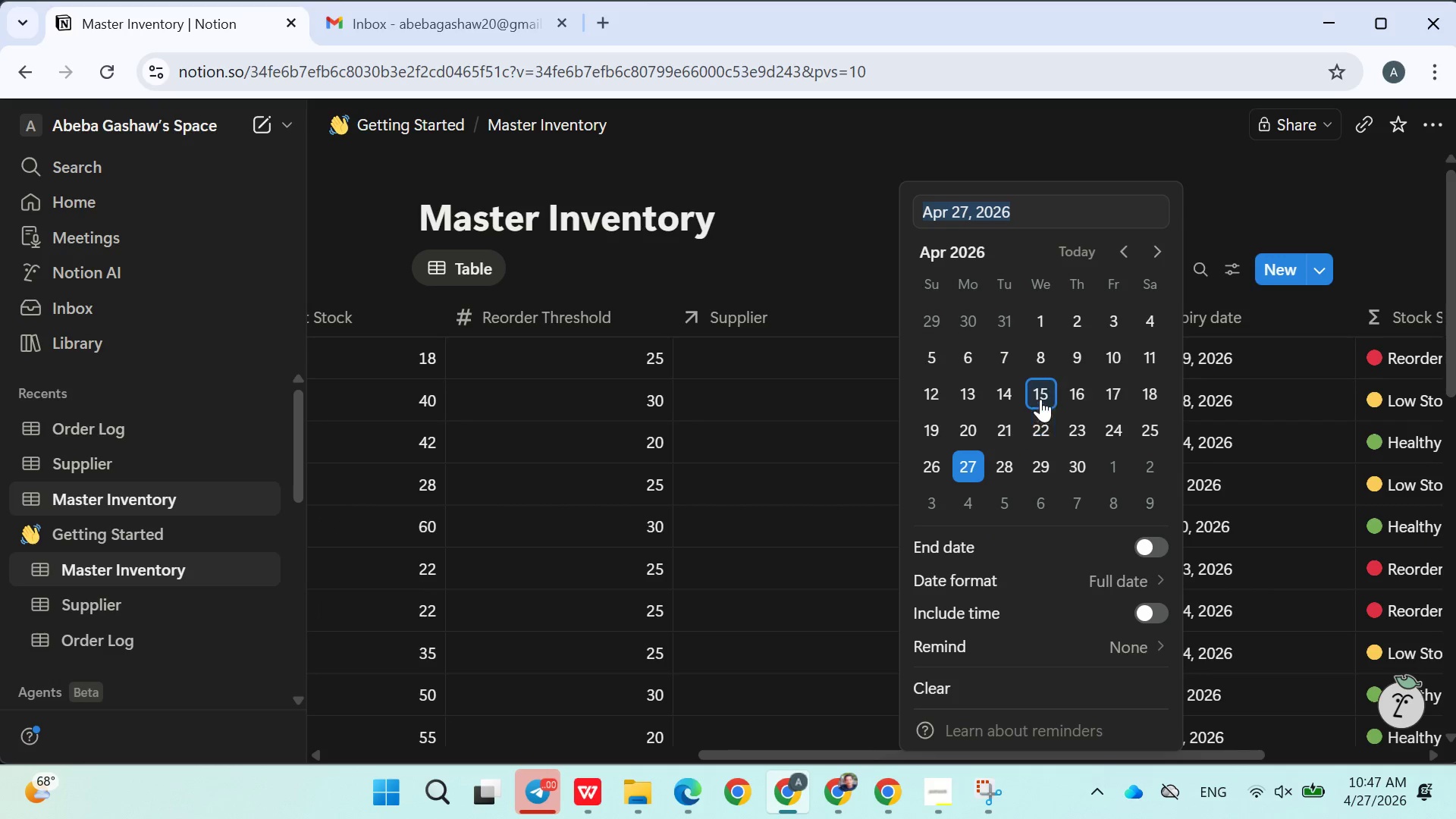 
left_click([1043, 391])
 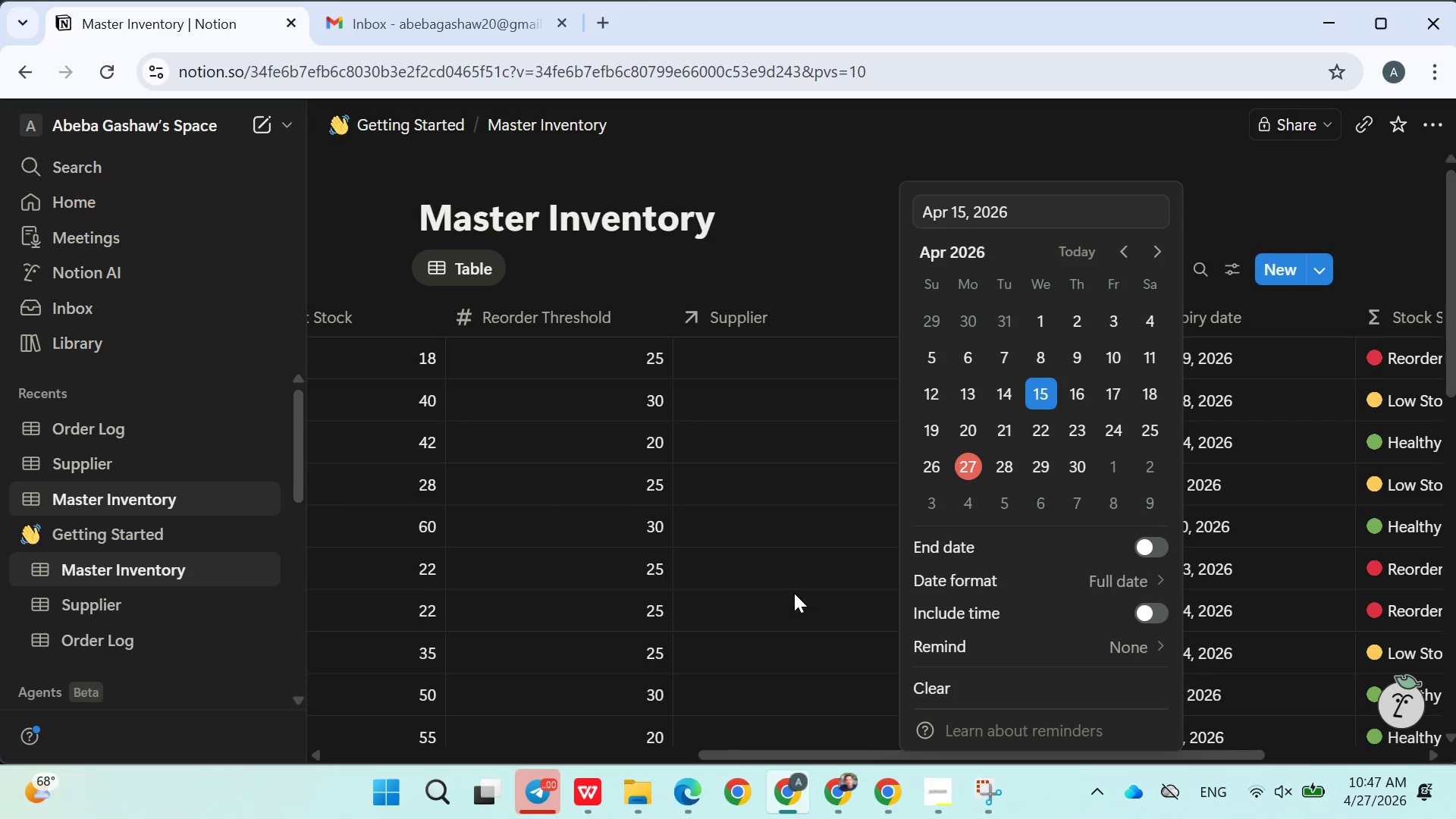 
left_click([794, 593])
 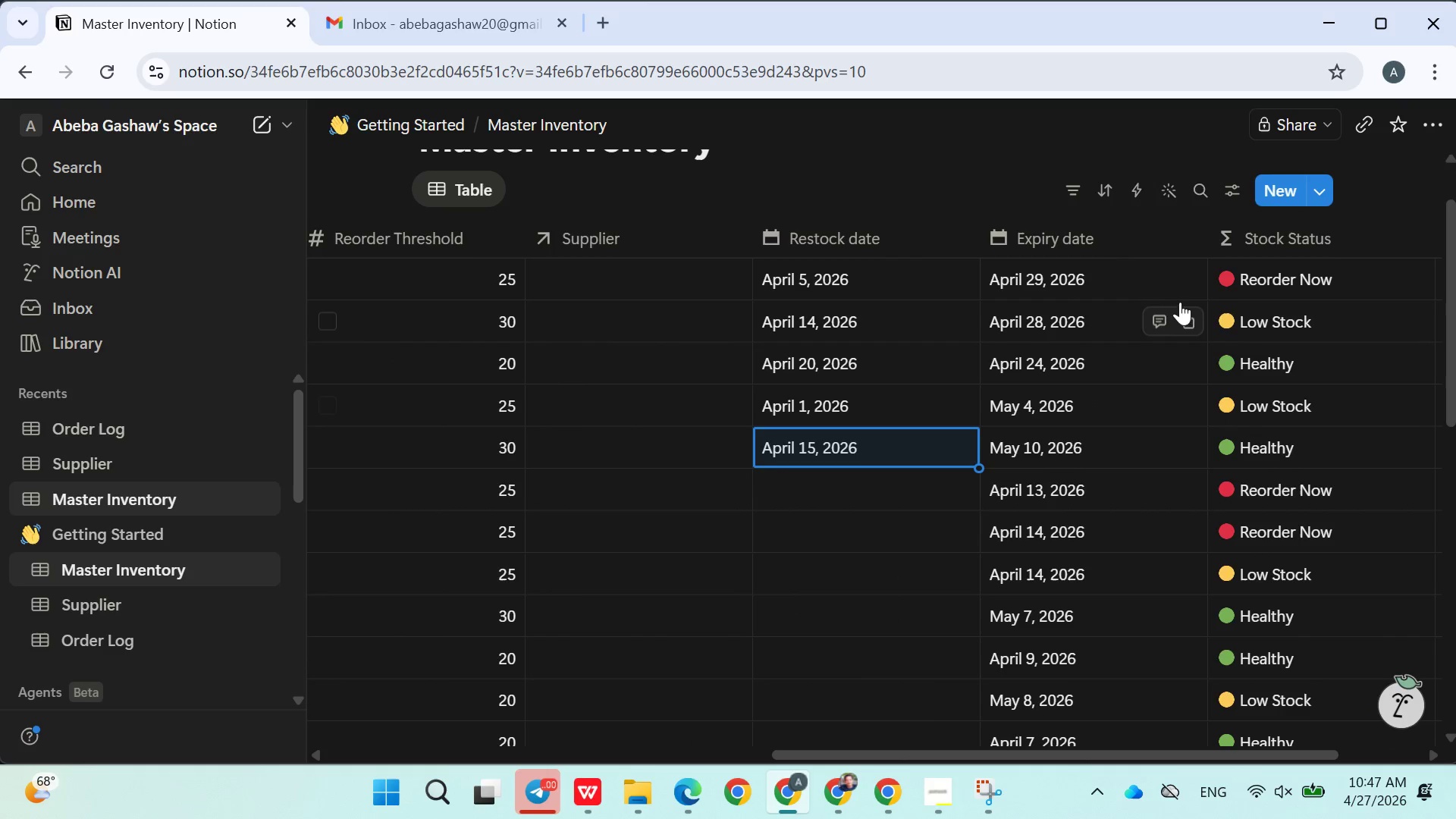 
left_click([1305, 281])
 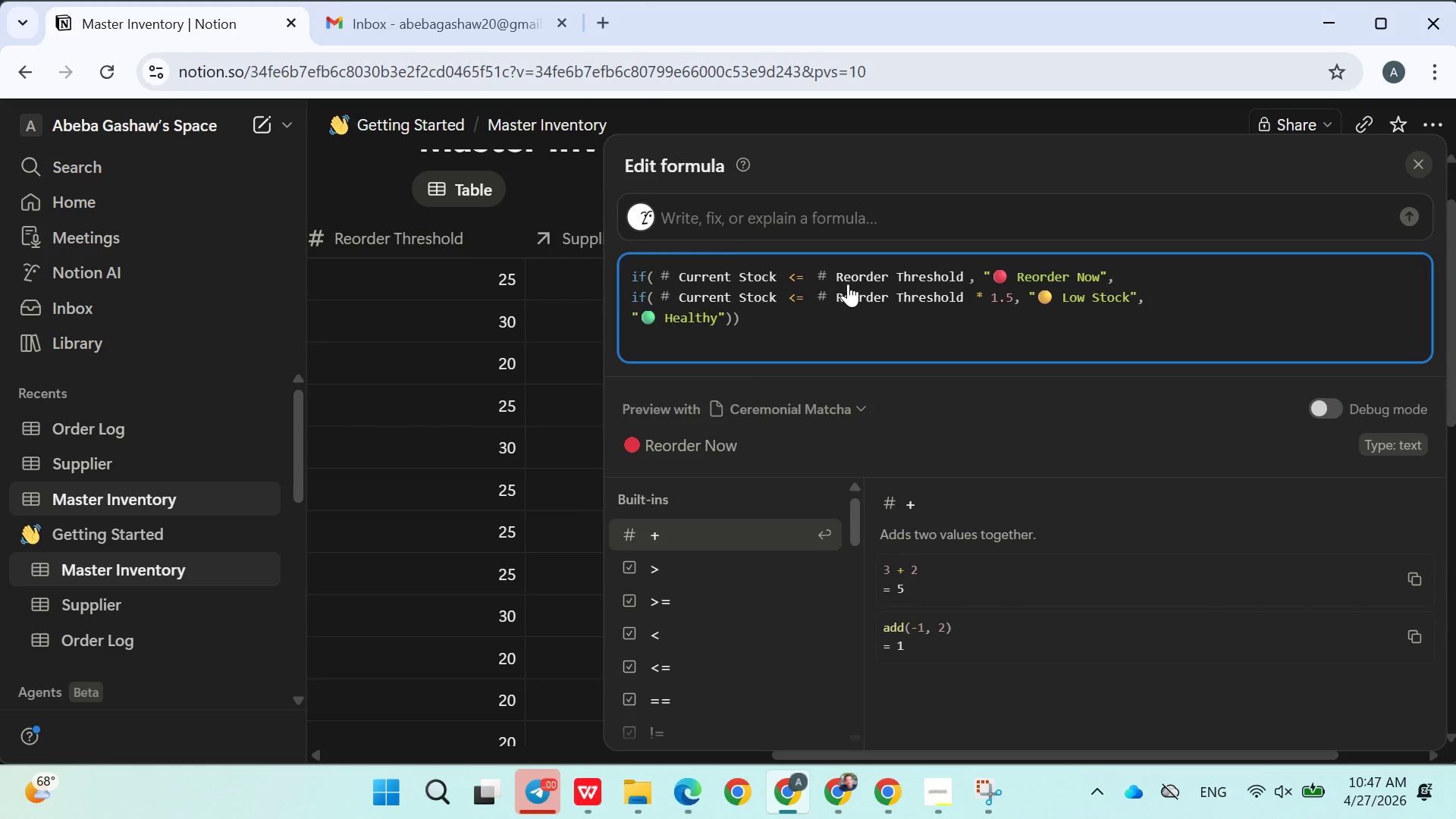 
wait(9.36)
 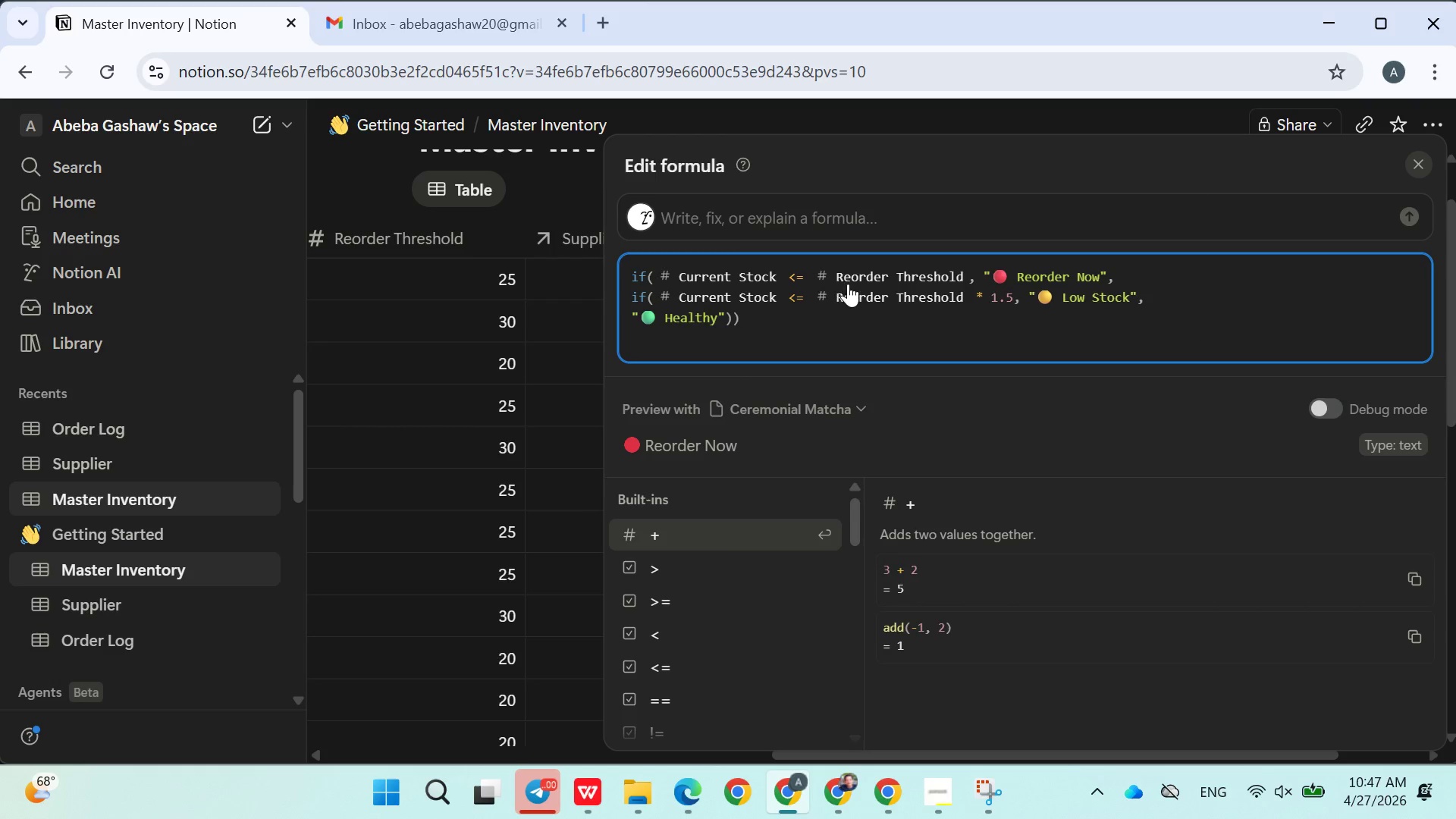 
left_click([494, 432])
 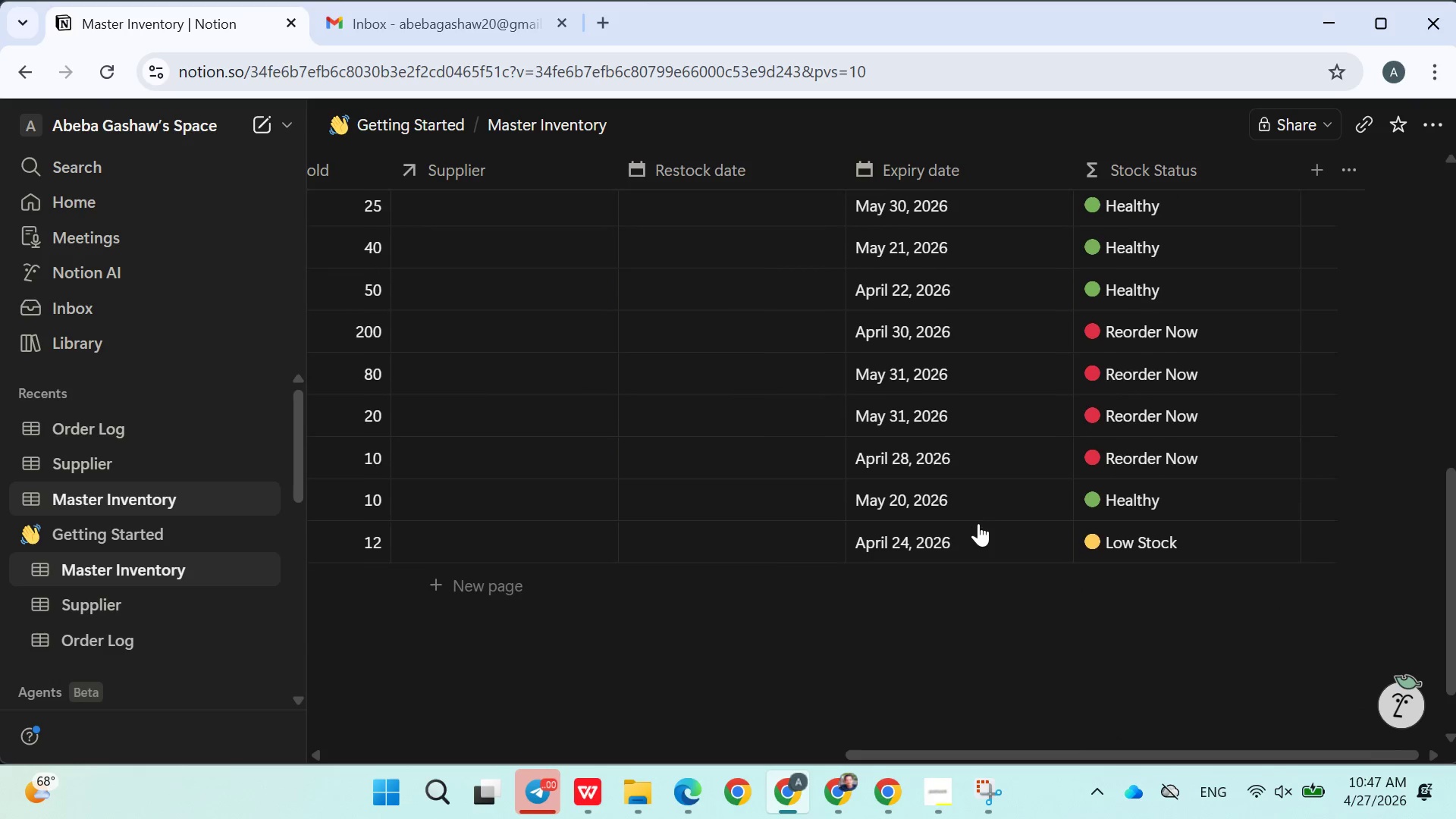 
wait(7.11)
 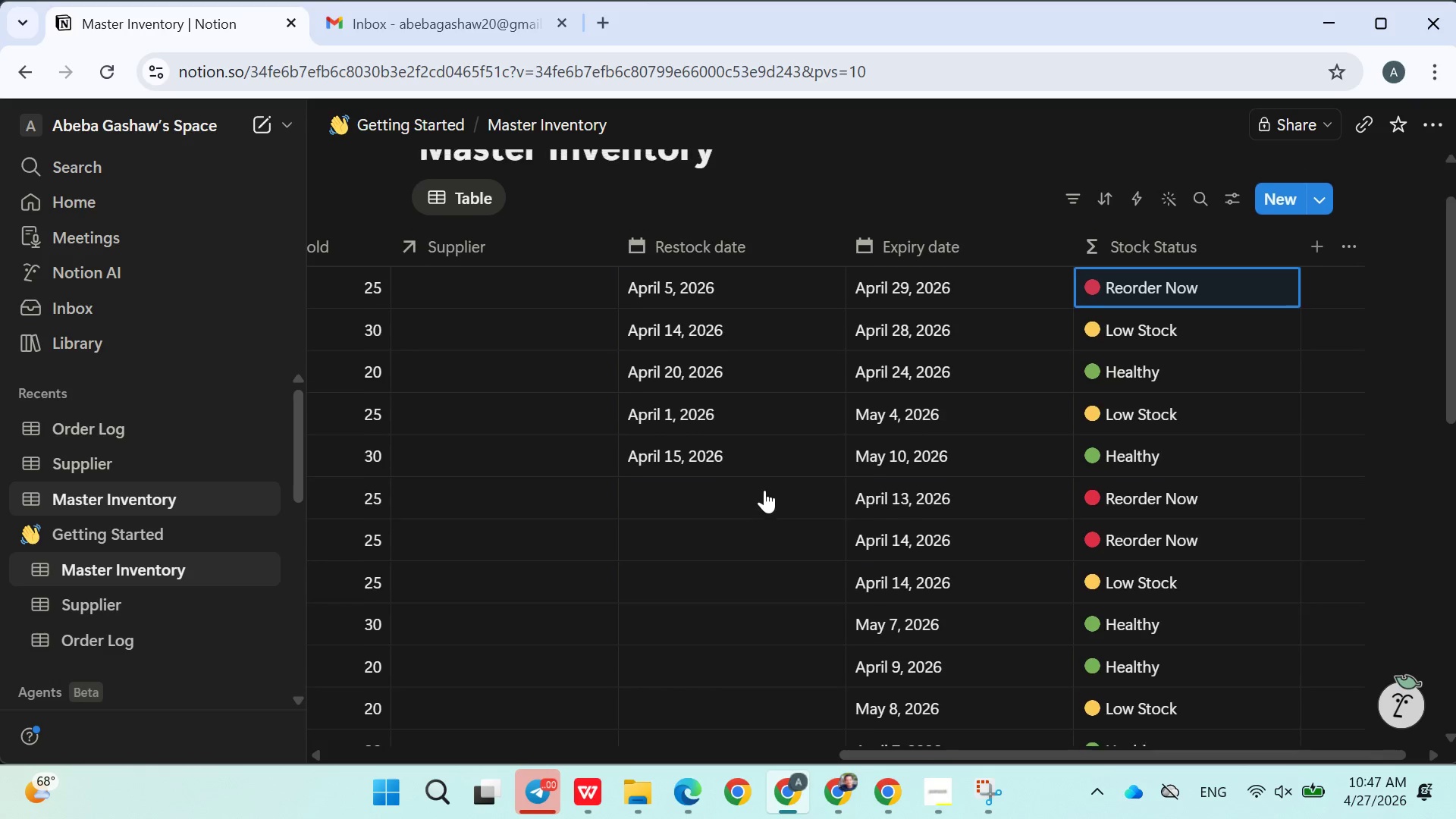 
left_click([682, 427])
 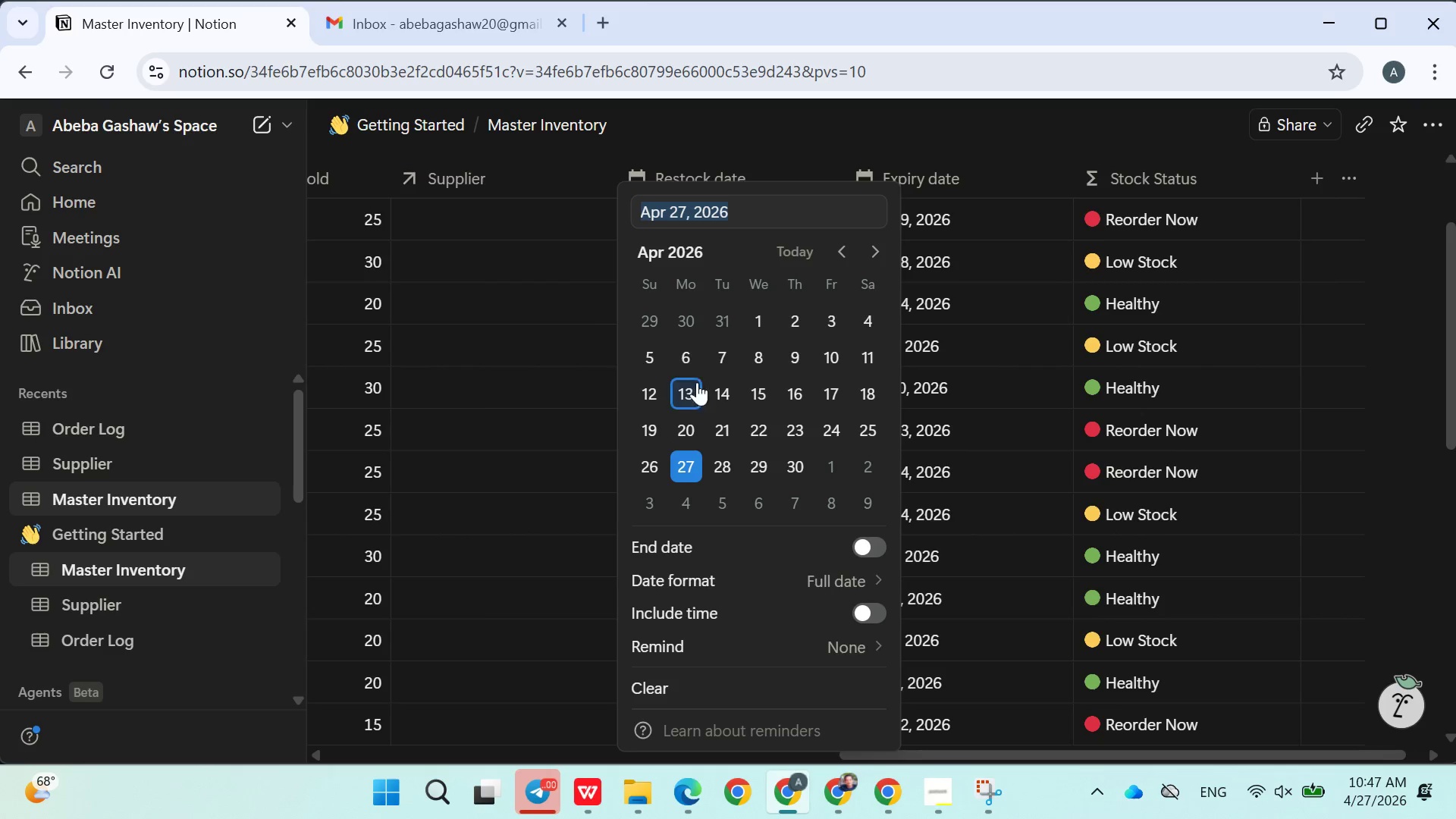 
left_click([685, 361])
 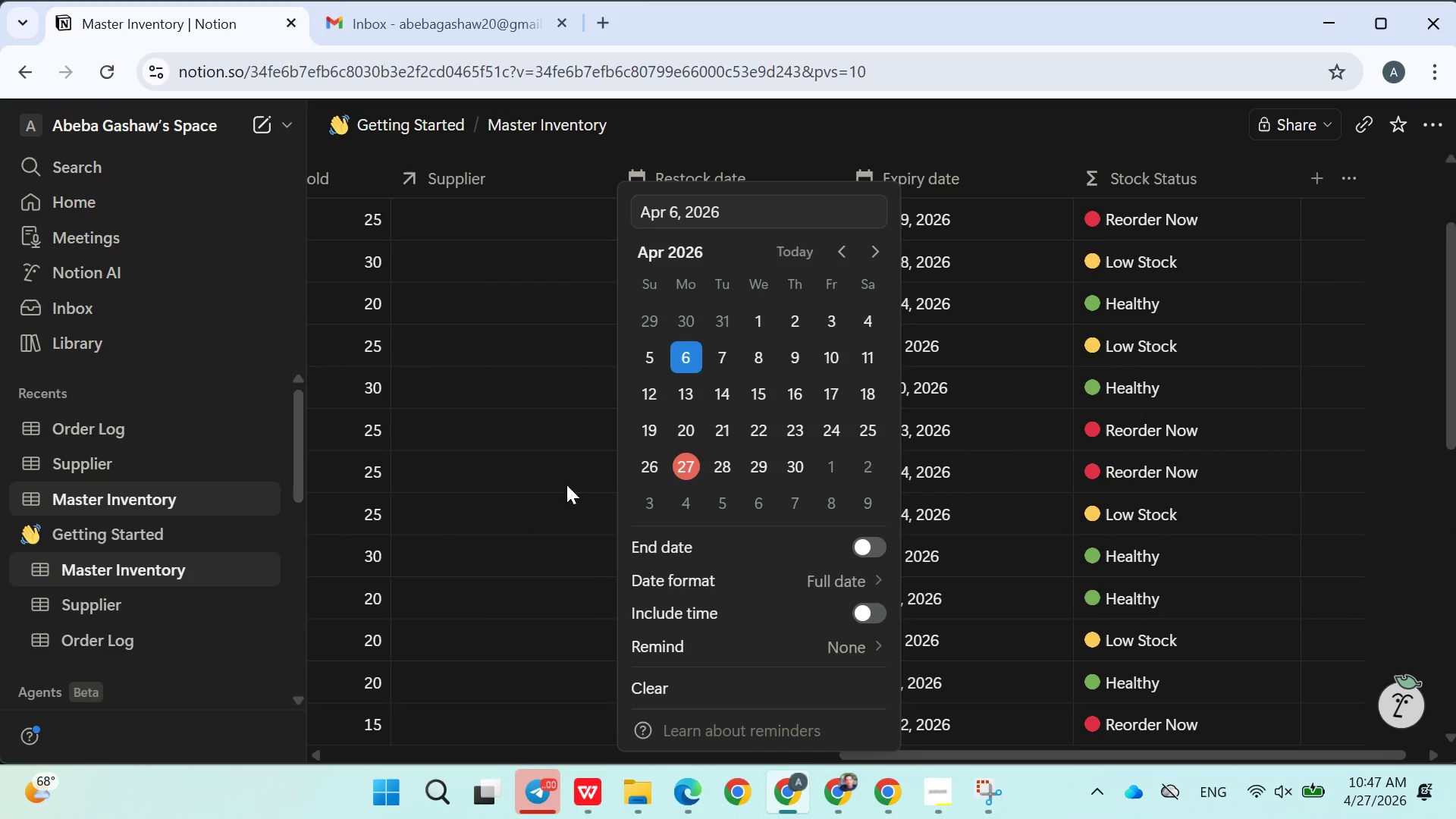 
left_click([551, 485])
 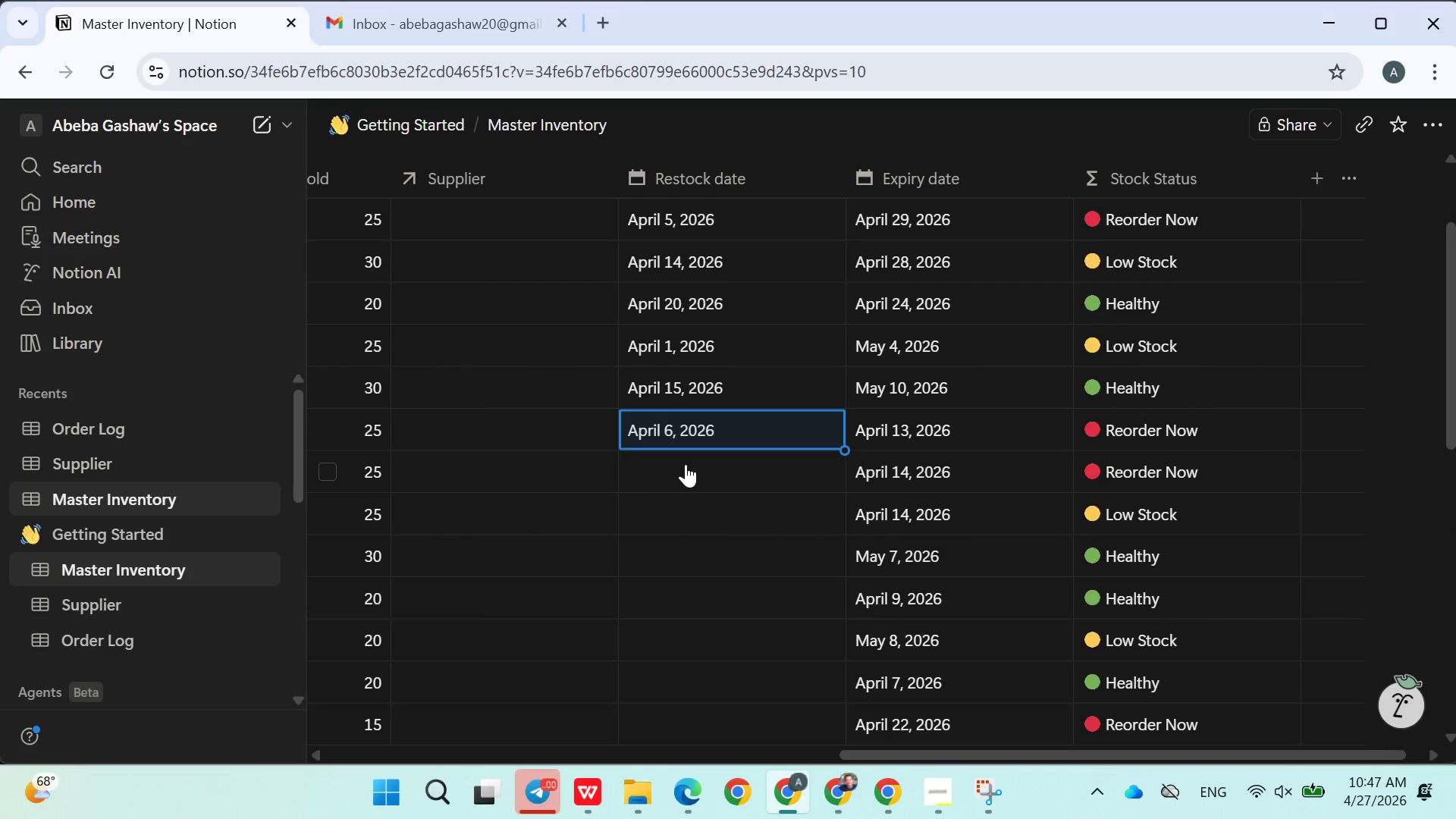 
left_click([686, 464])
 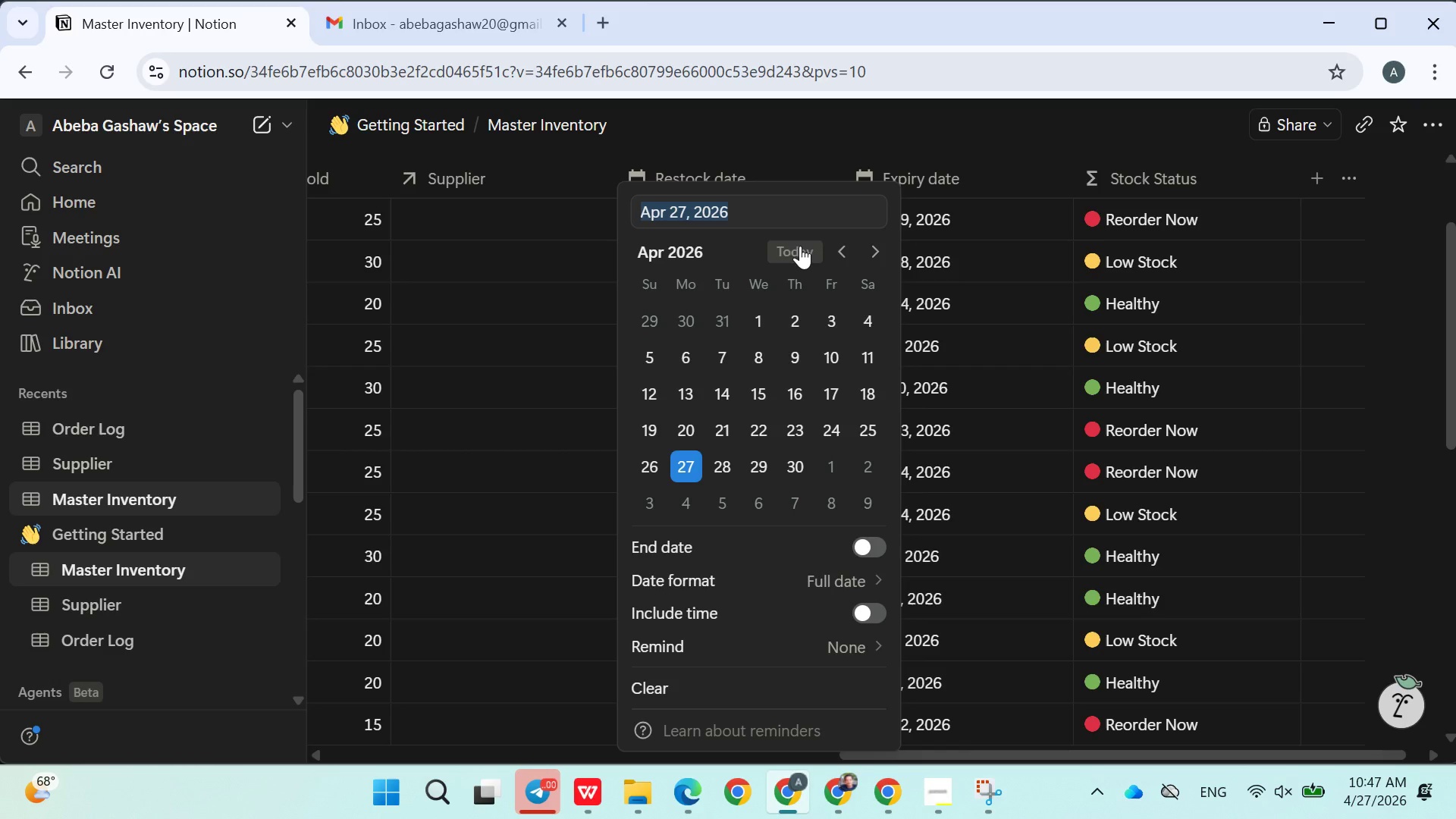 
left_click([834, 247])
 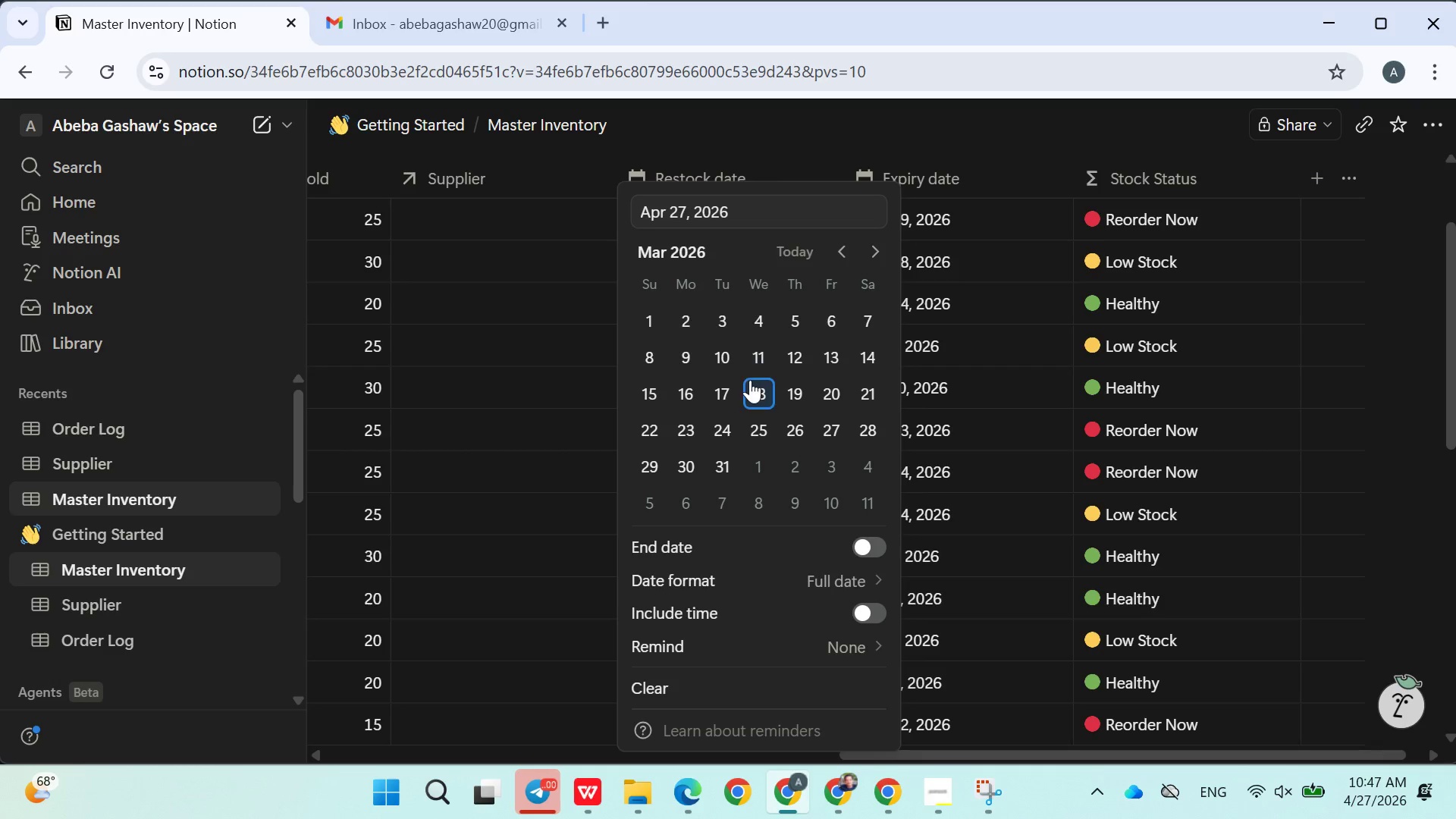 
left_click([750, 380])
 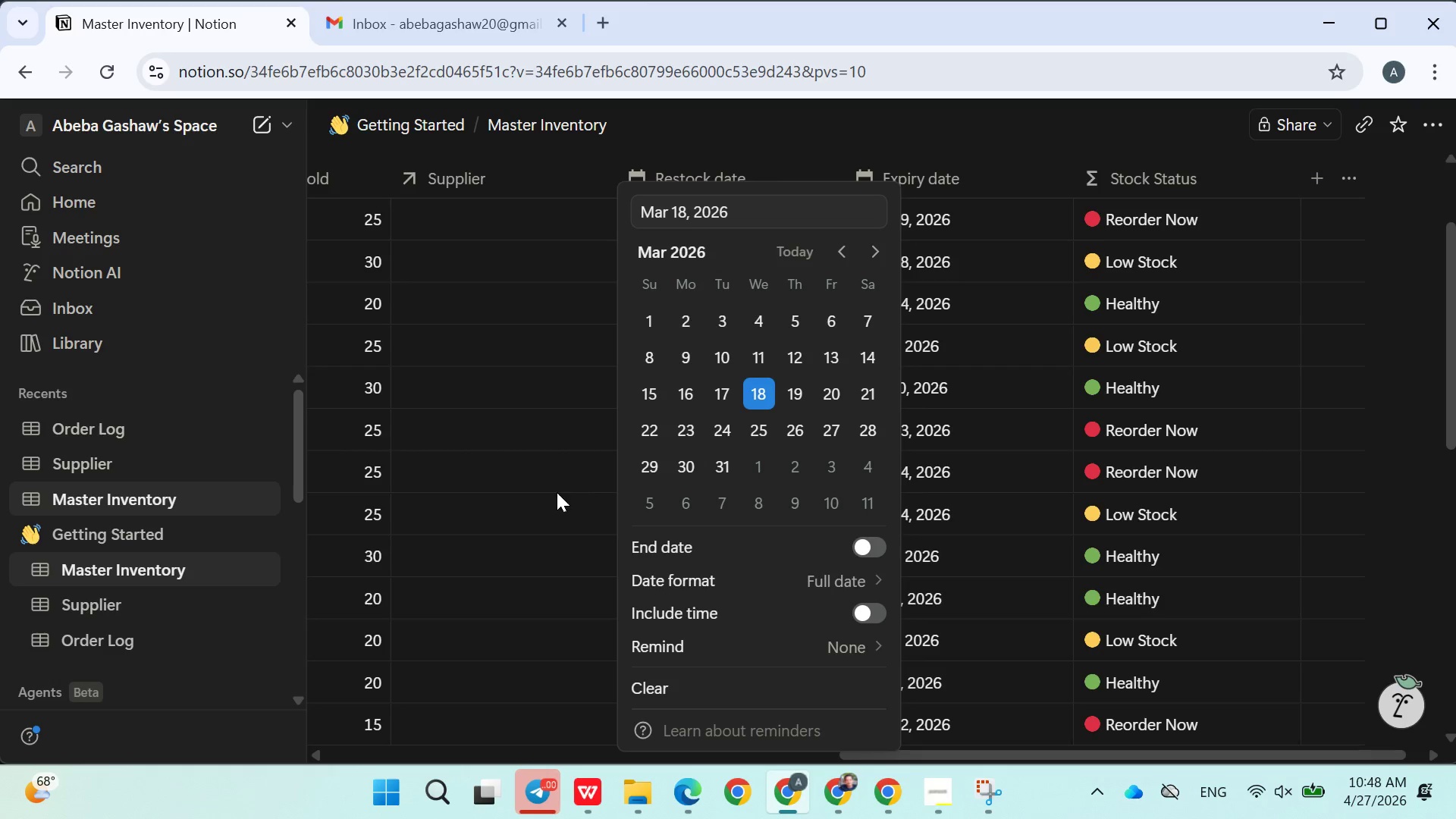 
left_click([555, 492])
 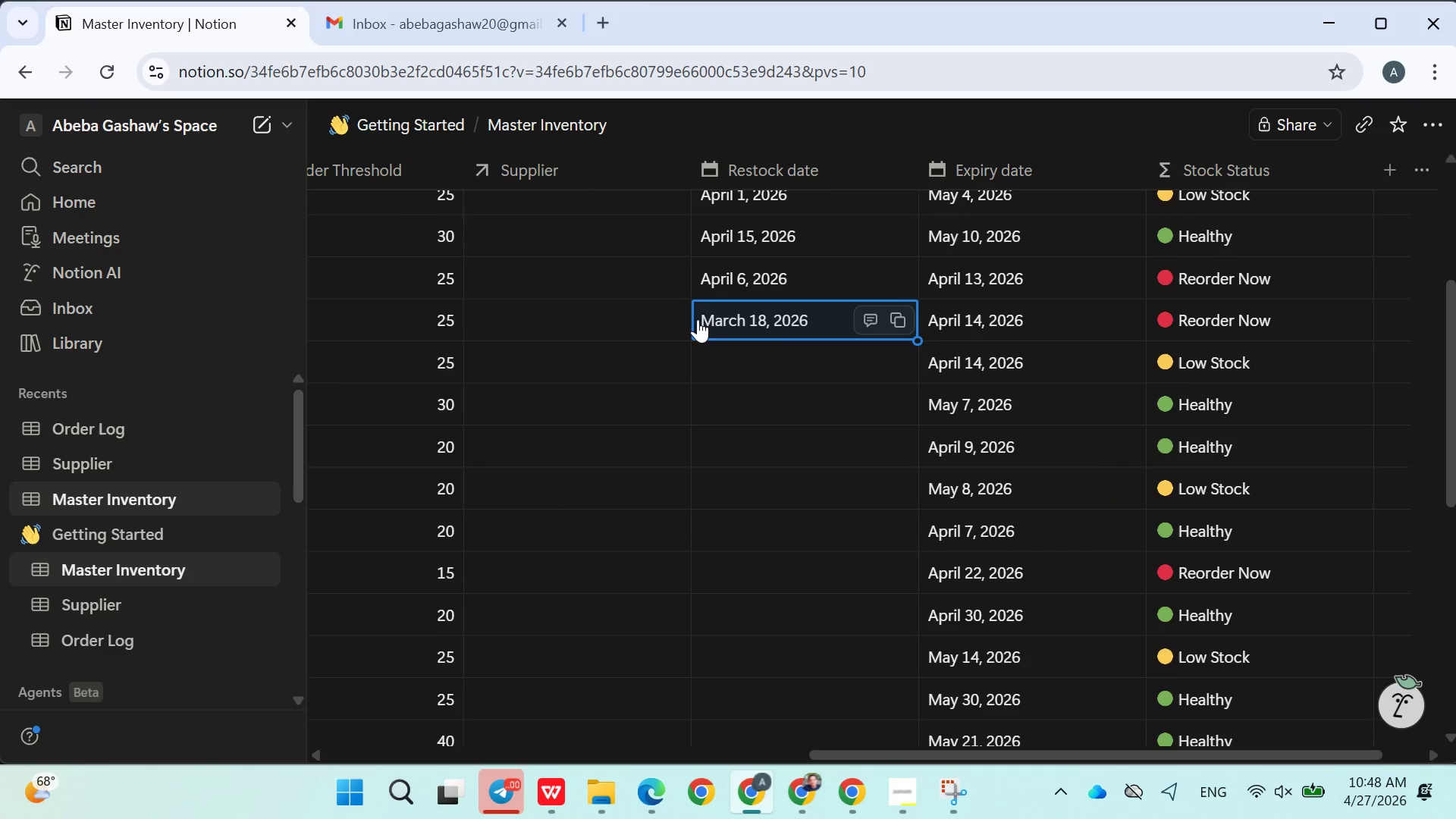 
left_click([725, 359])
 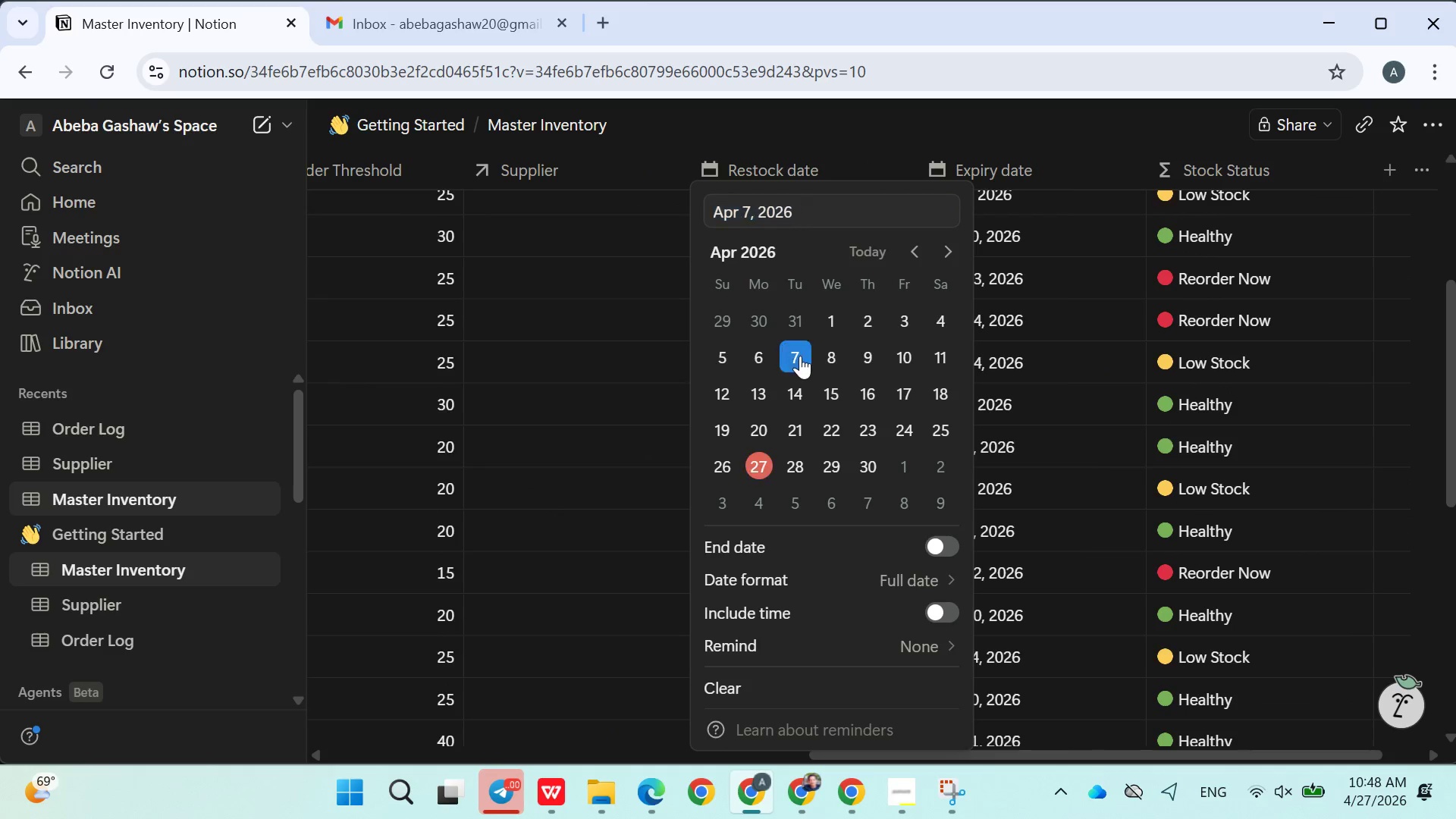 
double_click([599, 501])
 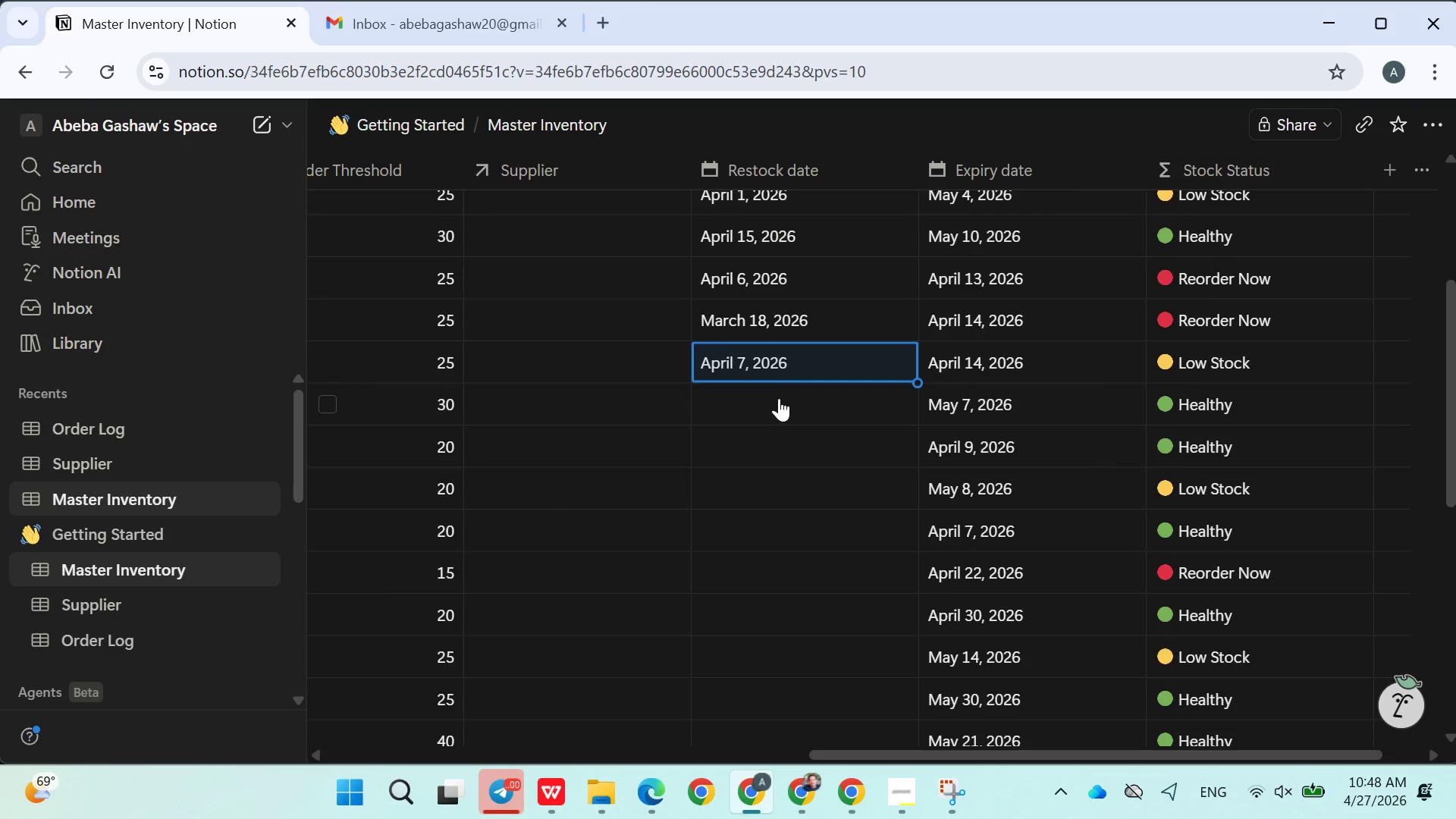 
left_click([780, 398])
 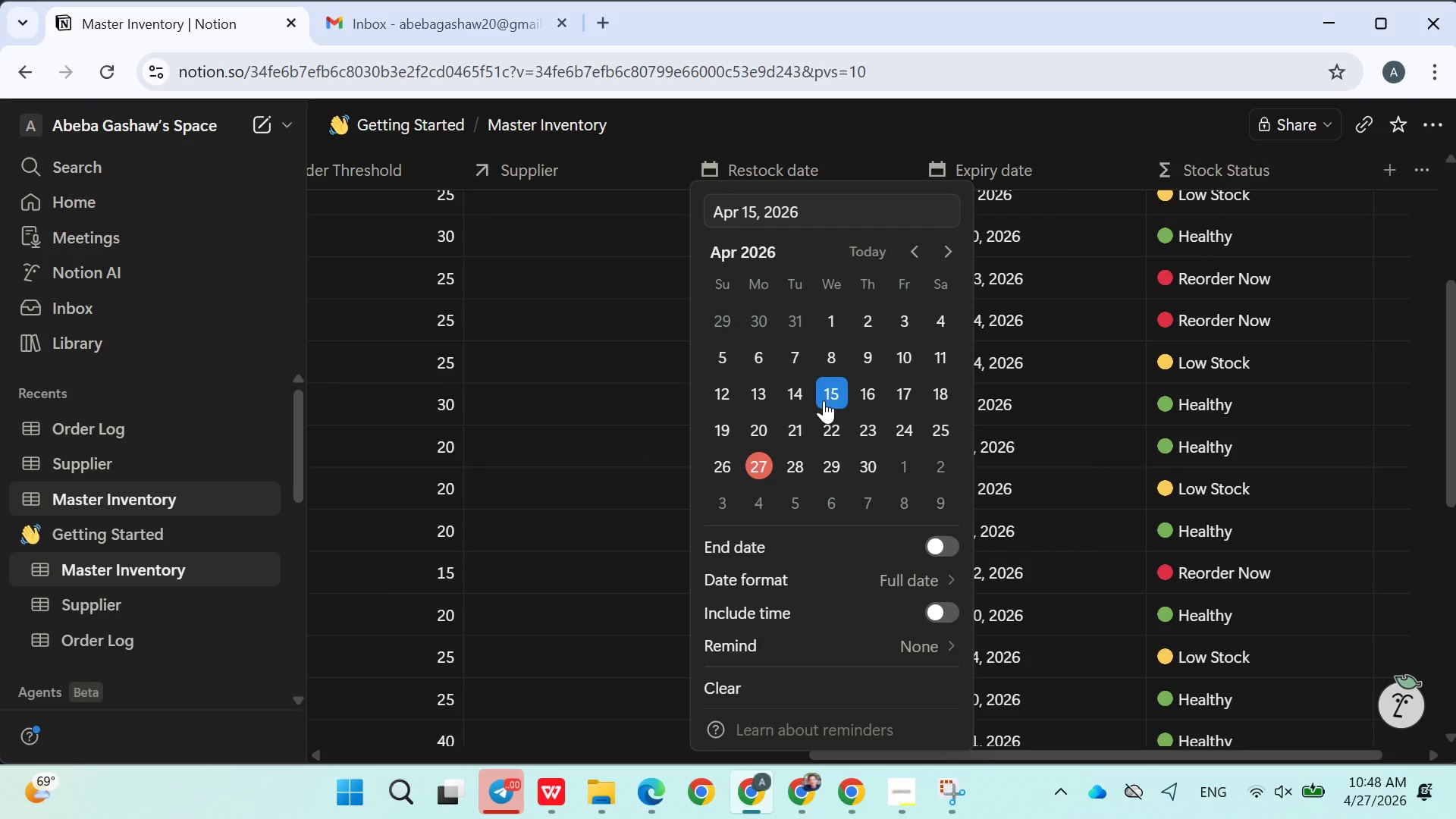 
double_click([635, 534])
 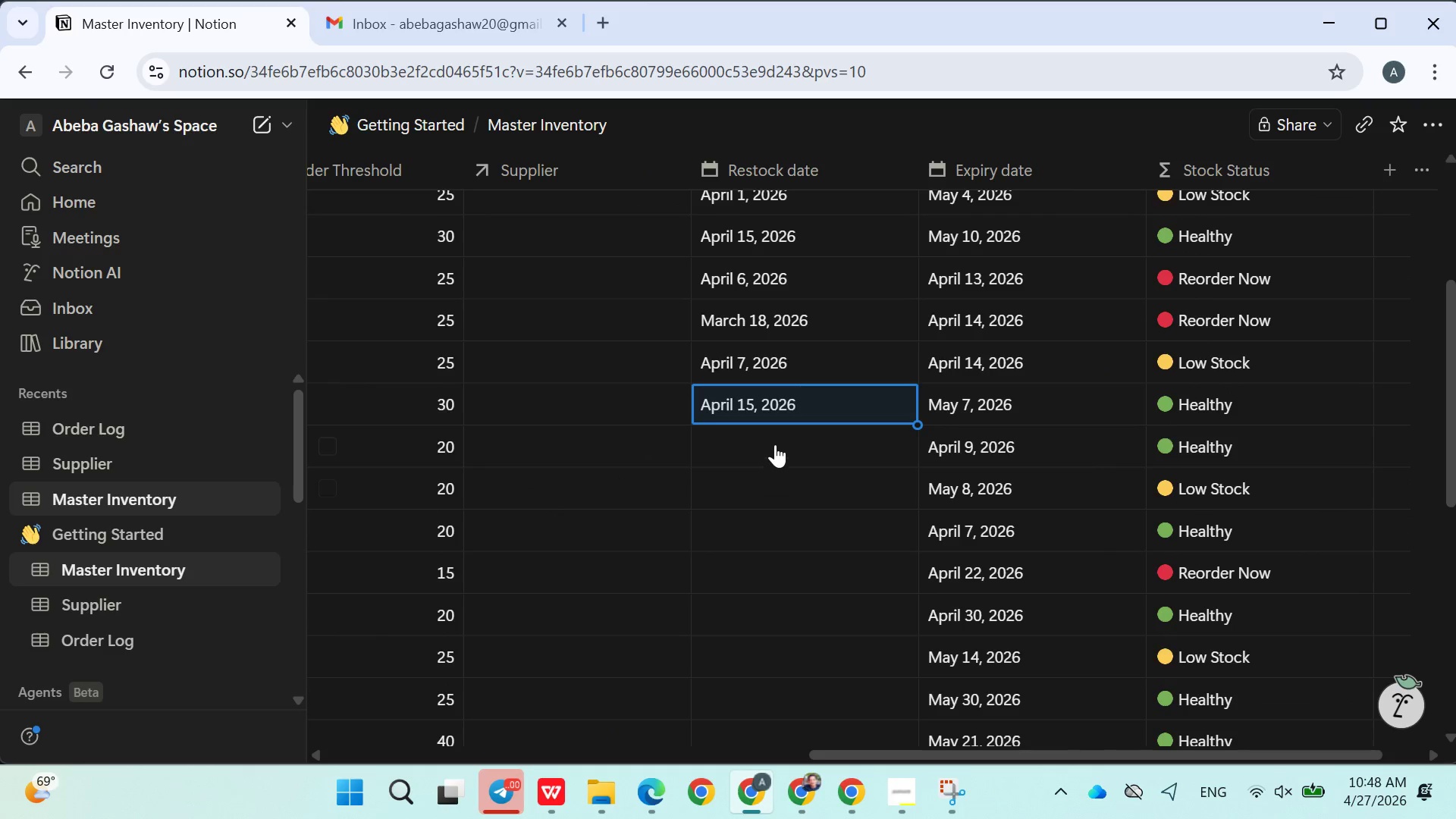 
left_click([775, 444])
 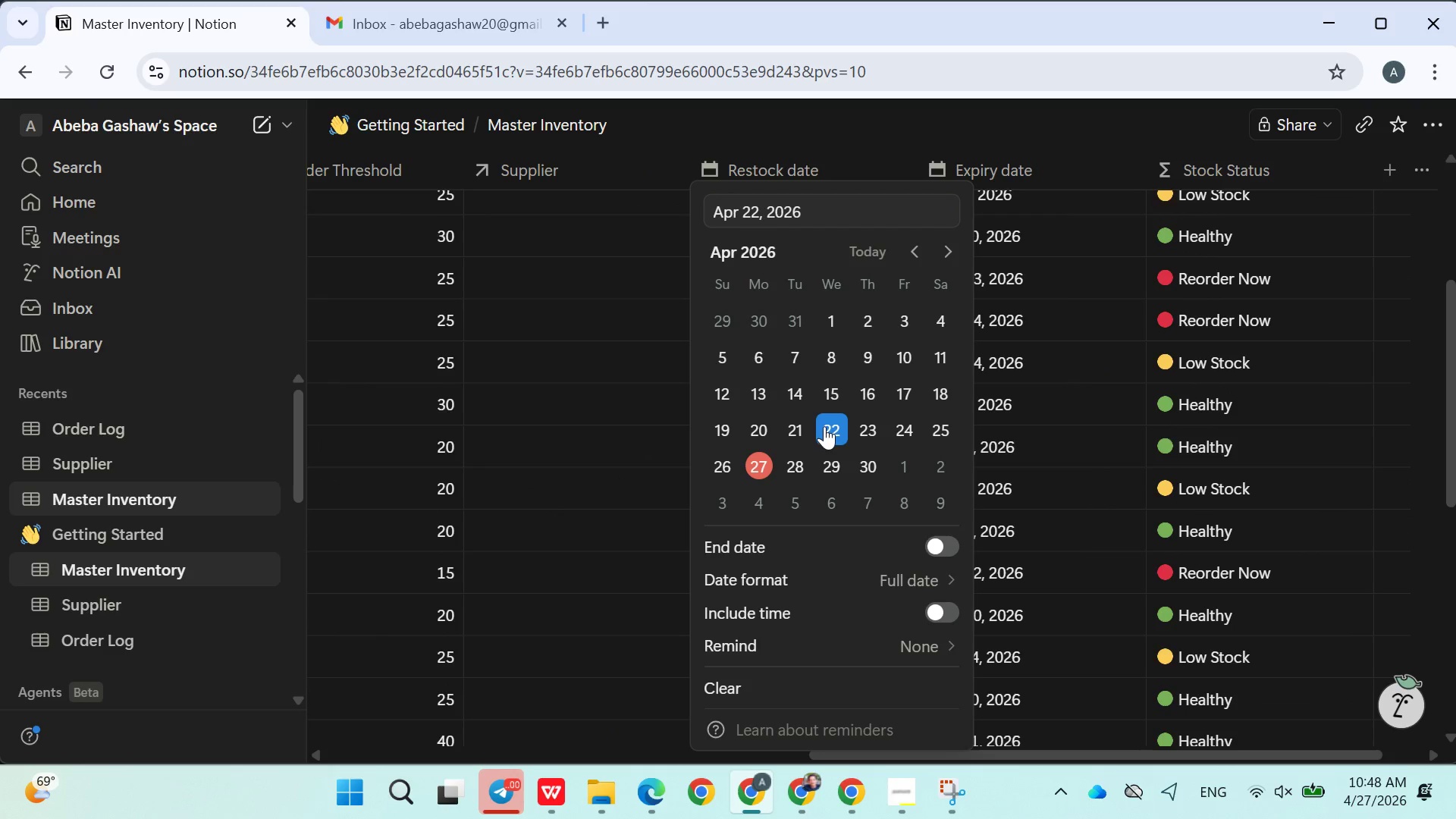 
double_click([638, 548])
 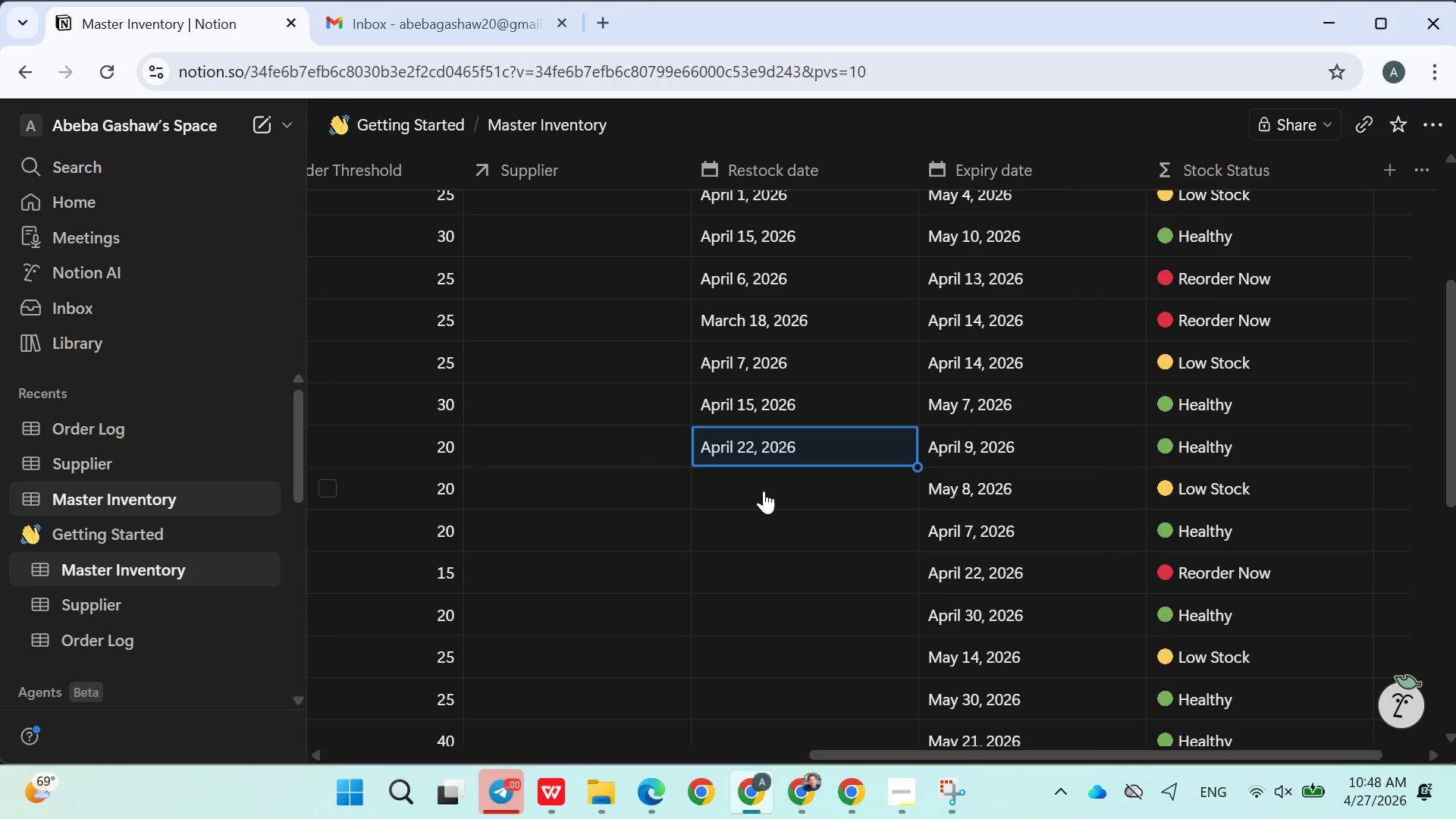 
left_click([765, 486])
 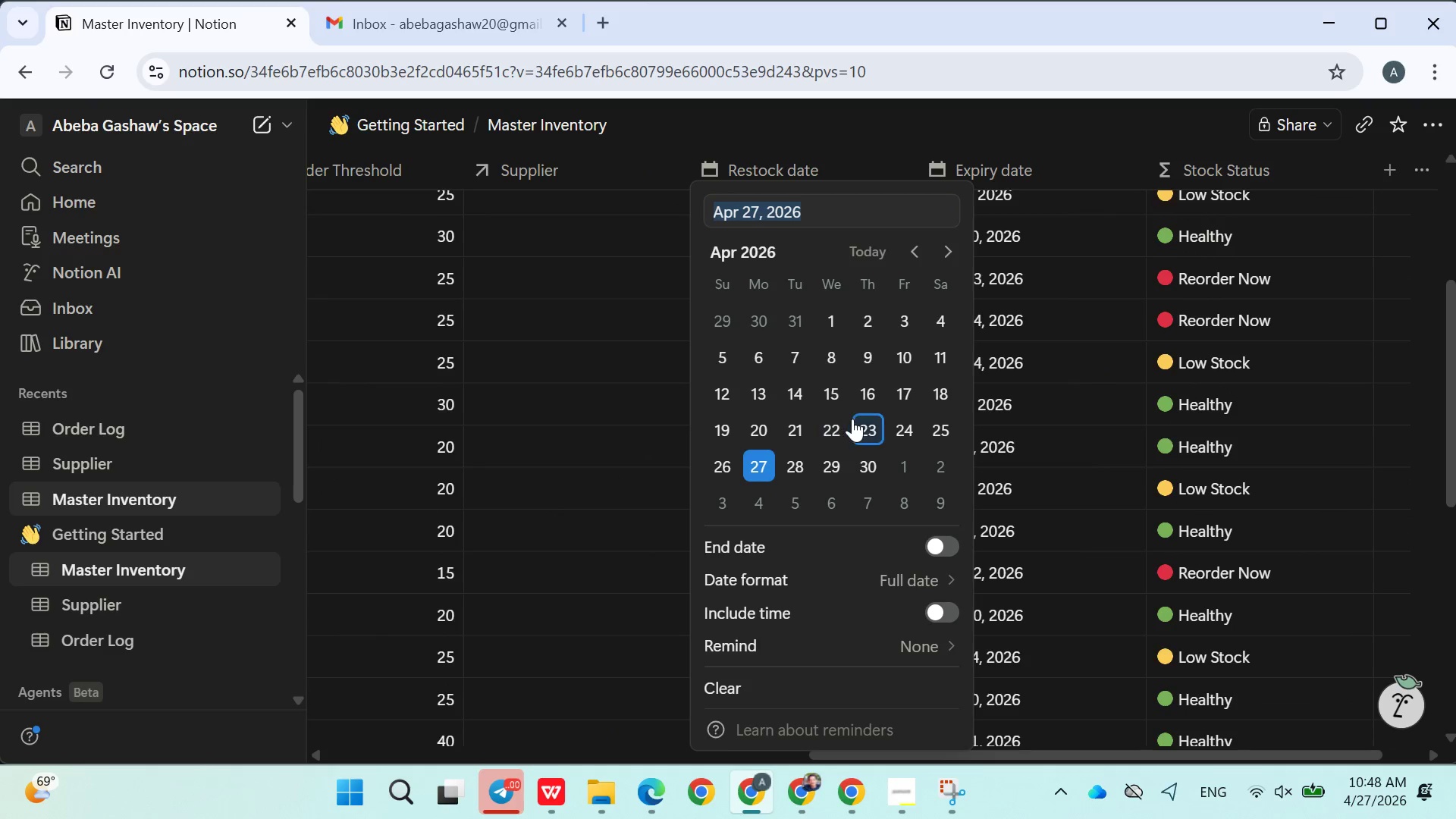 
left_click([853, 419])
 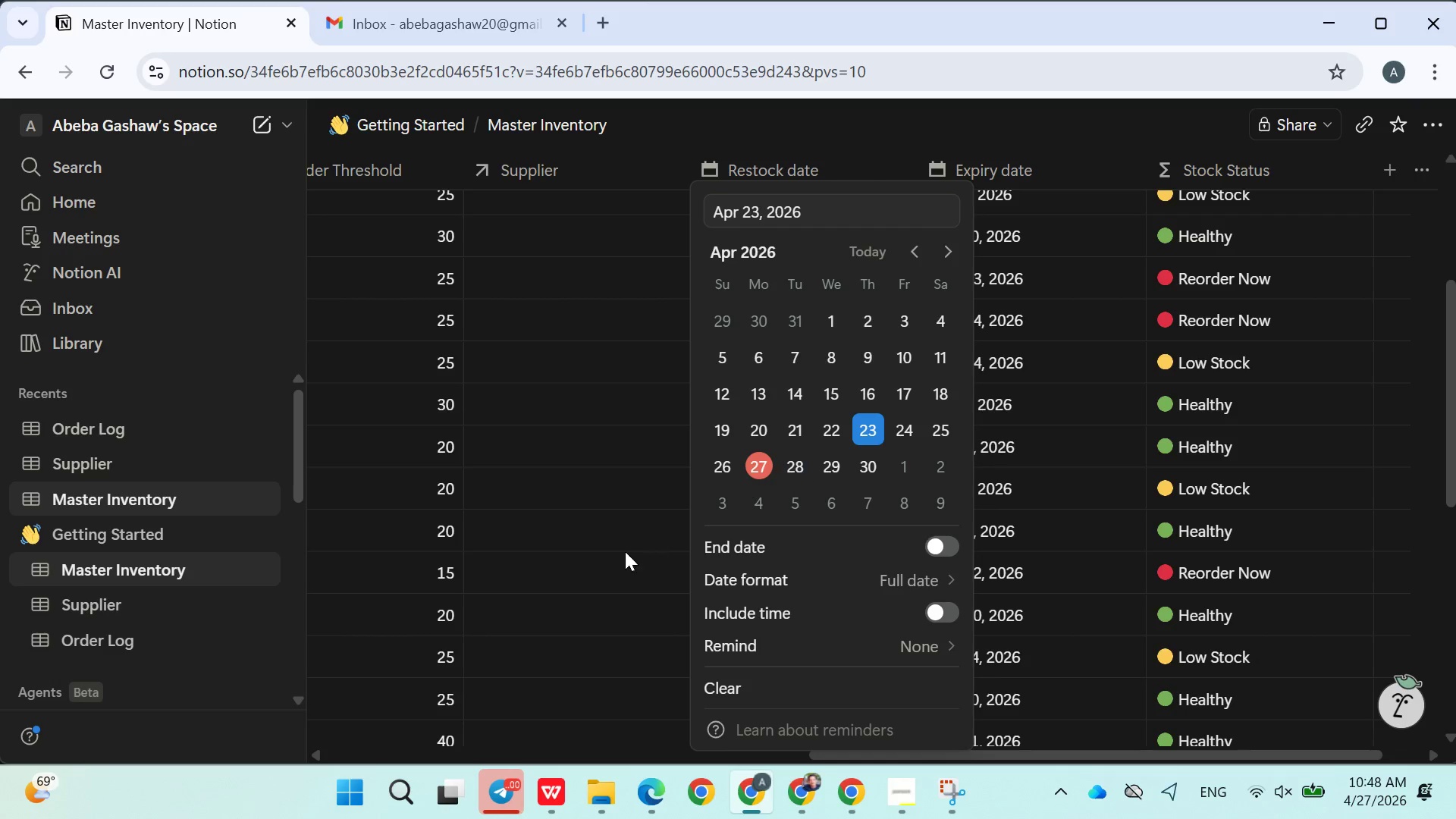 
left_click([611, 569])
 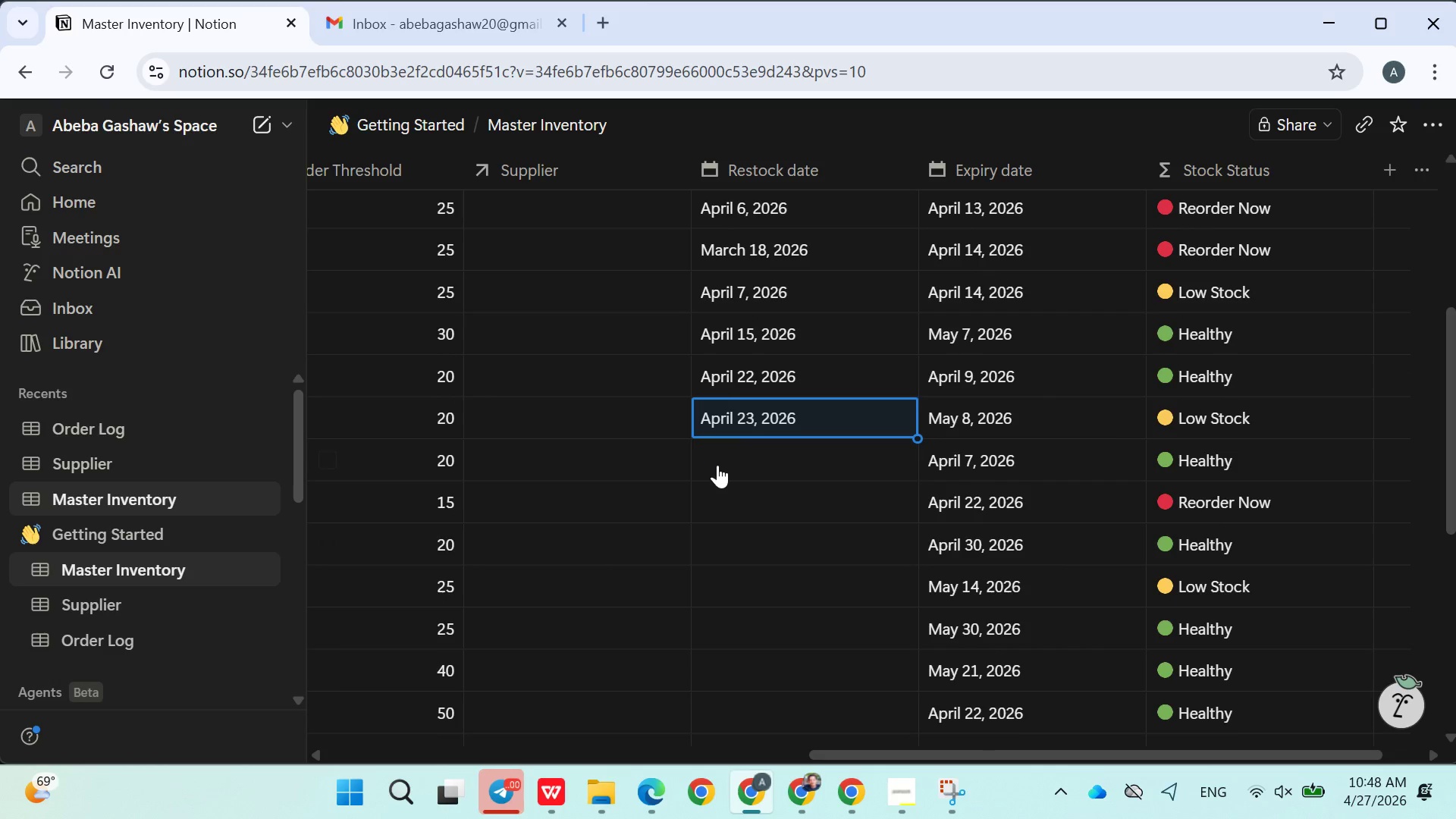 
left_click([722, 461])
 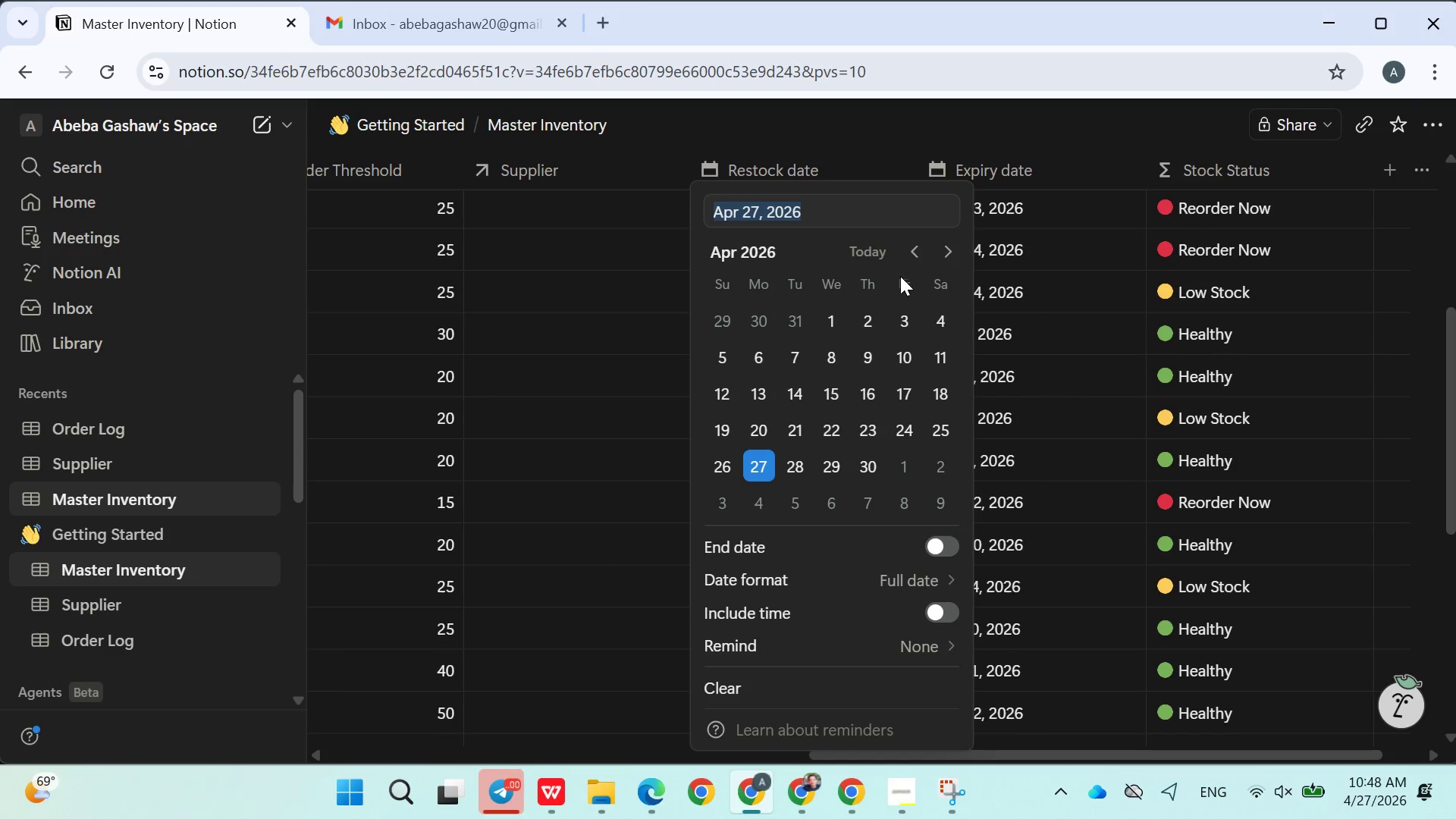 
left_click([903, 254])
 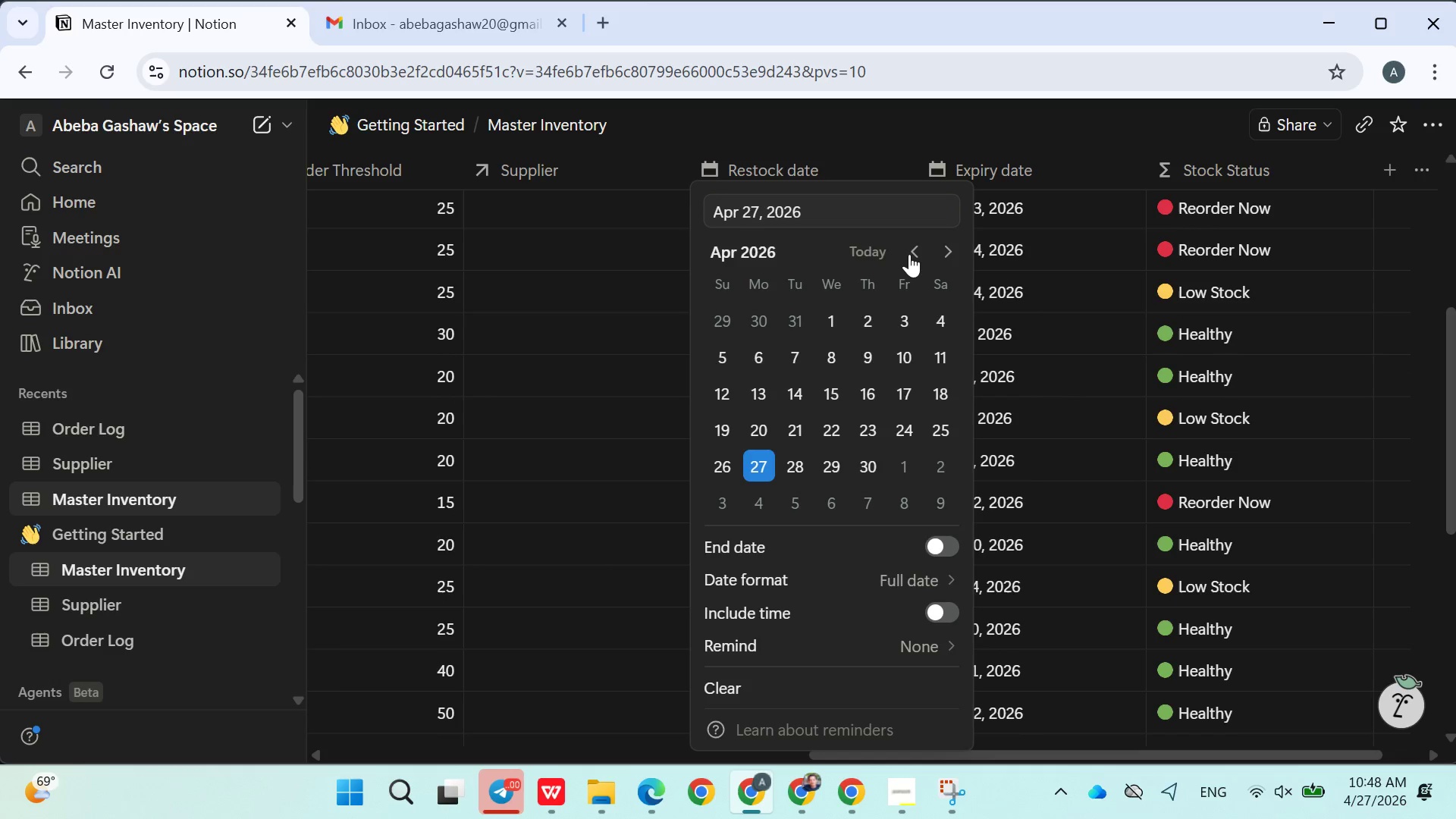 
left_click([911, 255])
 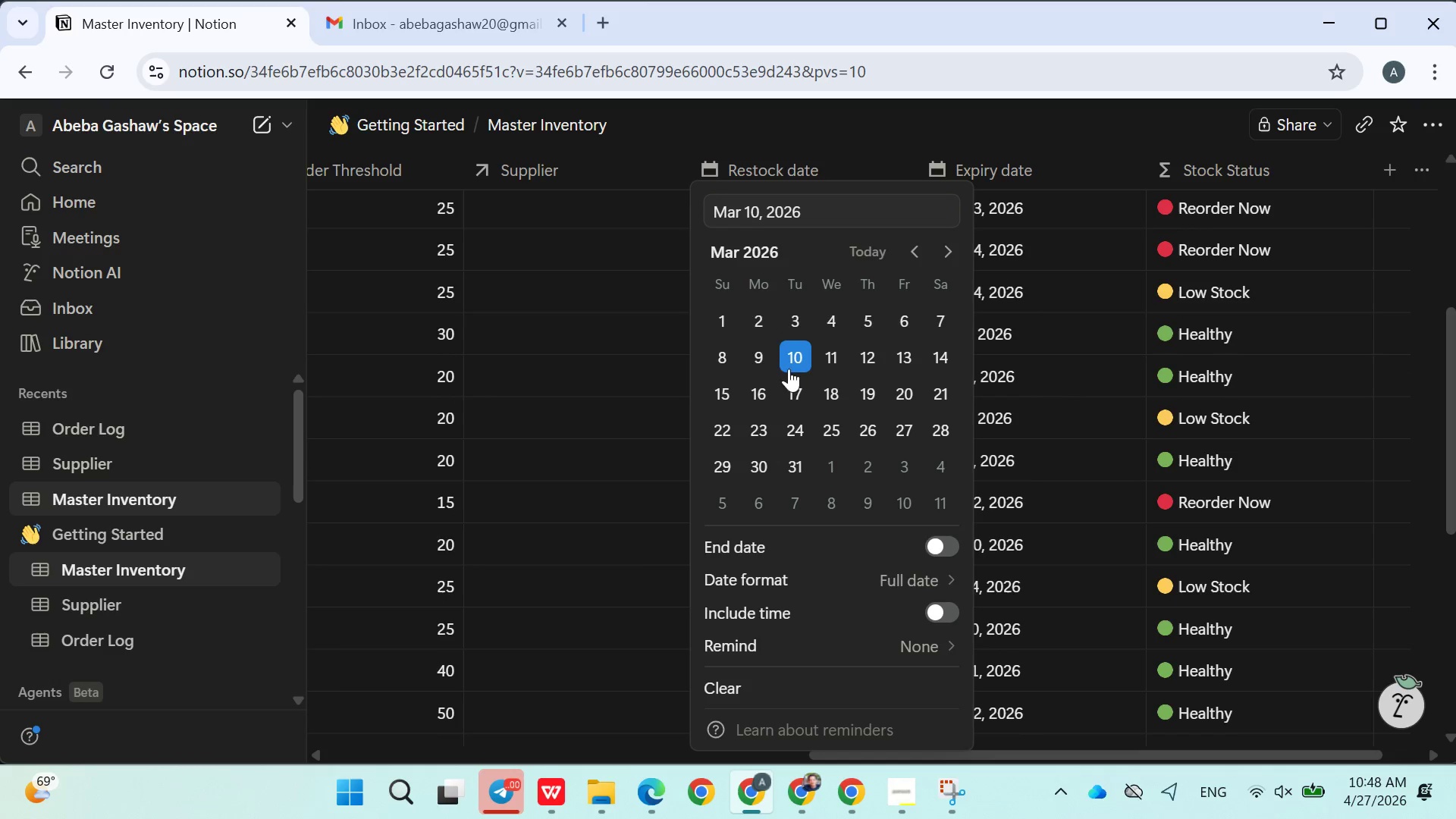 
double_click([595, 574])
 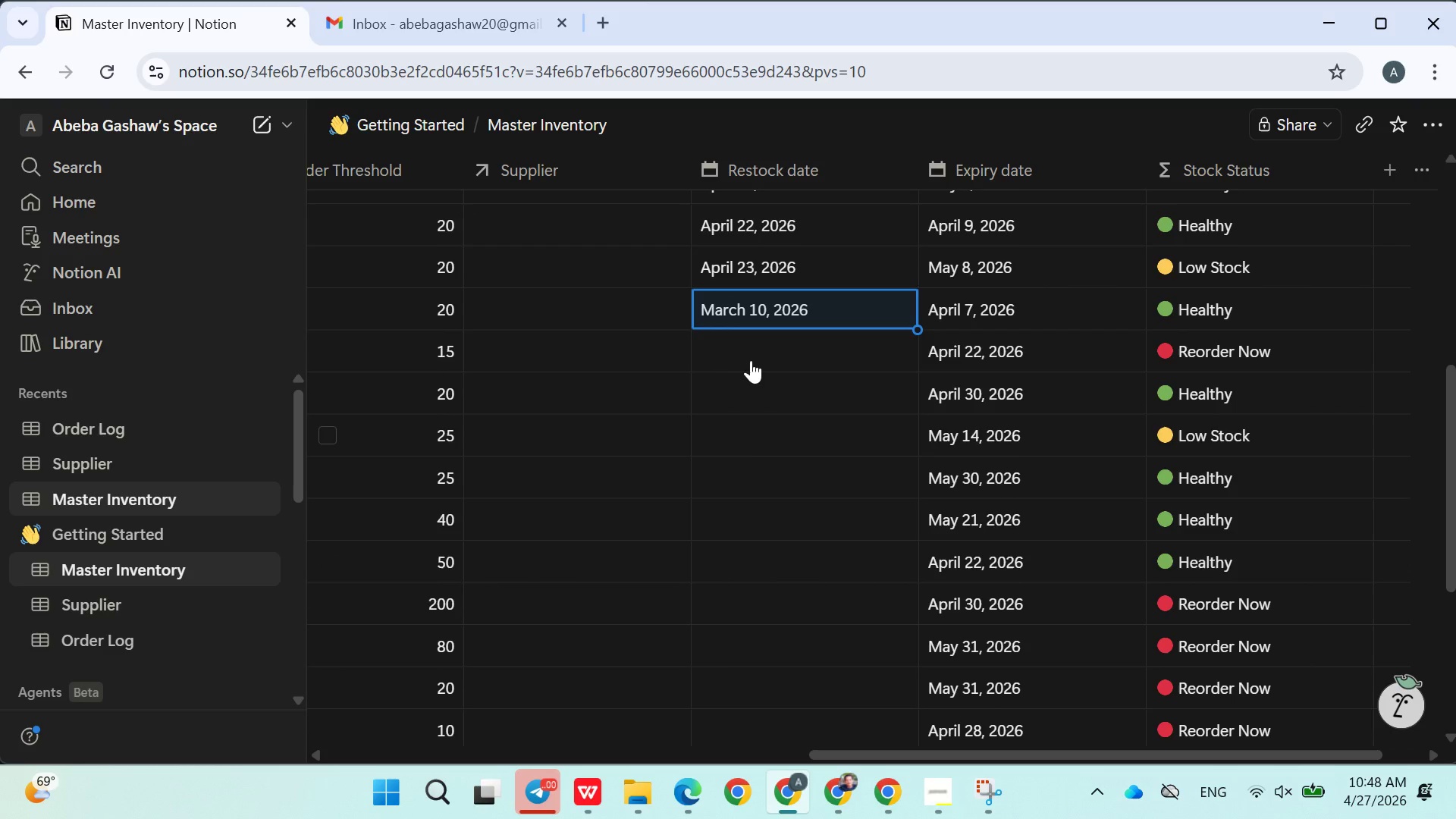 
left_click([753, 351])
 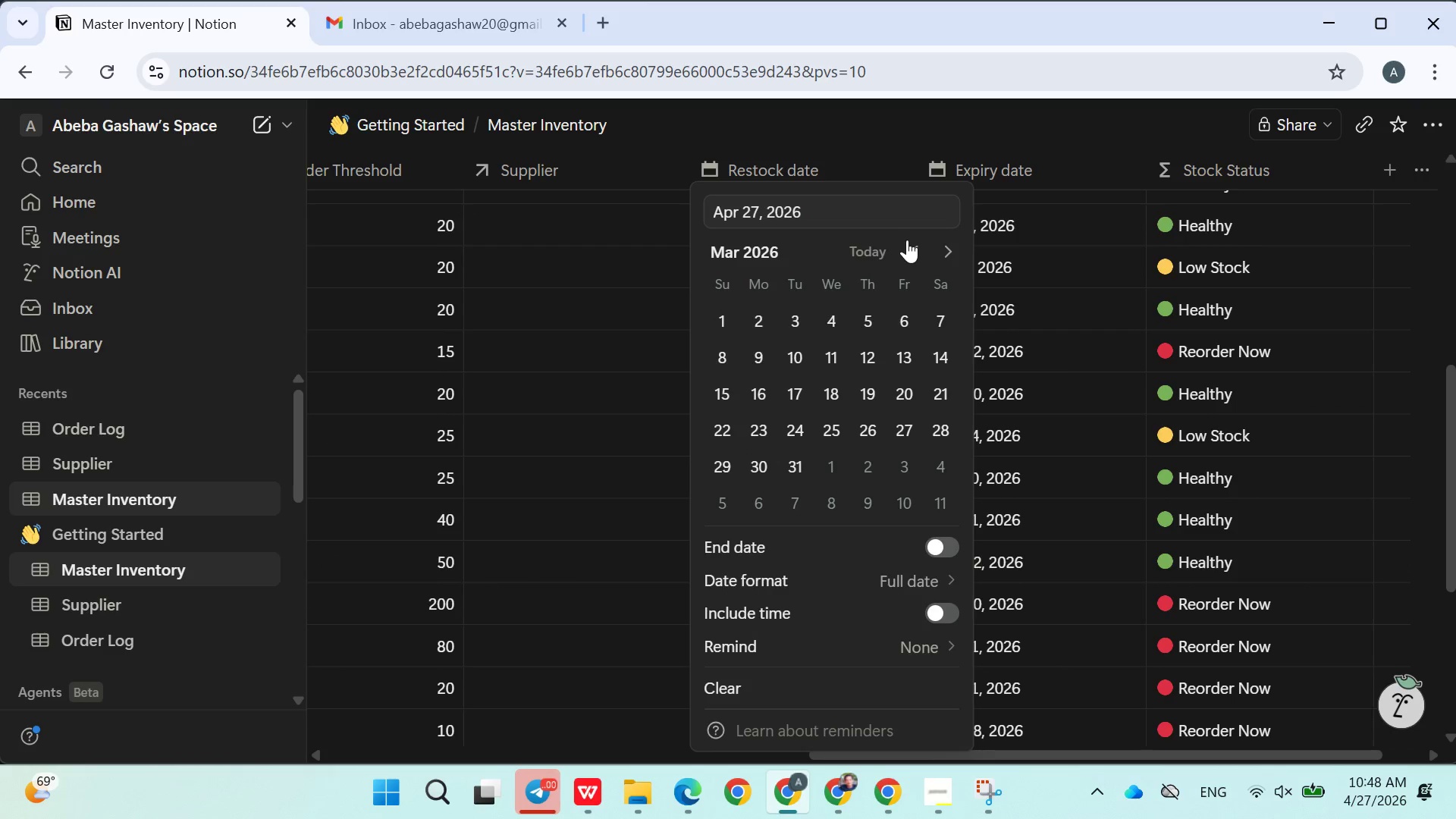 
double_click([816, 399])
 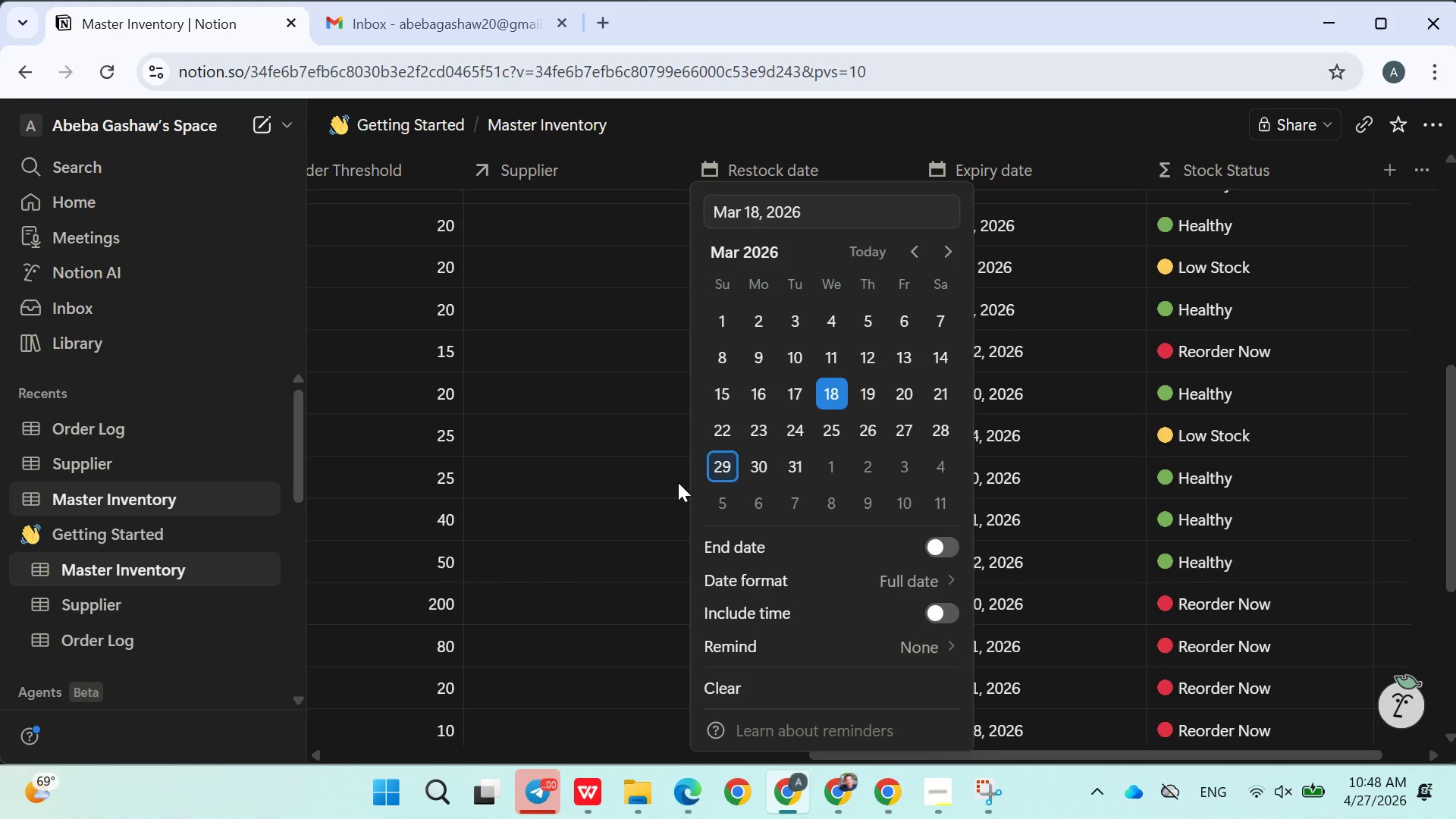 
triple_click([657, 487])
 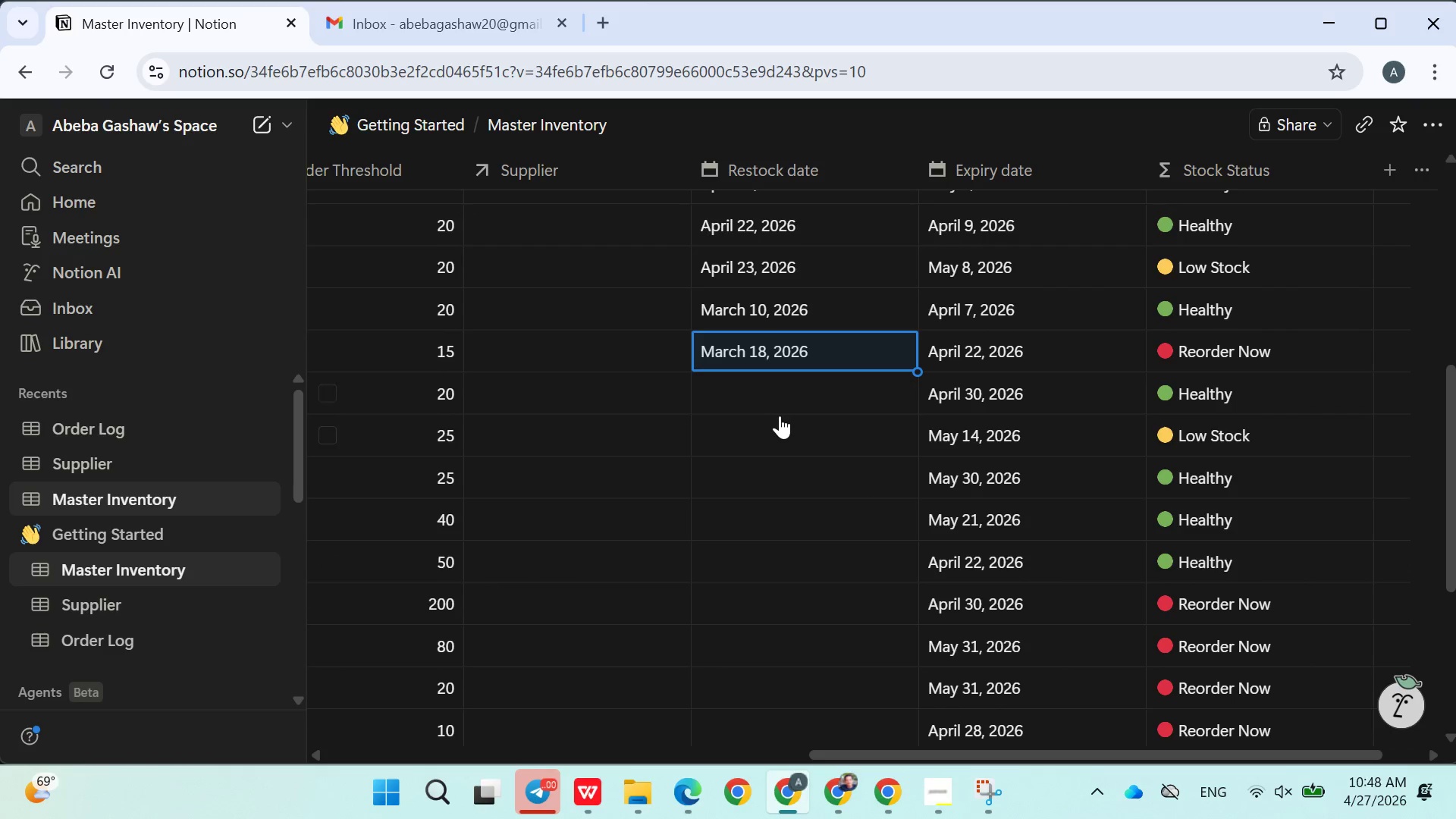 
left_click([787, 390])
 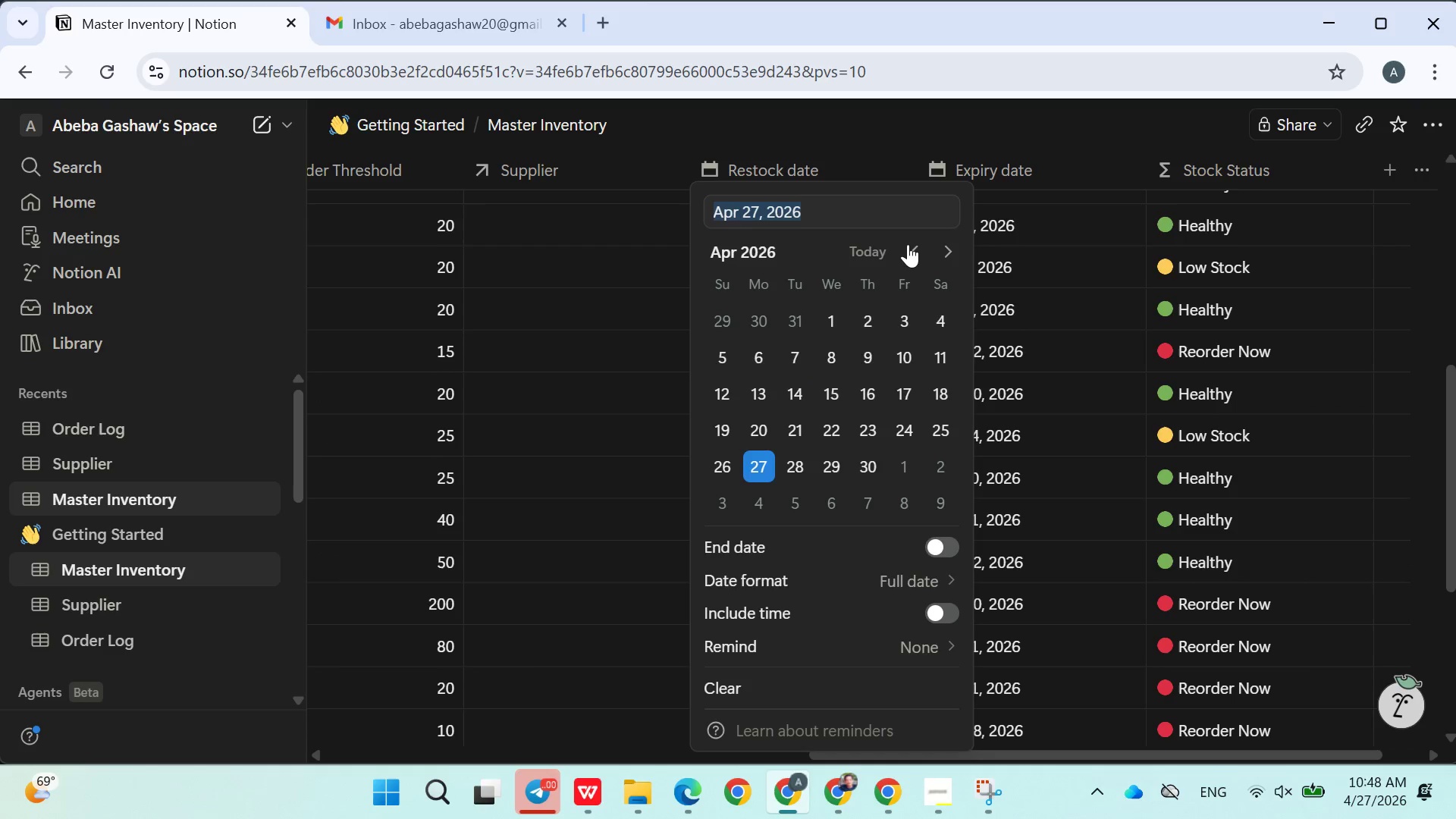 
double_click([908, 244])
 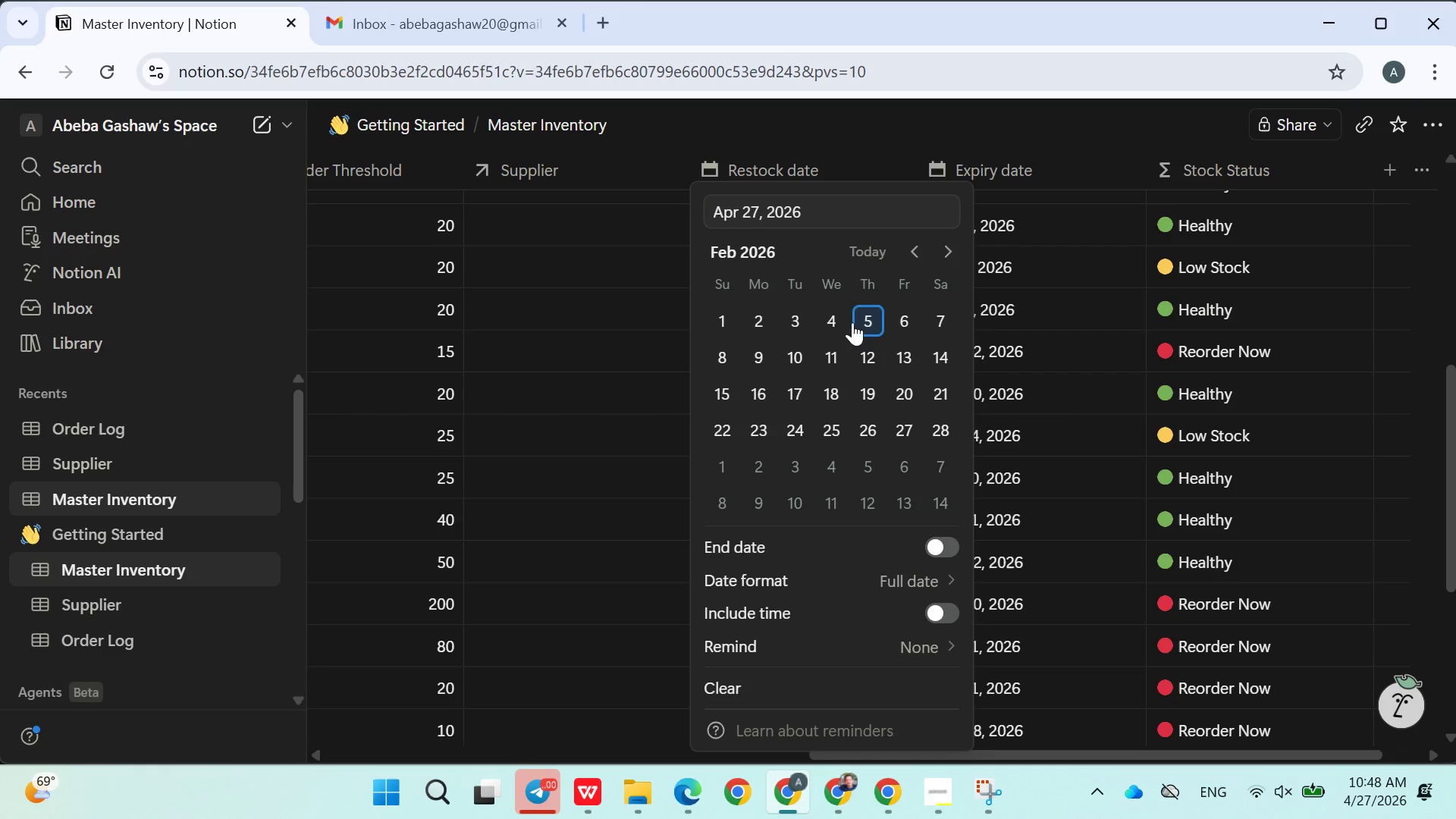 
triple_click([846, 329])
 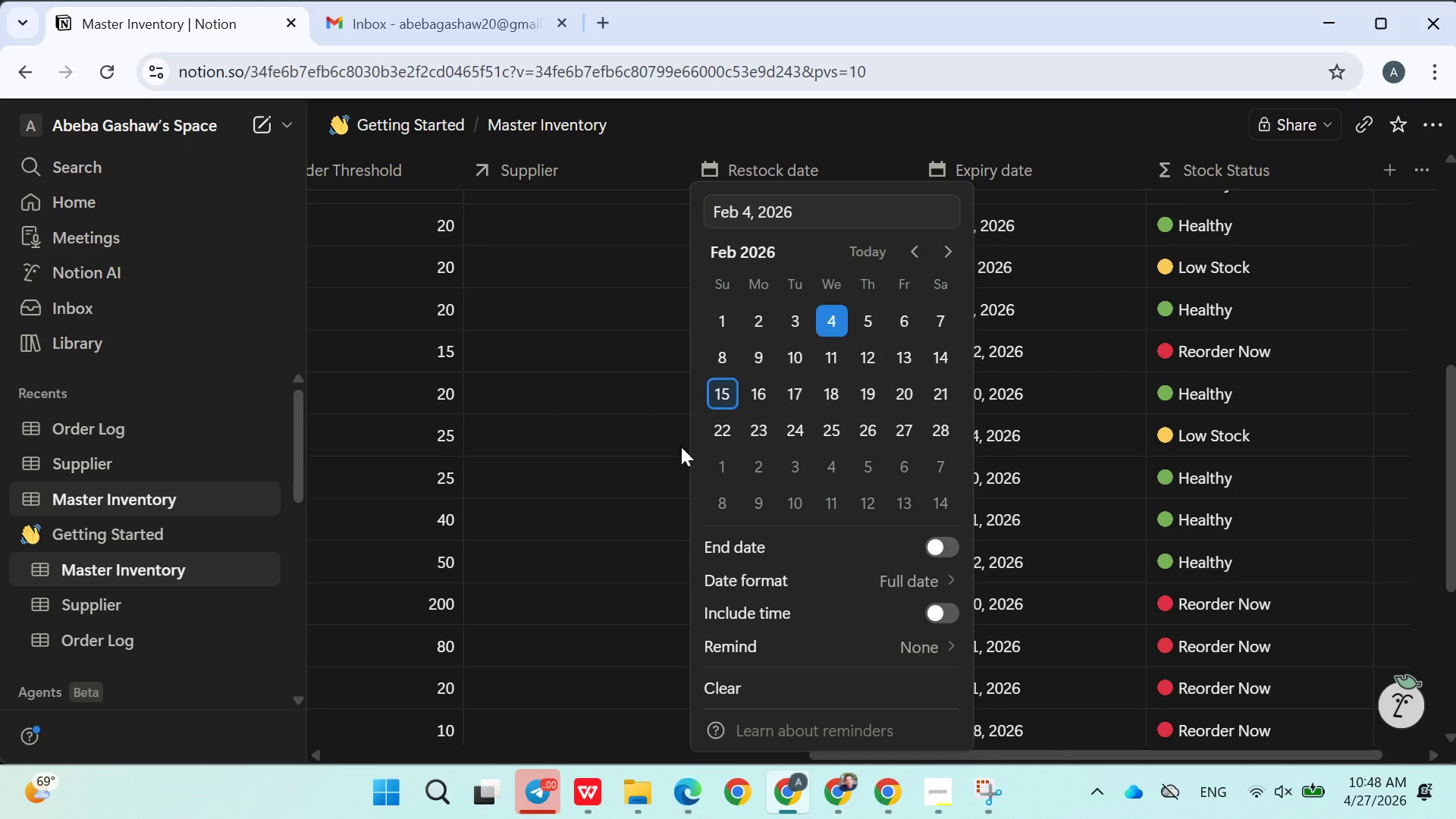 
triple_click([600, 494])
 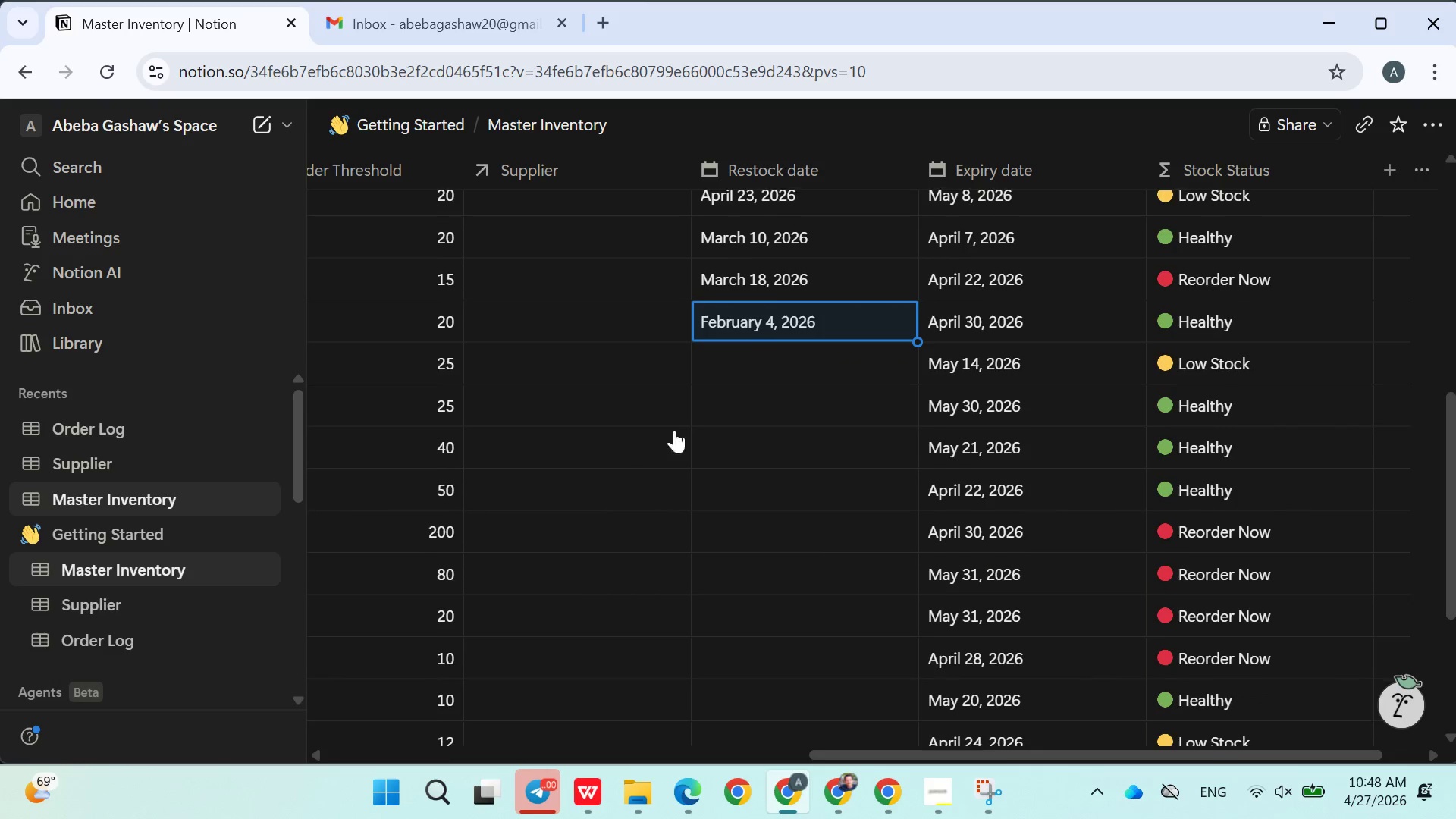 
left_click([742, 367])
 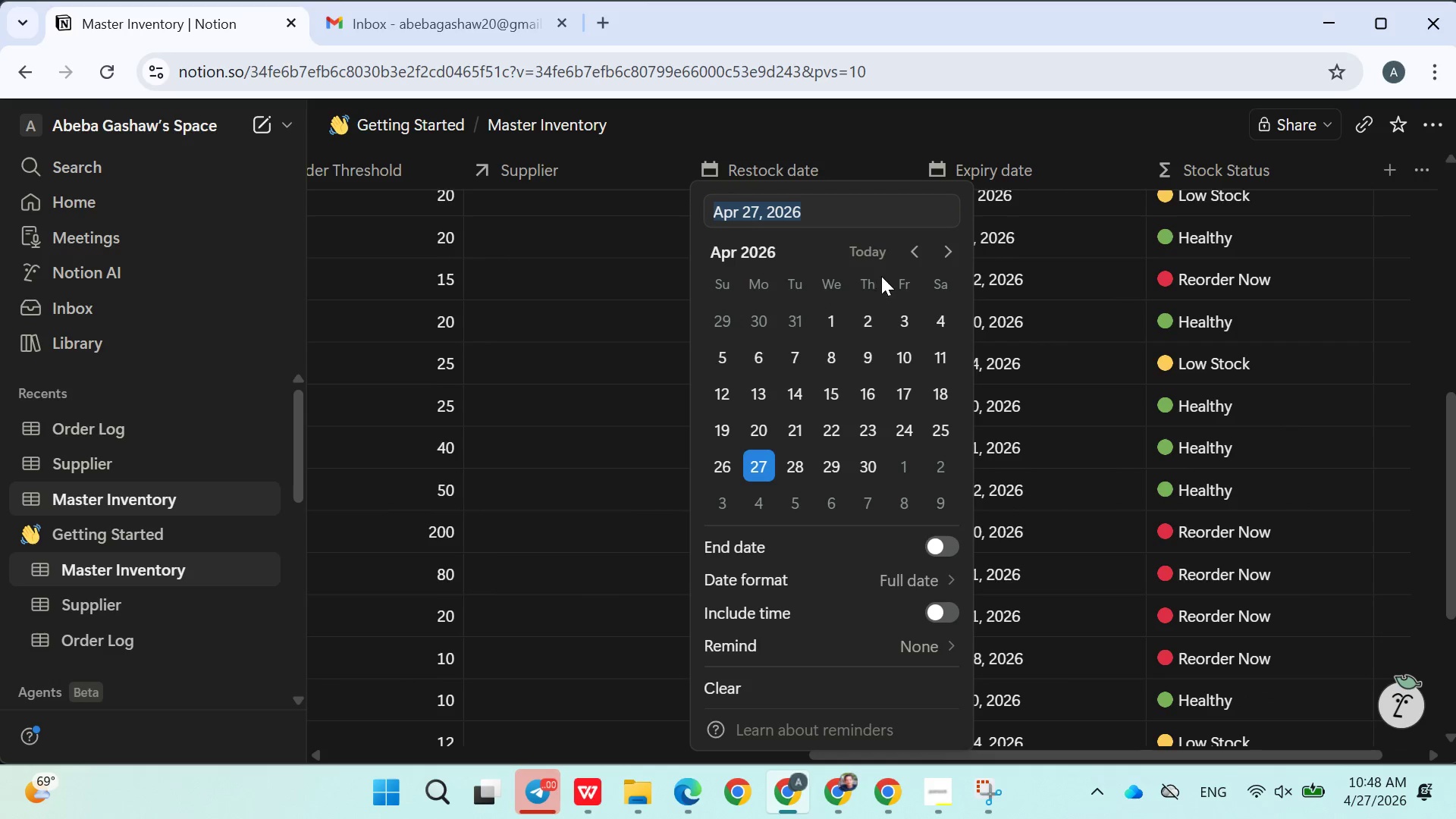 
left_click([924, 251])
 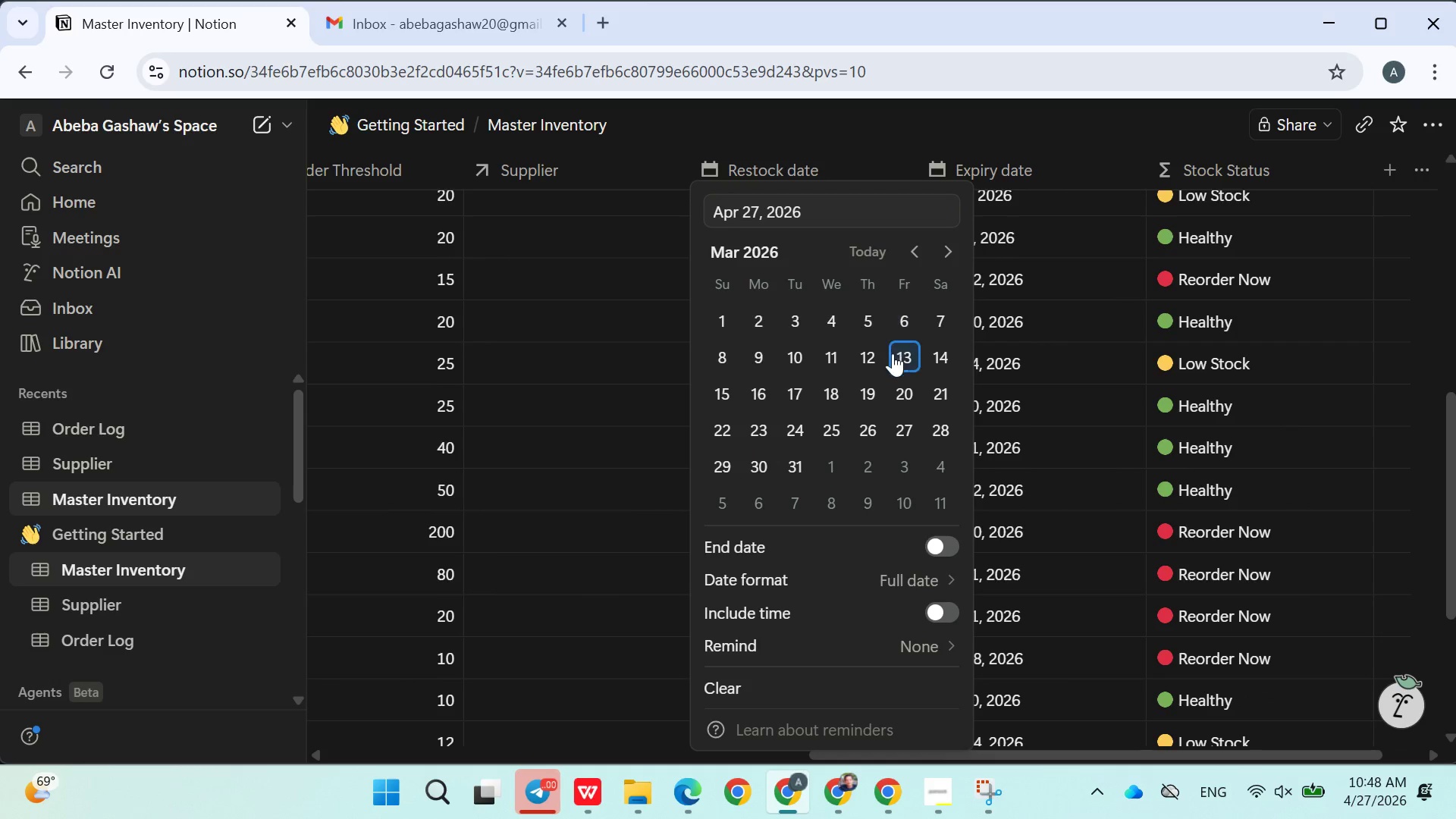 
left_click([893, 362])
 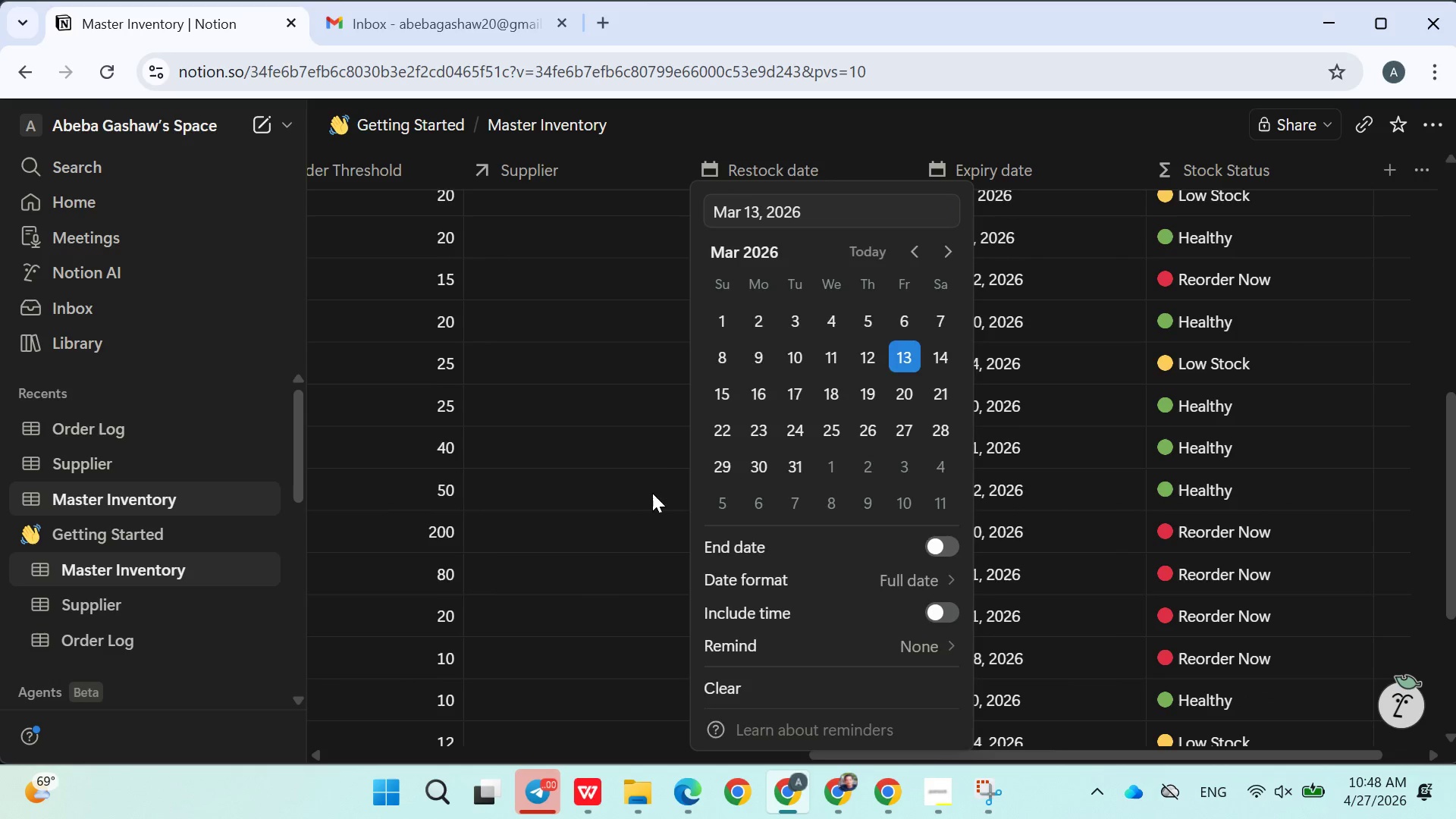 
left_click([650, 494])
 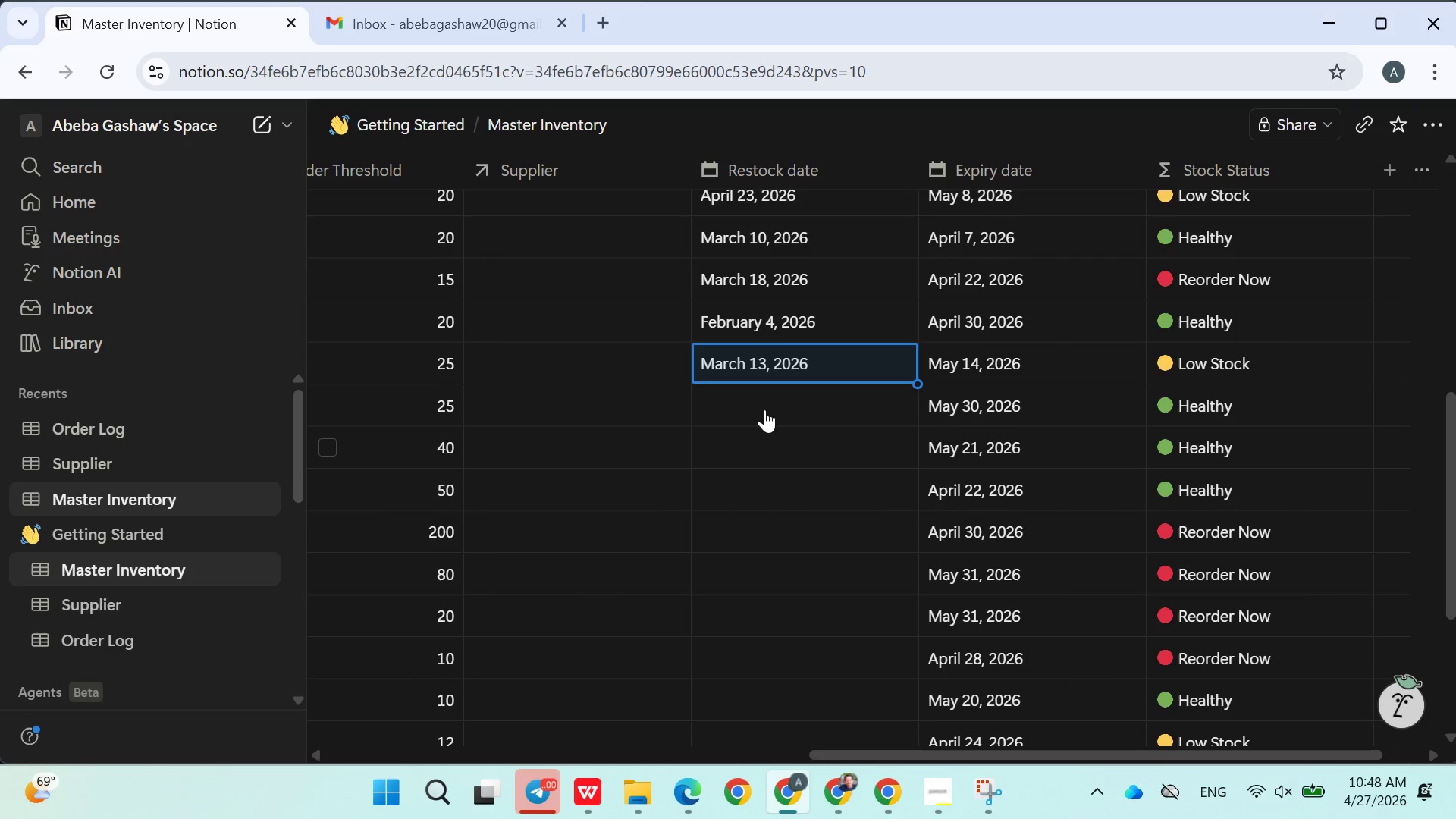 
left_click([764, 406])
 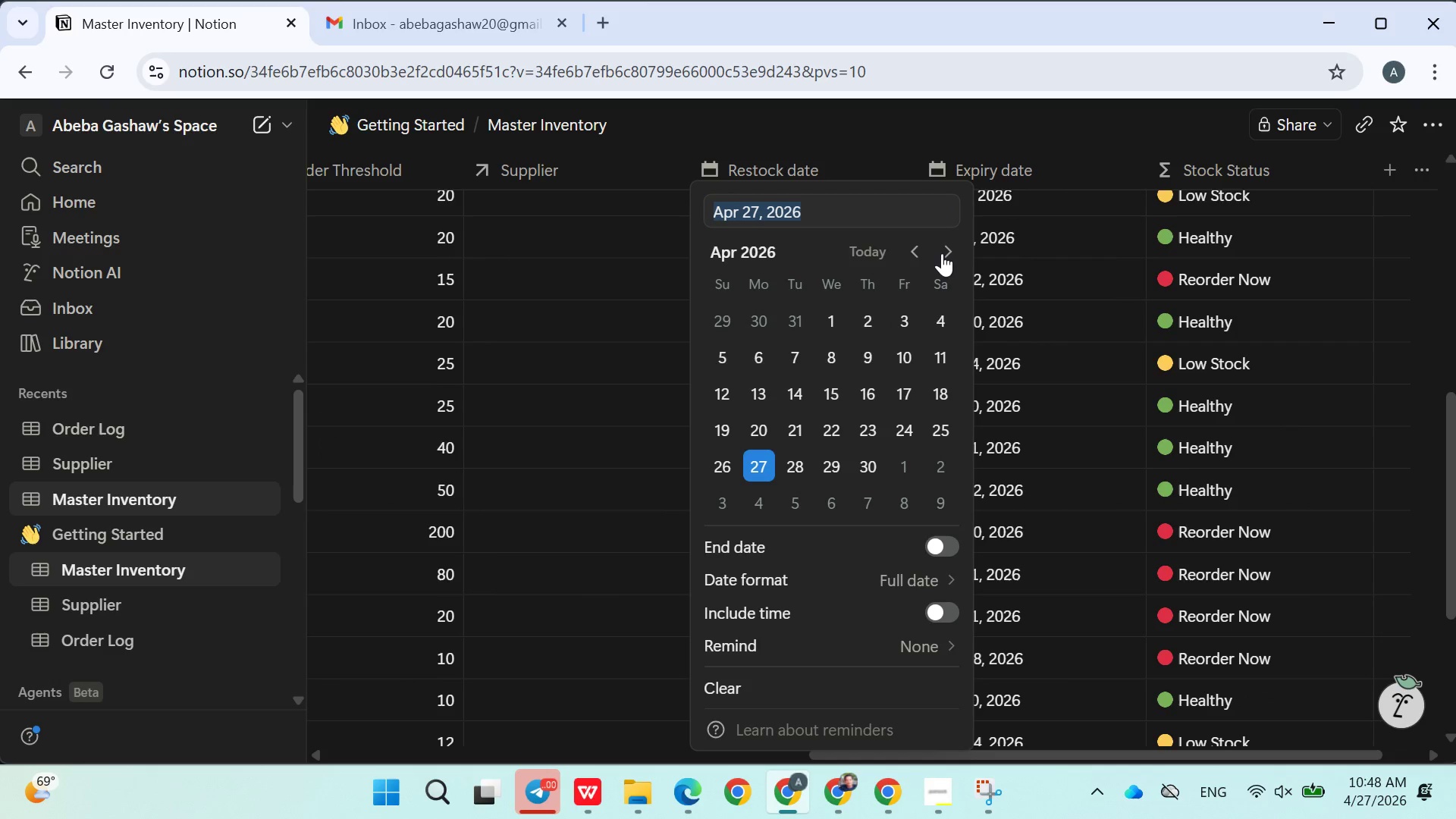 
left_click([913, 243])
 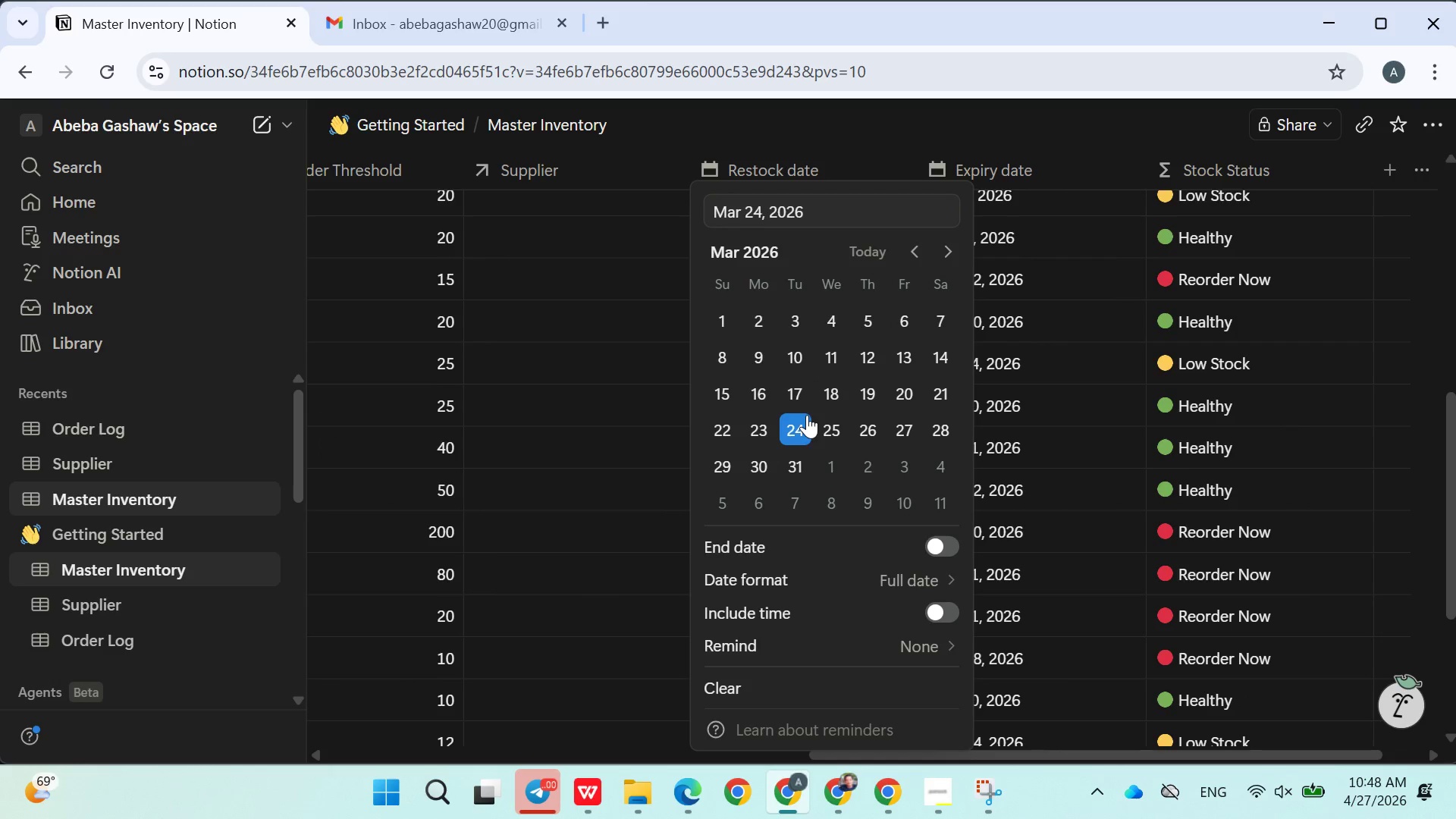 
double_click([629, 500])
 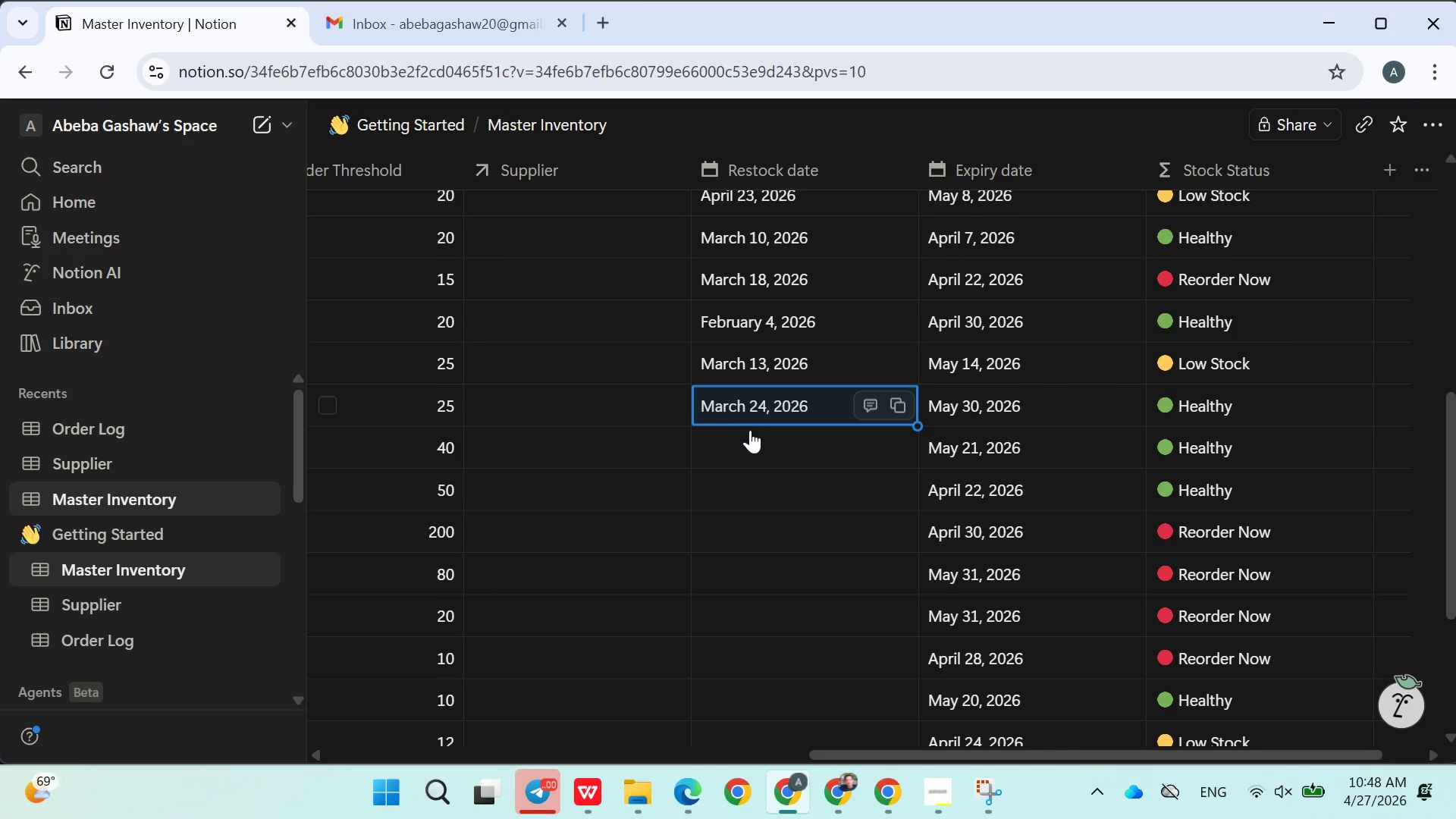 
left_click([754, 444])
 